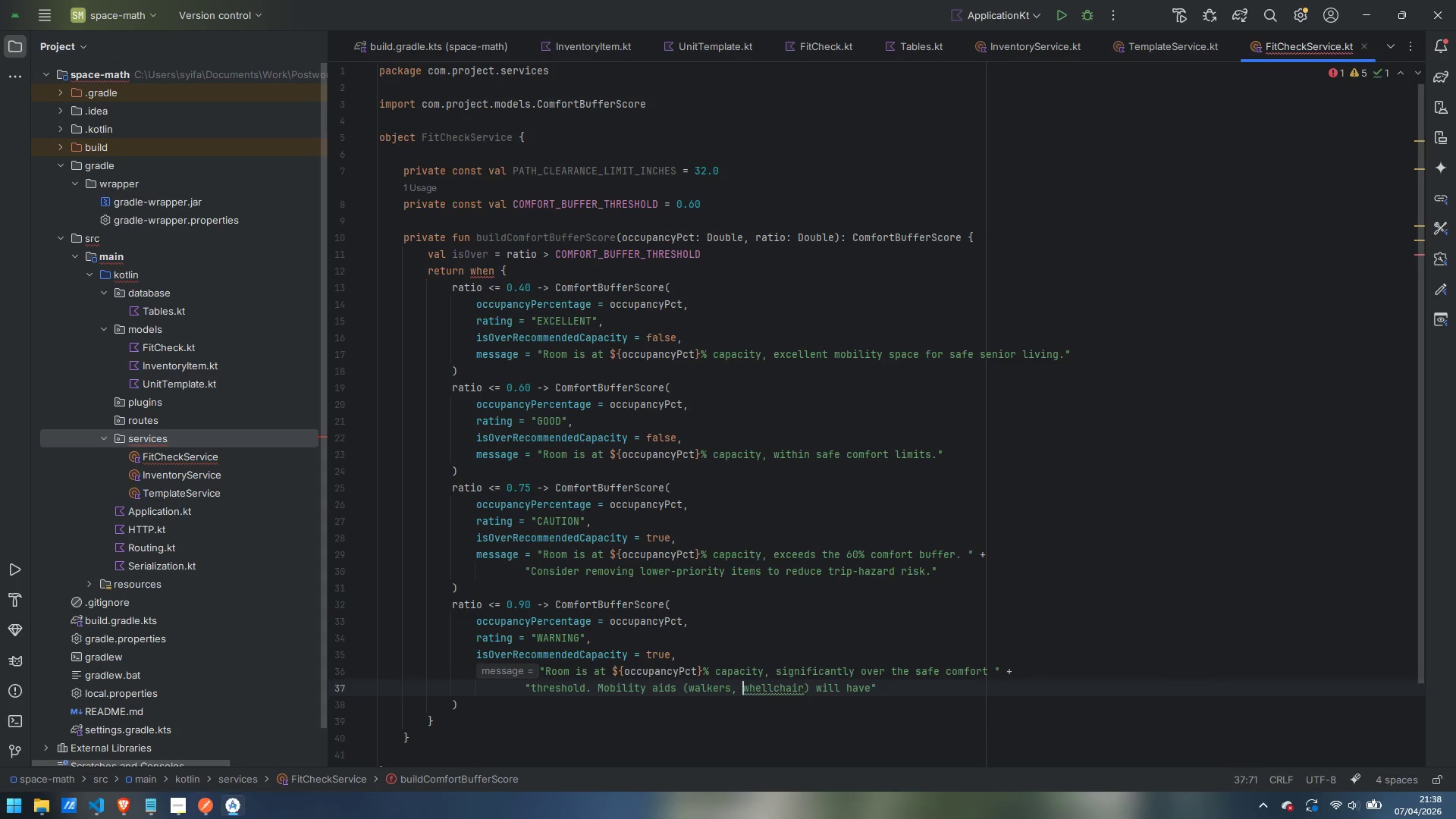 
key(Control+ArrowLeft)
 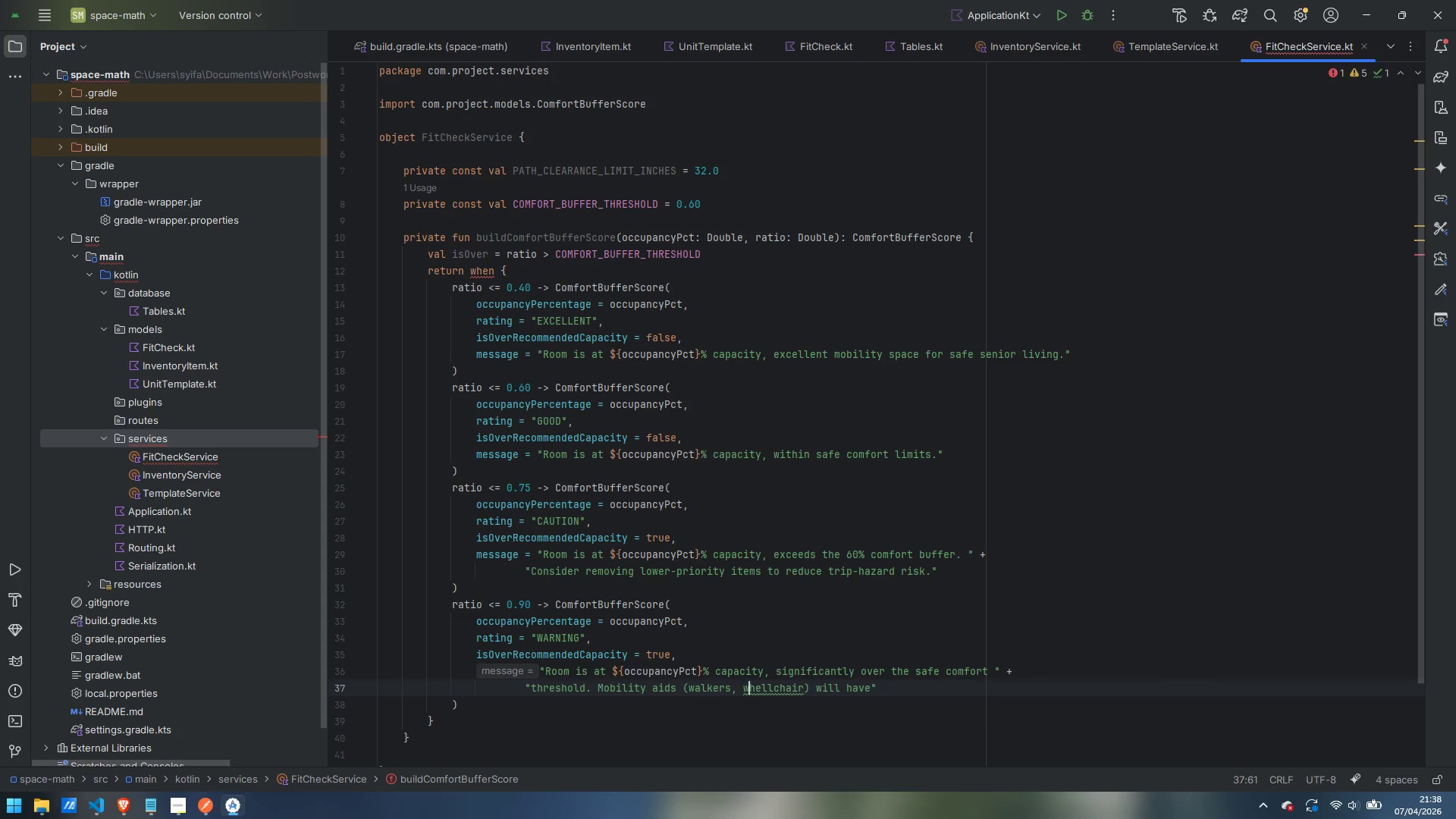 
key(ArrowRight)
 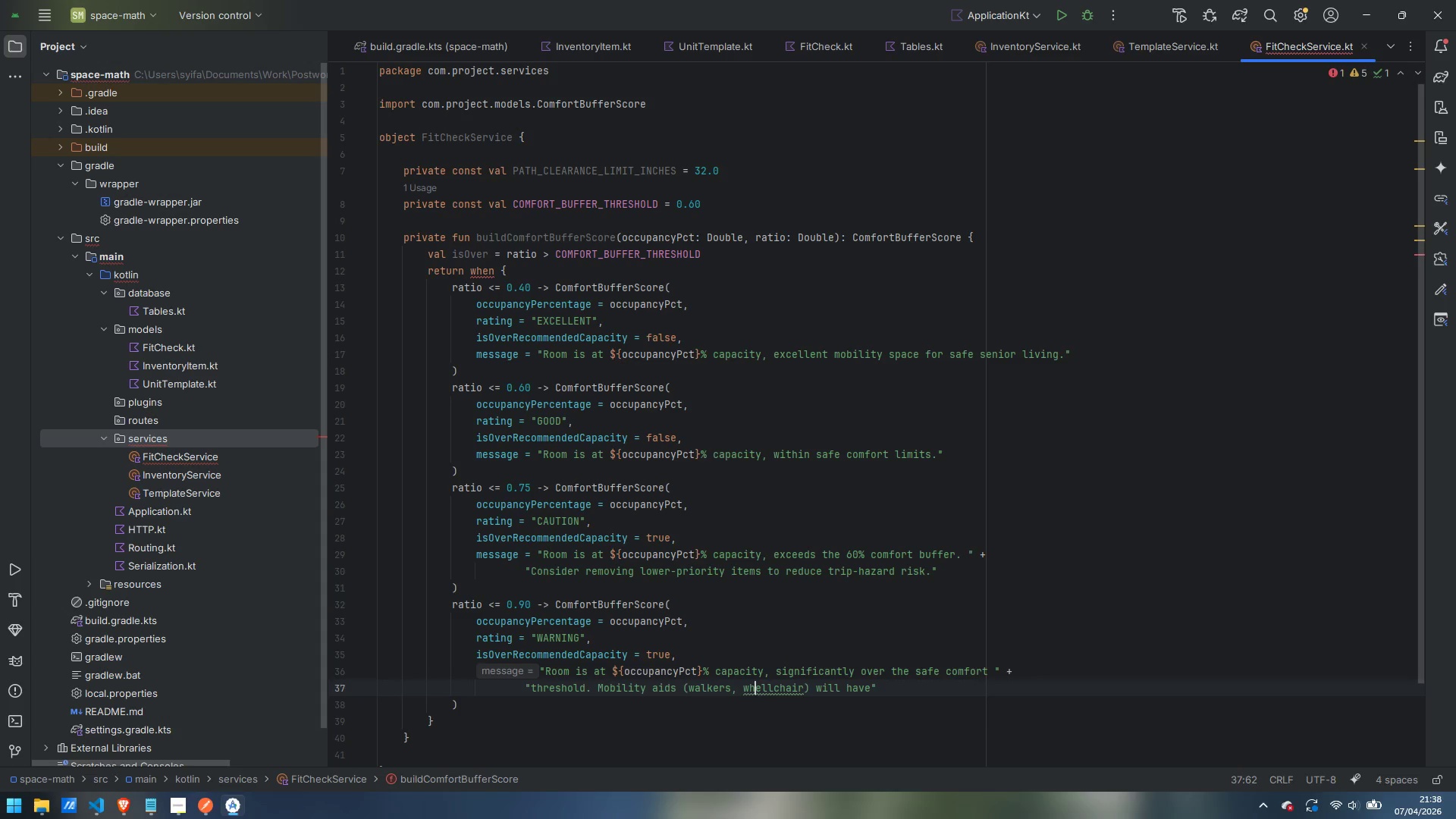 
key(ArrowRight)
 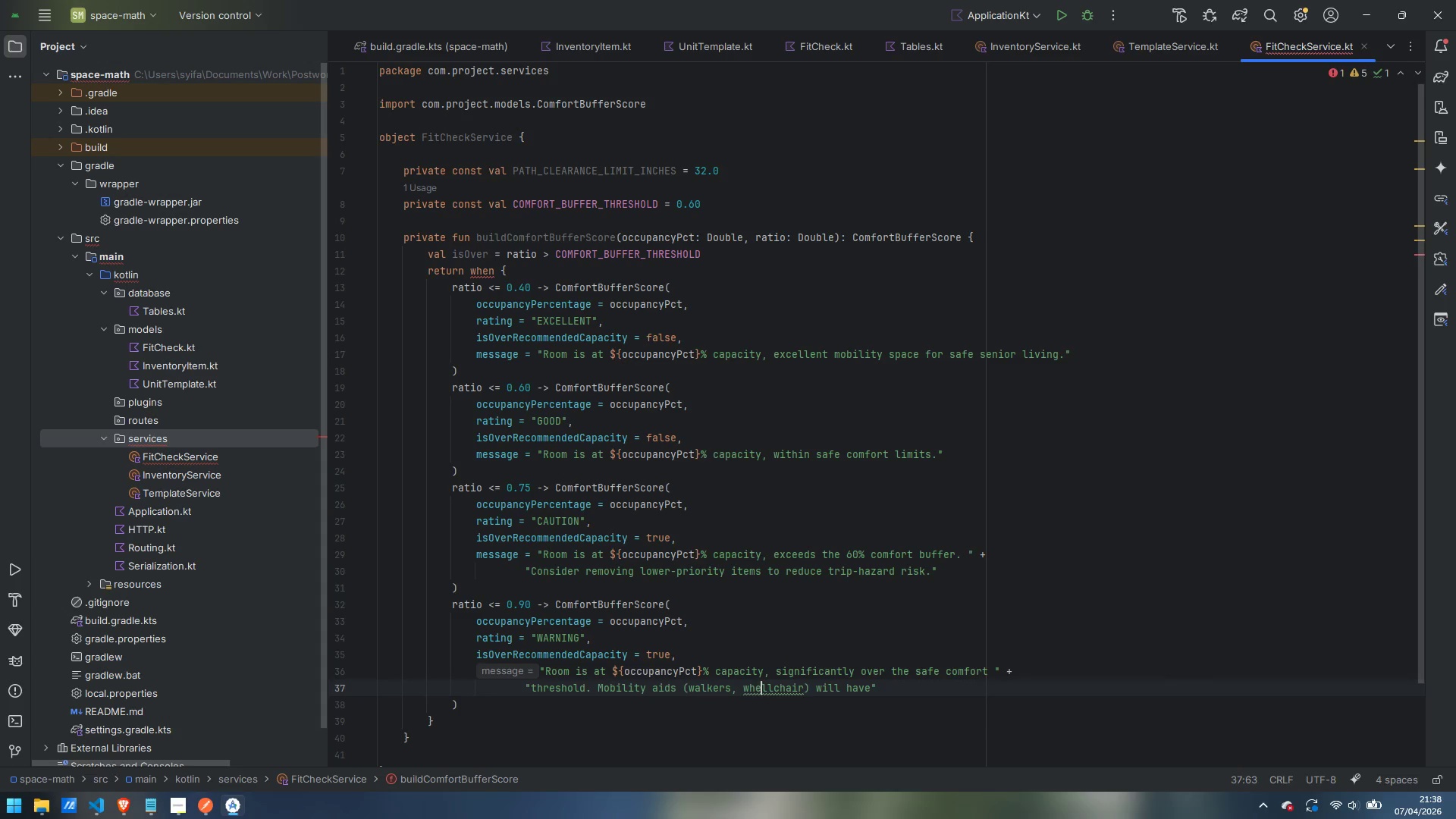 
key(ArrowRight)
 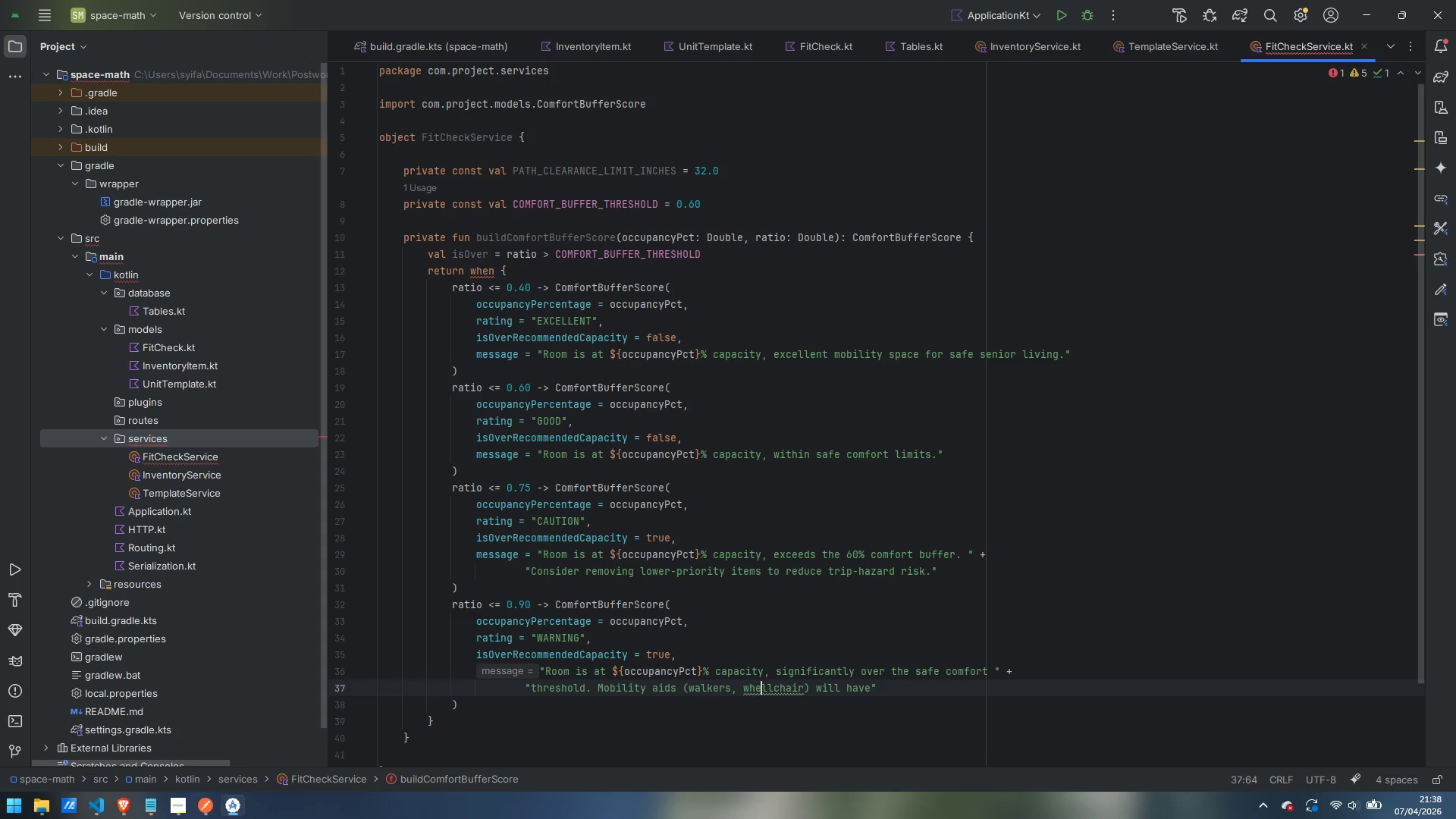 
key(ArrowRight)
 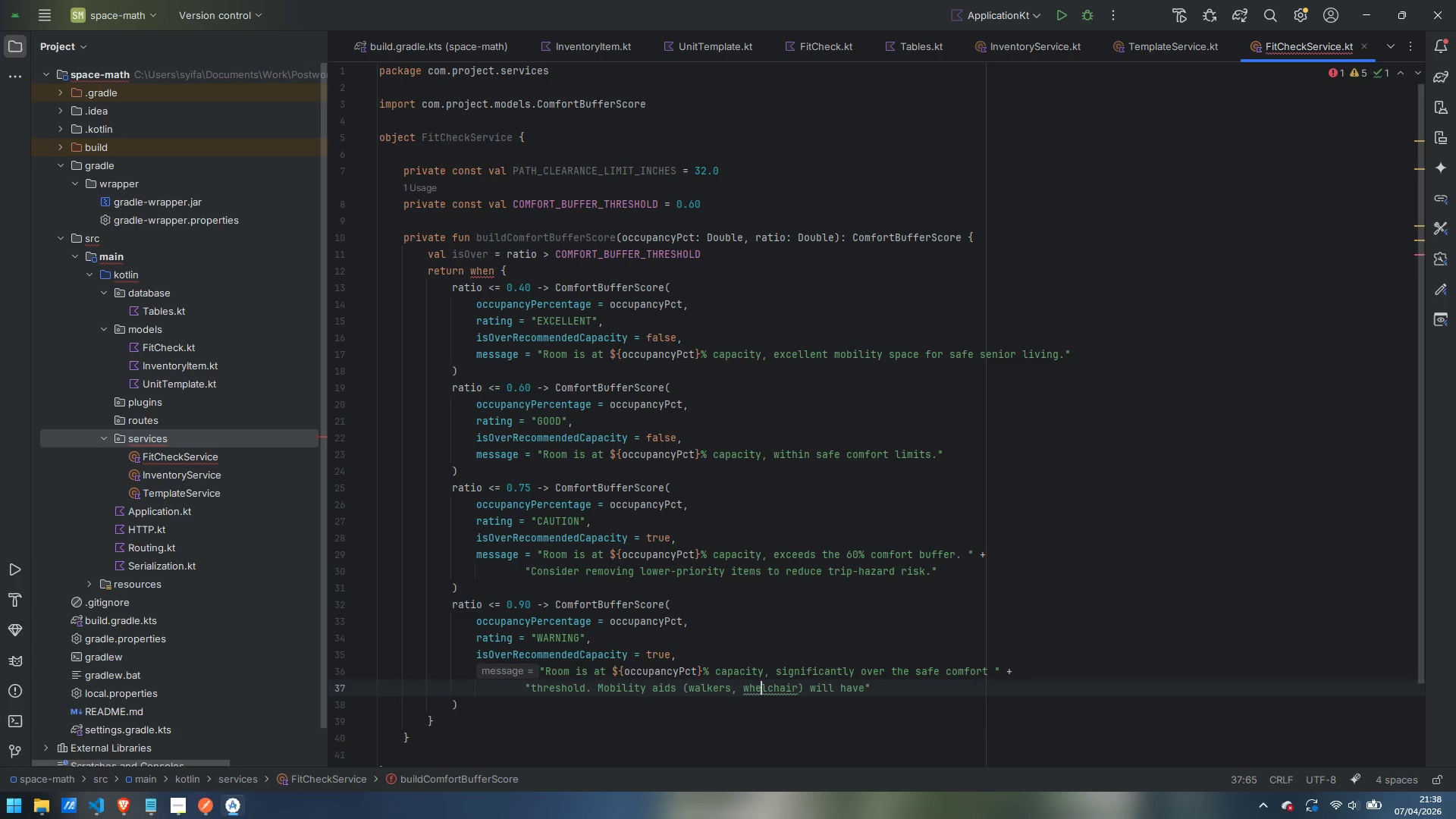 
key(Backspace)
 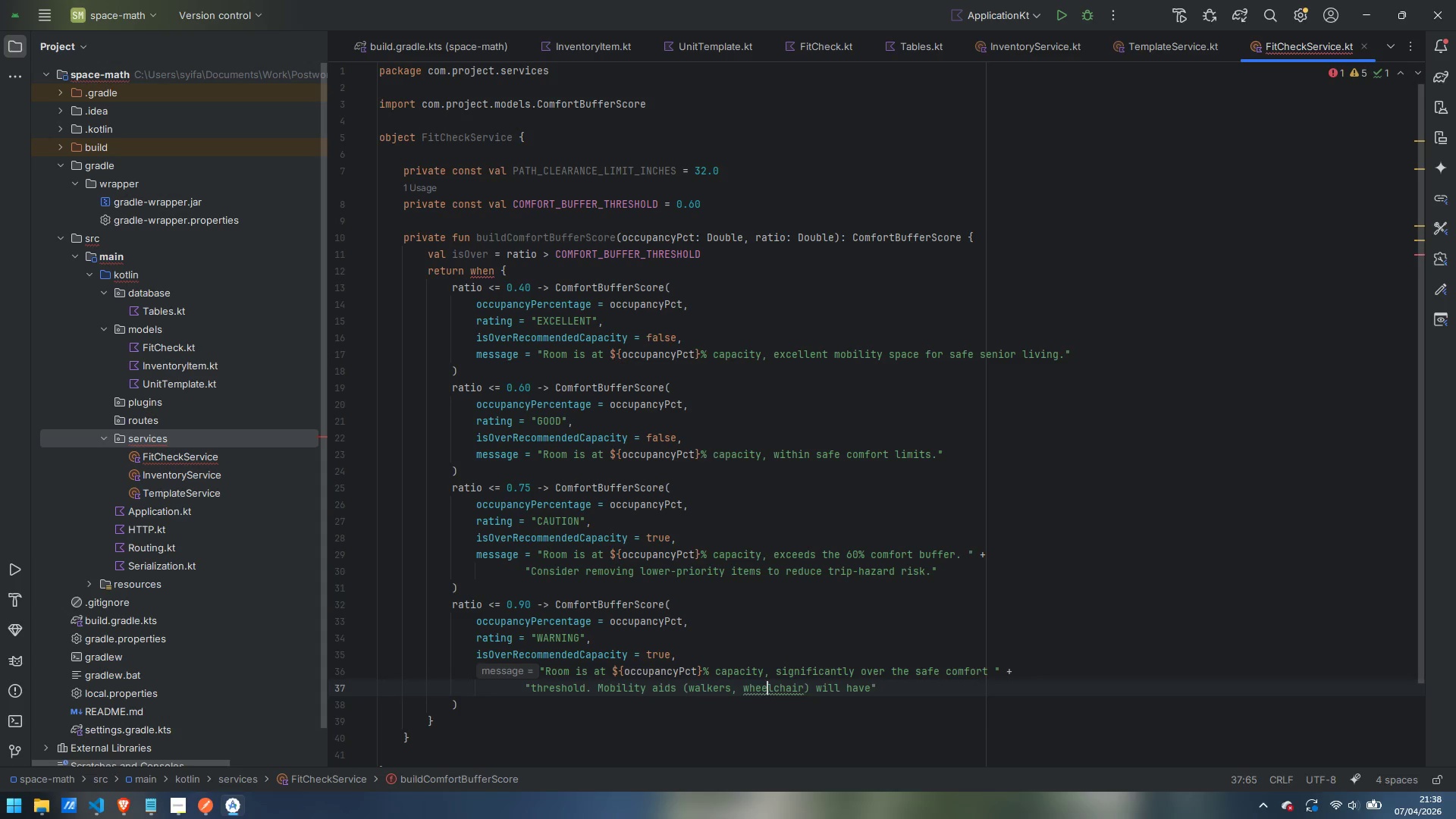 
key(E)
 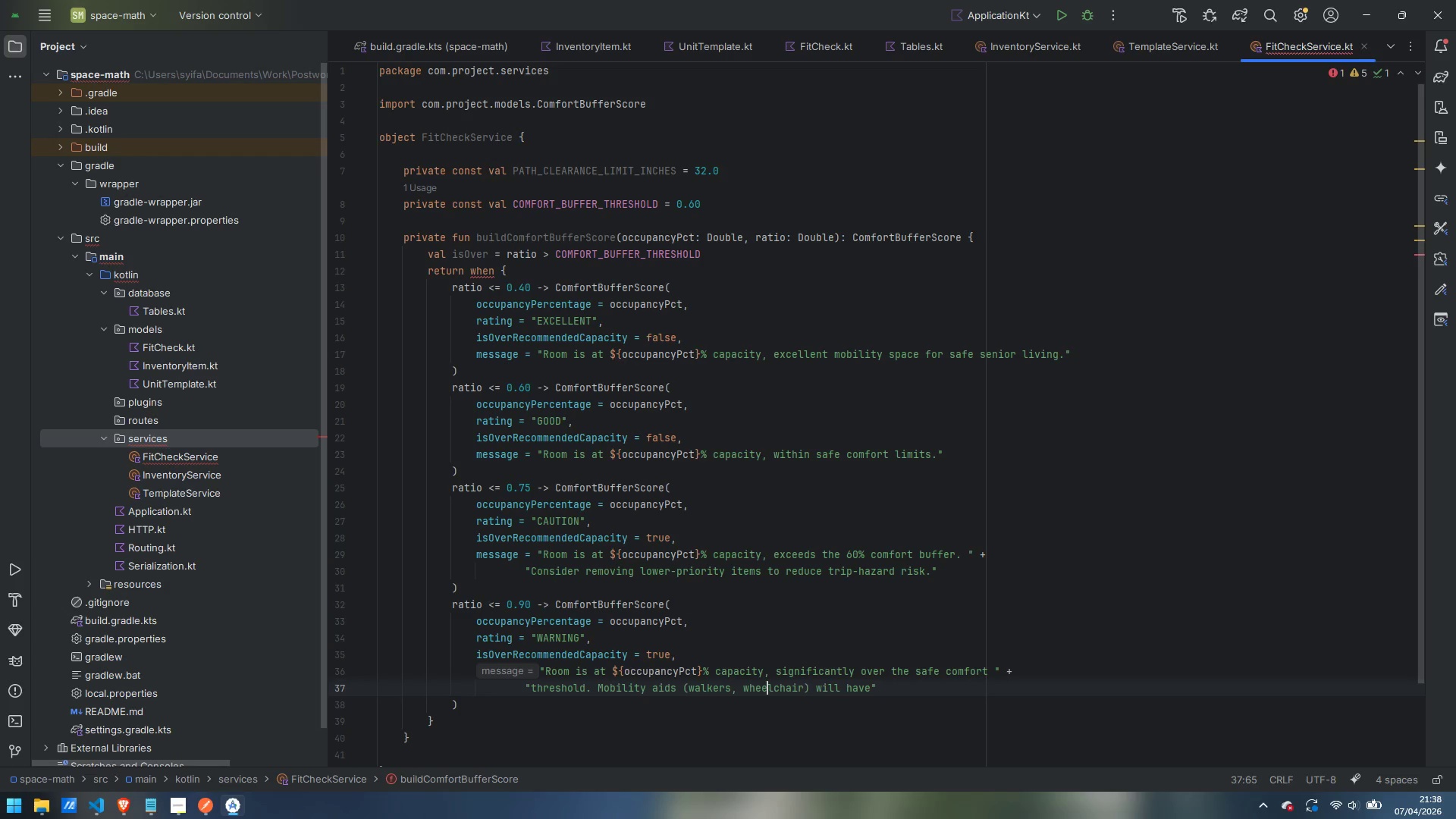 
key(Control+ArrowRight)
 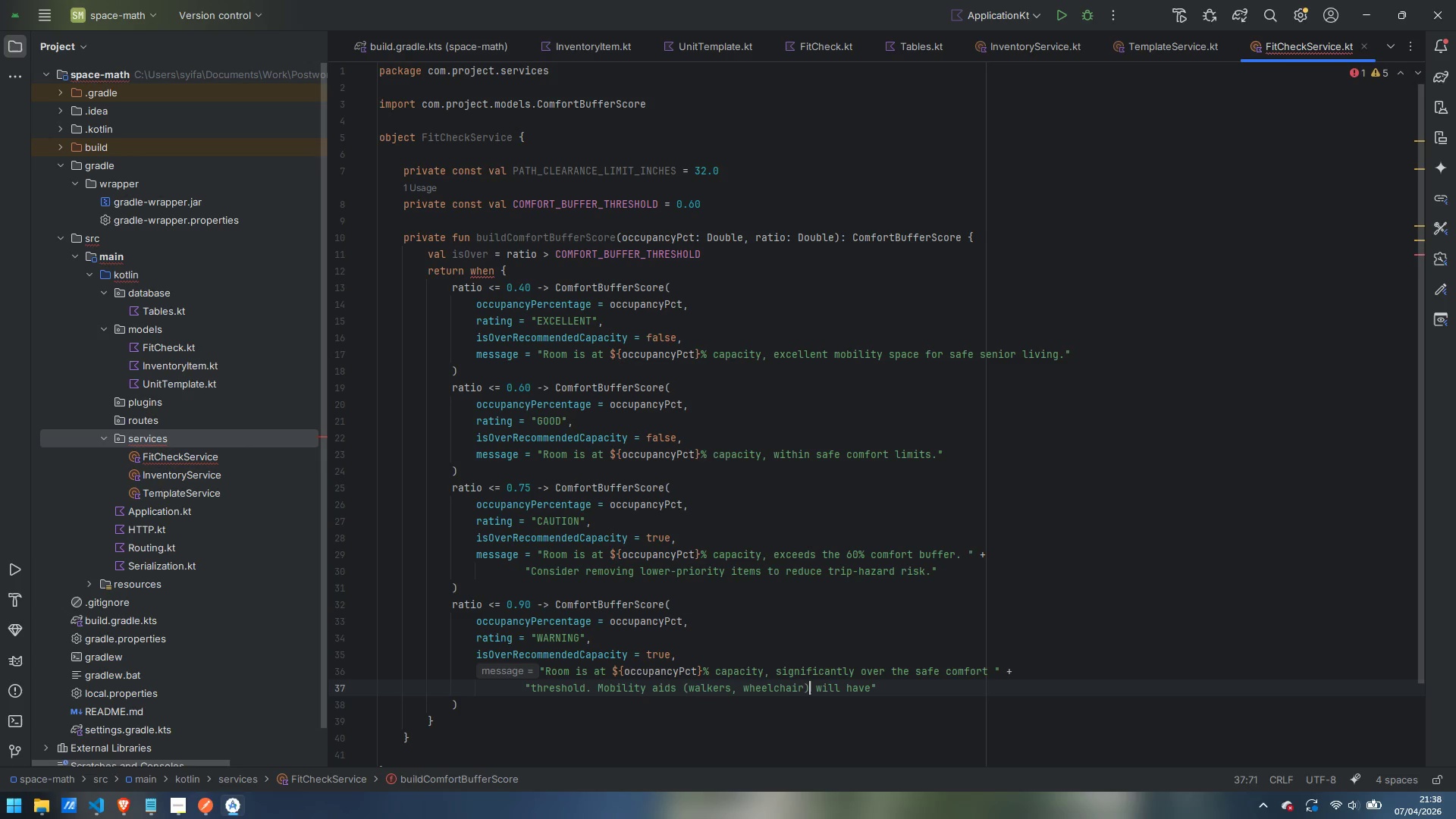 
key(Control+ArrowRight)
 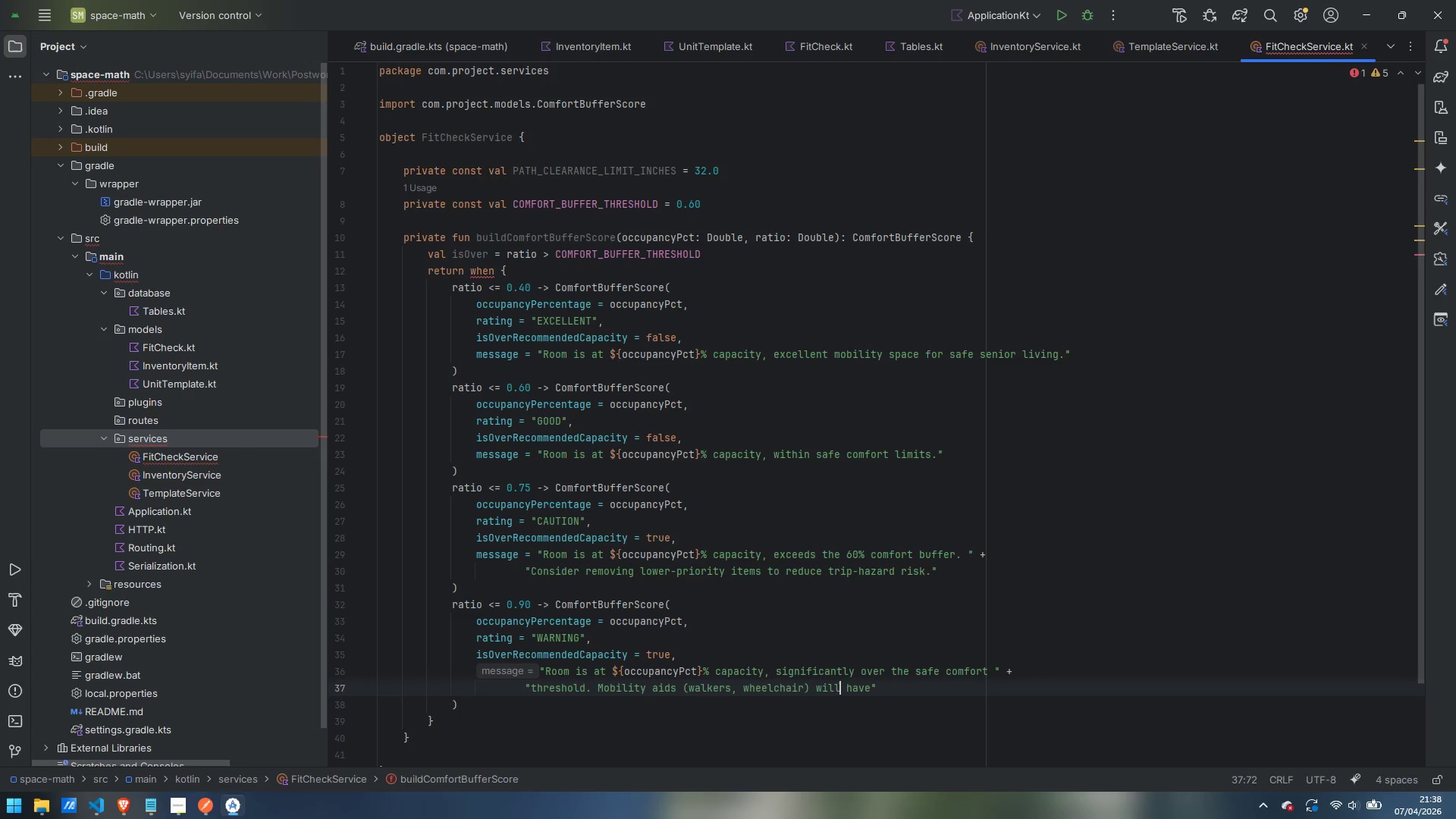 
key(Control+ArrowRight)
 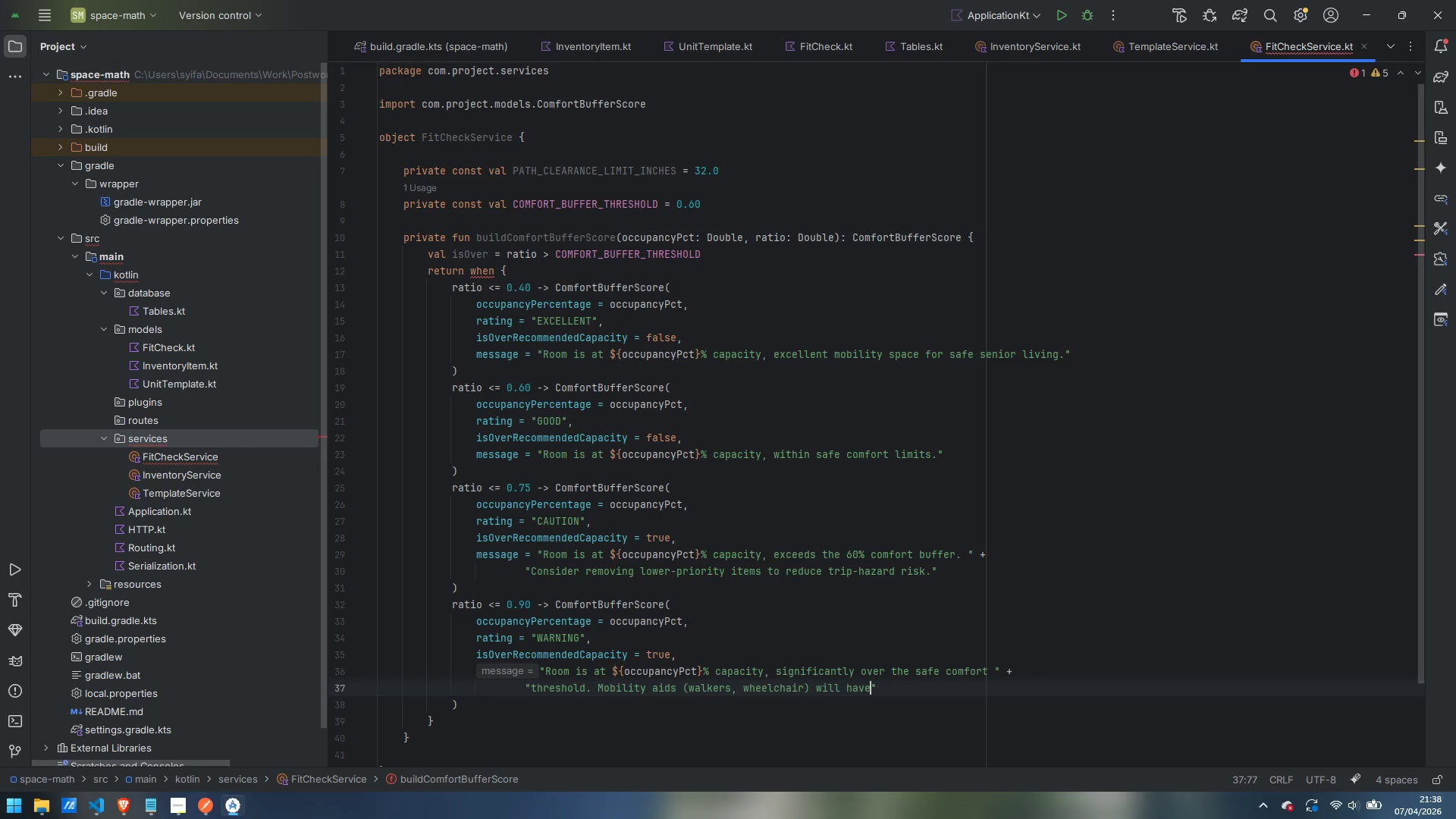 
key(Control+ArrowRight)
 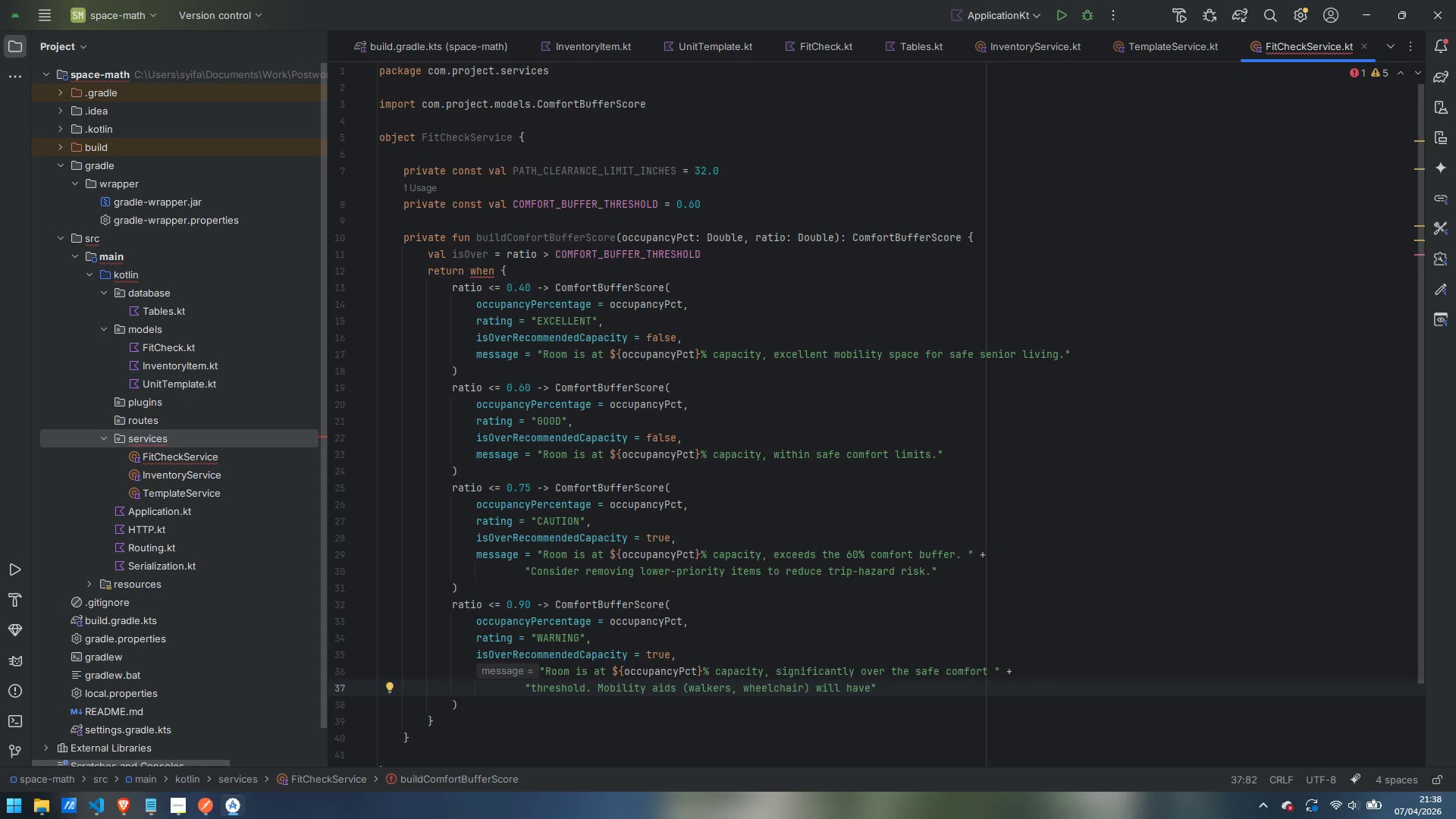 
type( severely restricted paths.)
 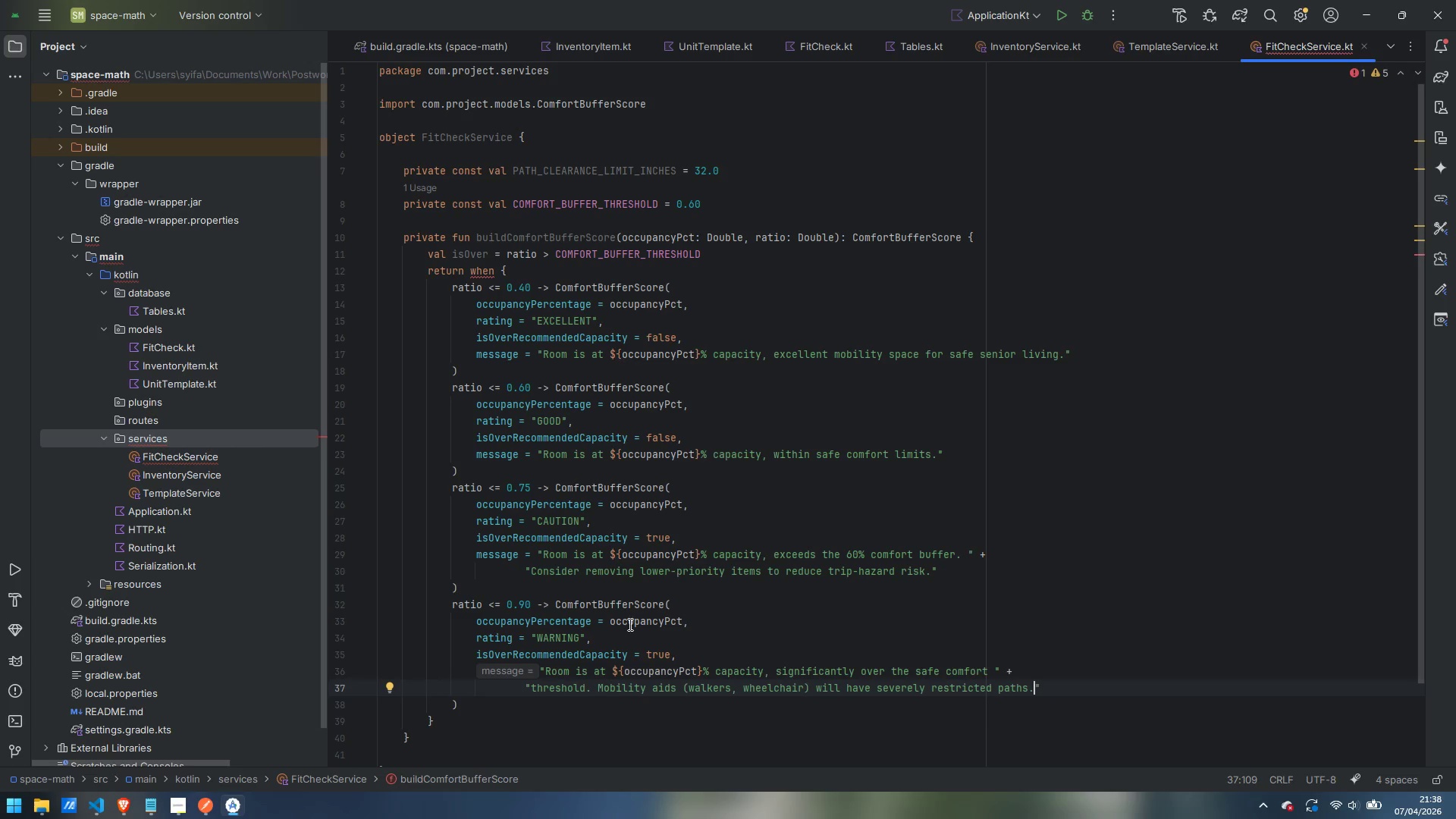 
scroll: coordinate [621, 629], scroll_direction: down, amount: 2.0
 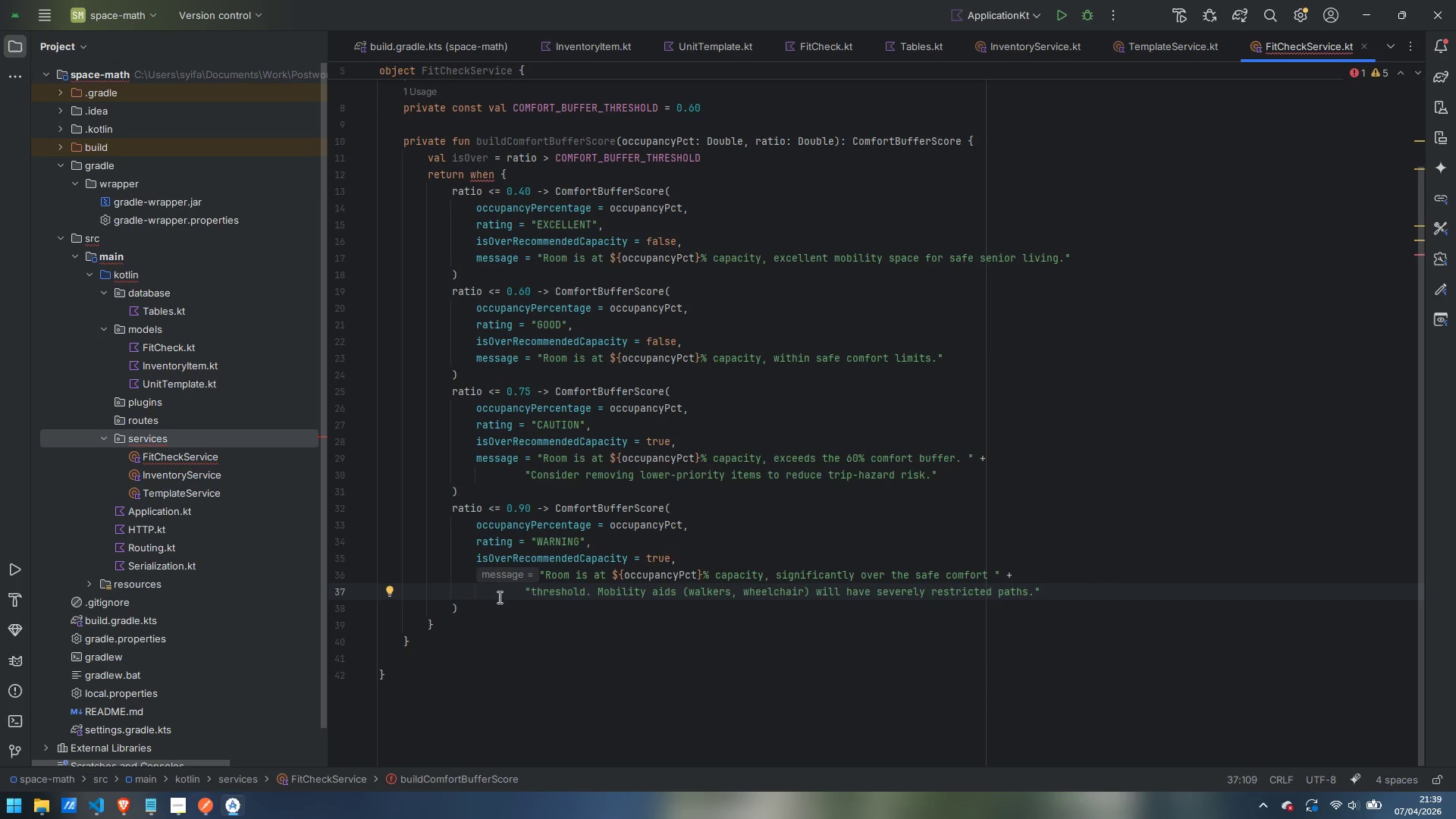 
key(ArrowDown)
 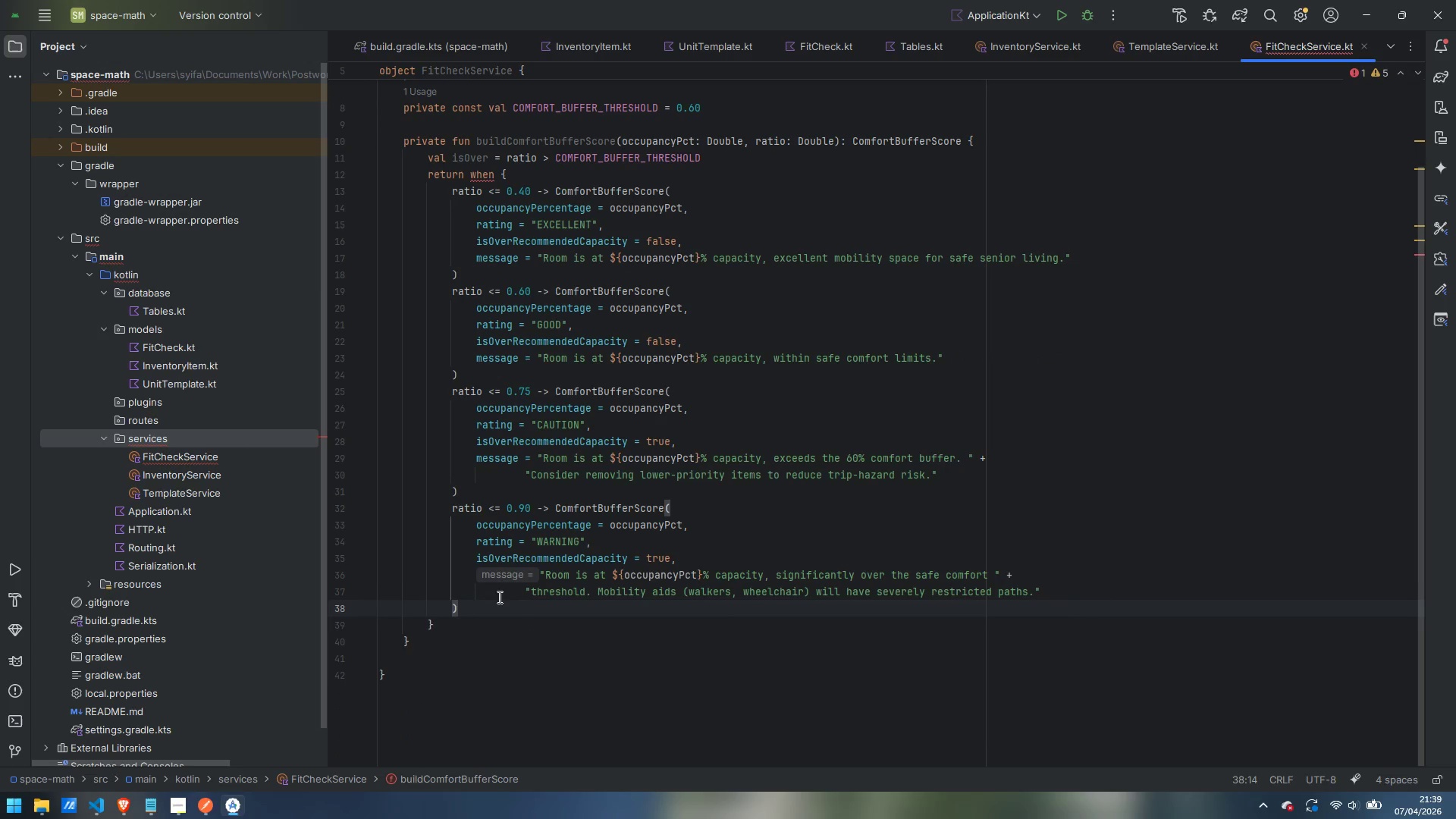 
key(Enter)
 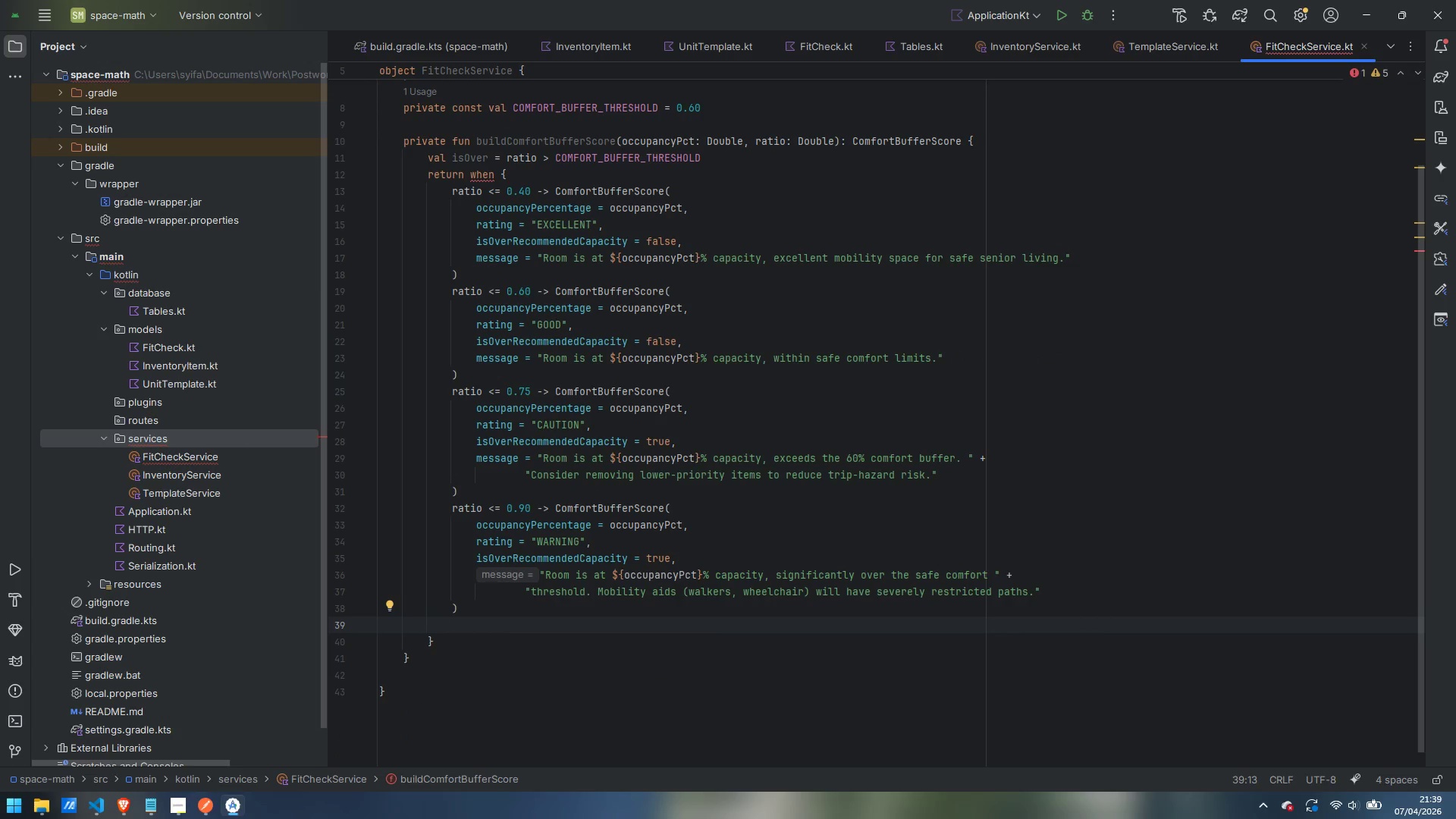 
type(else -> ComfortBufferScore()
 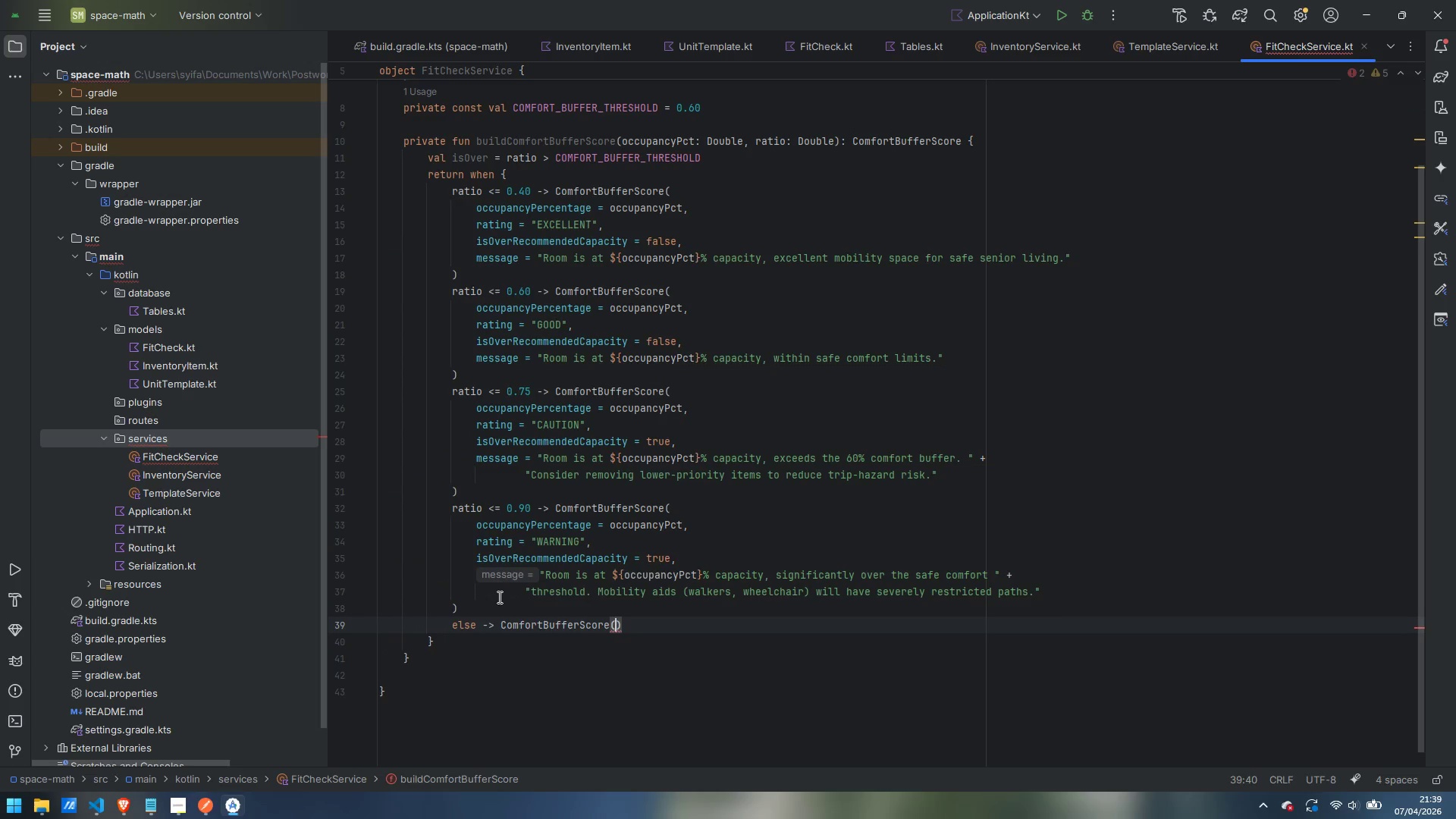 
key(Enter)
 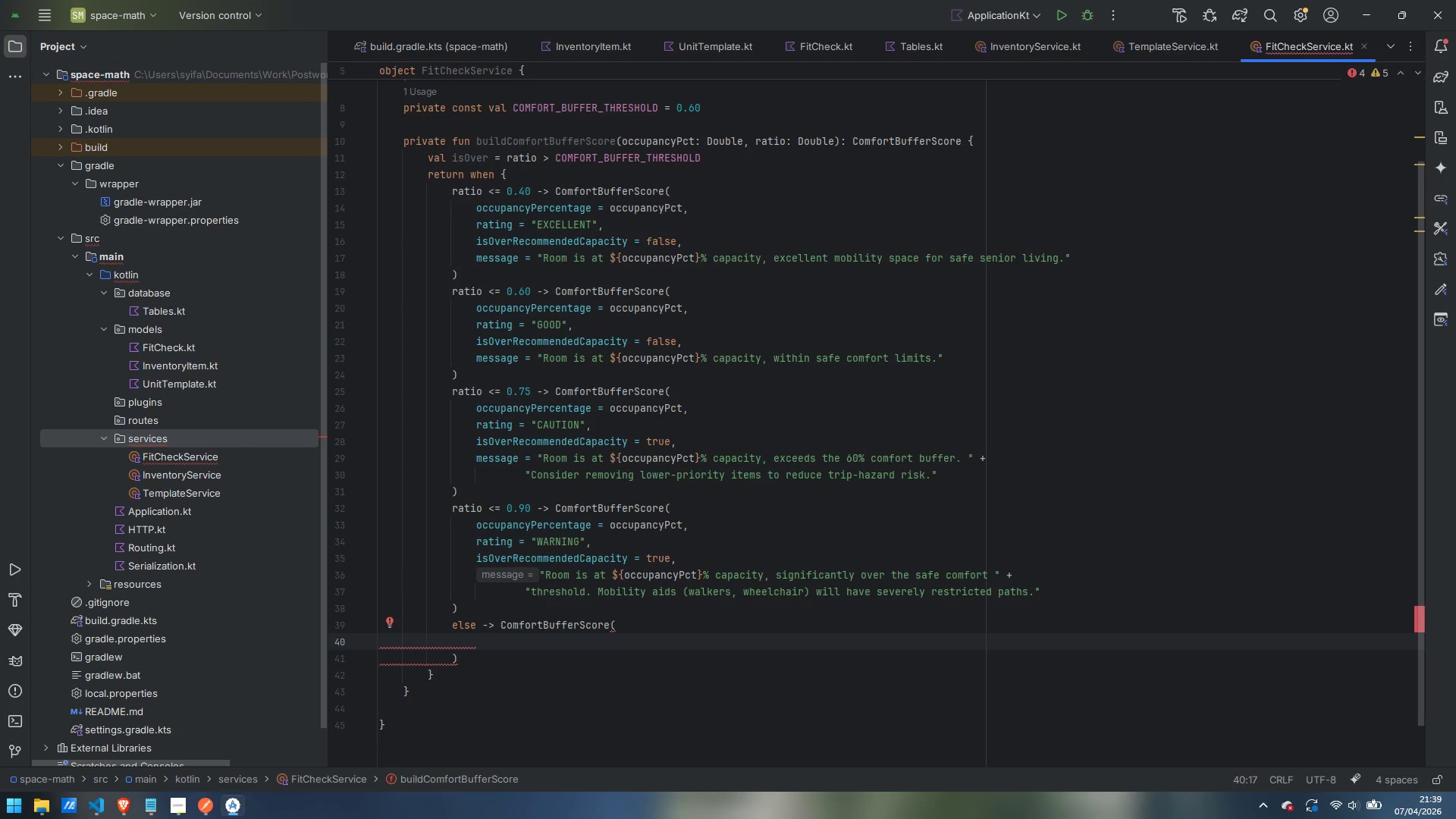 
type(occupancyPercentage = occupanct)
key(Backspace)
type(yPct,)
 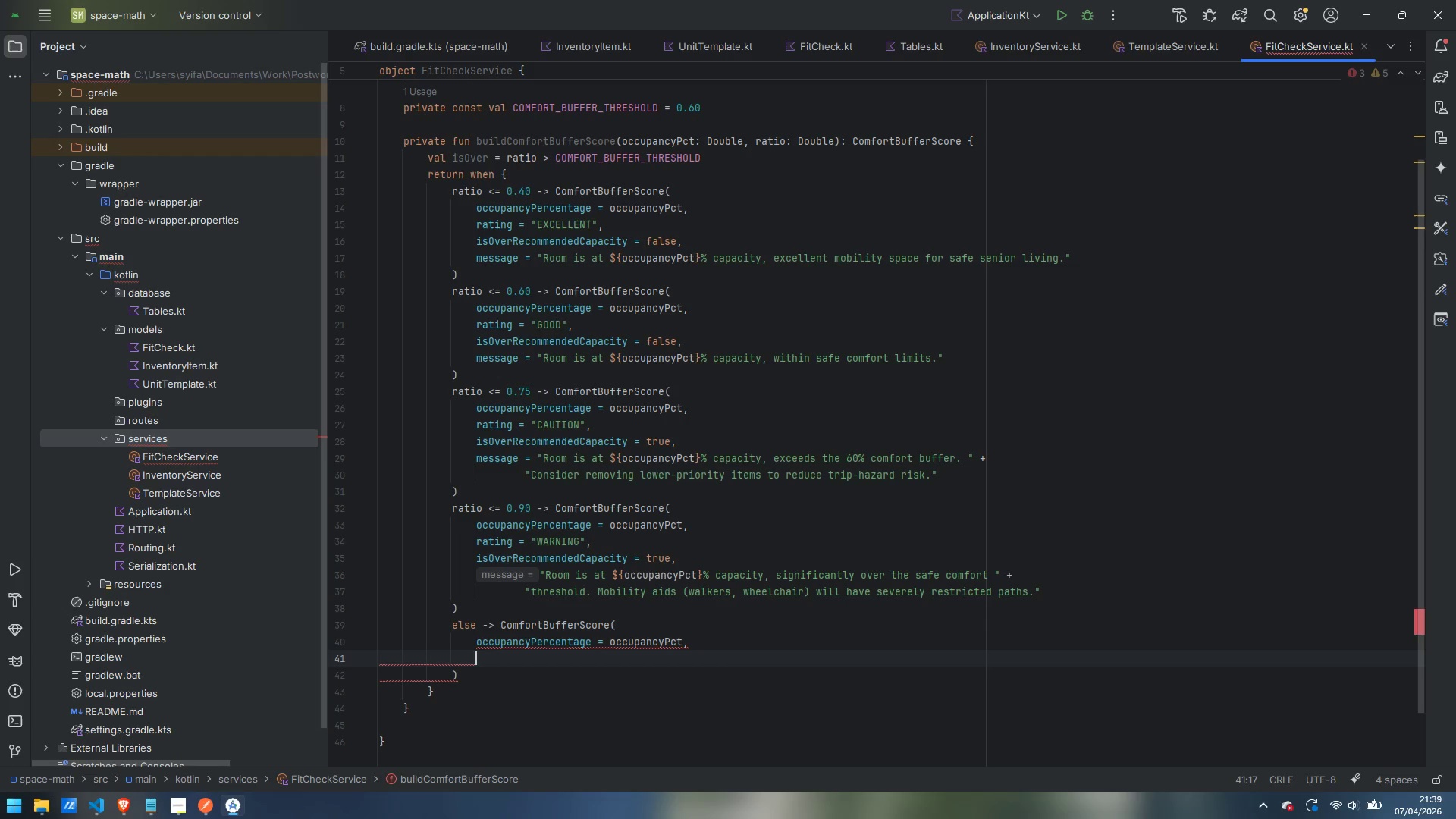 
 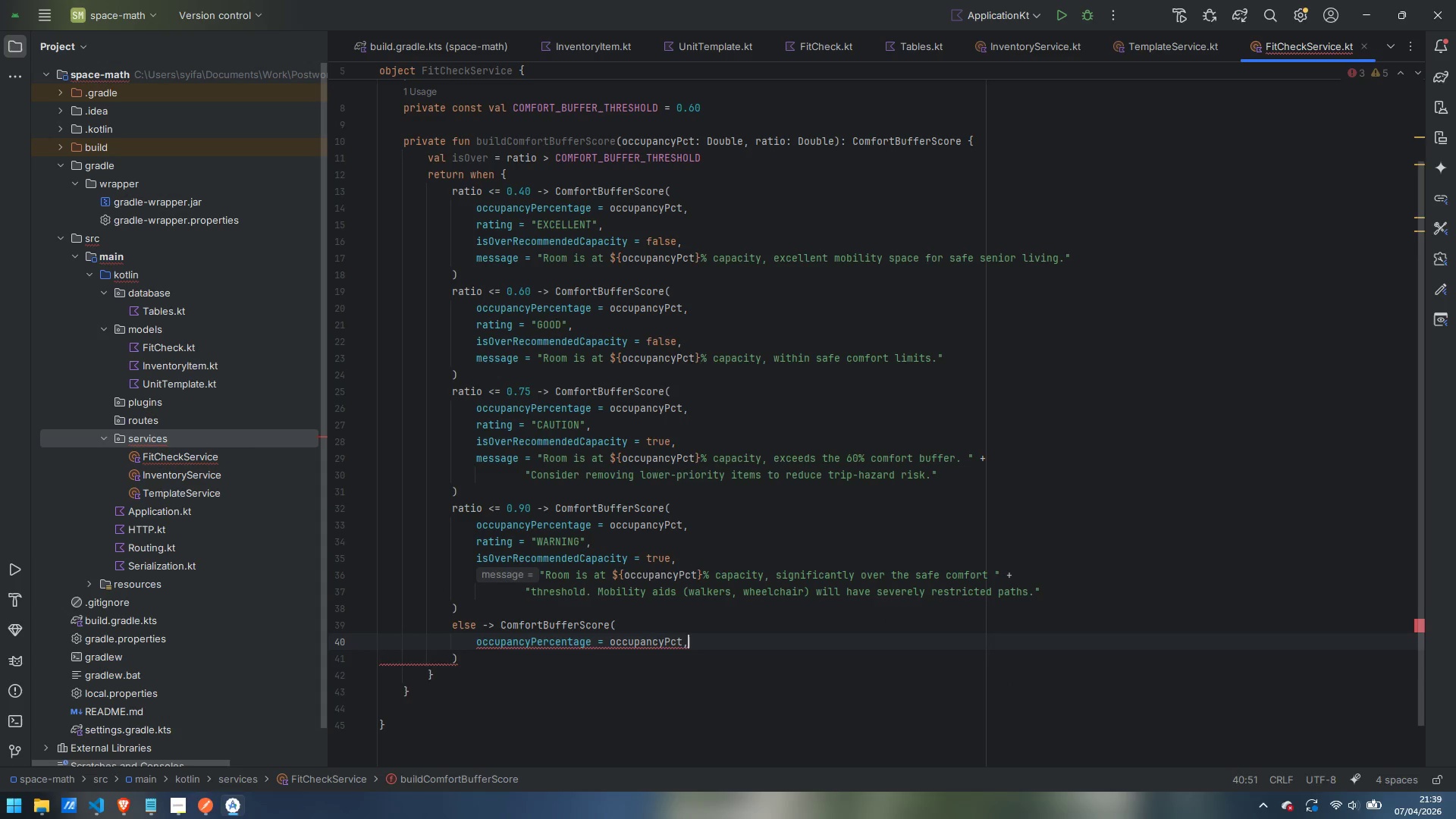 
key(Enter)
 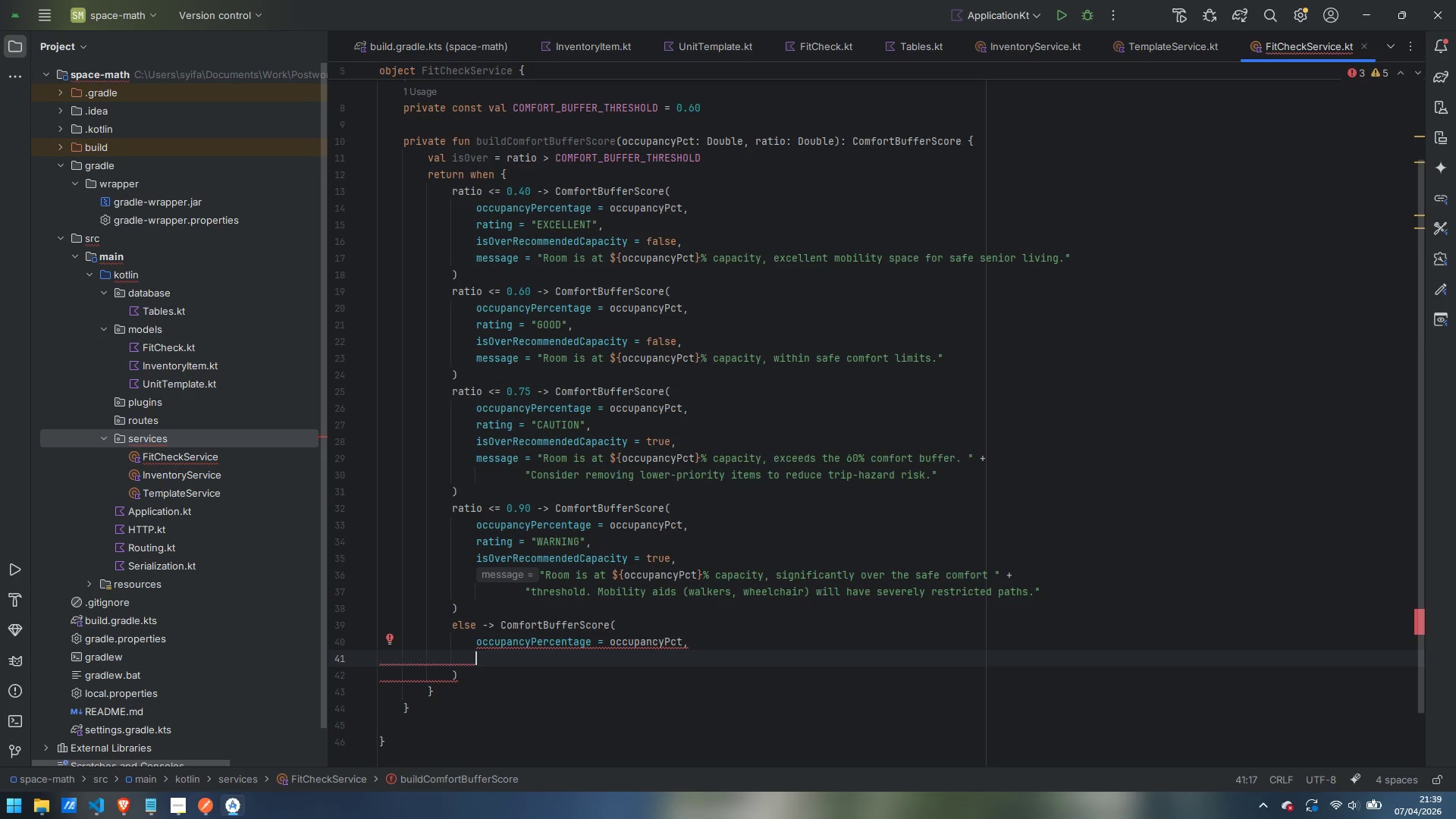 
type(rating = C)
key(Backspace)
type("CRITICAL)
 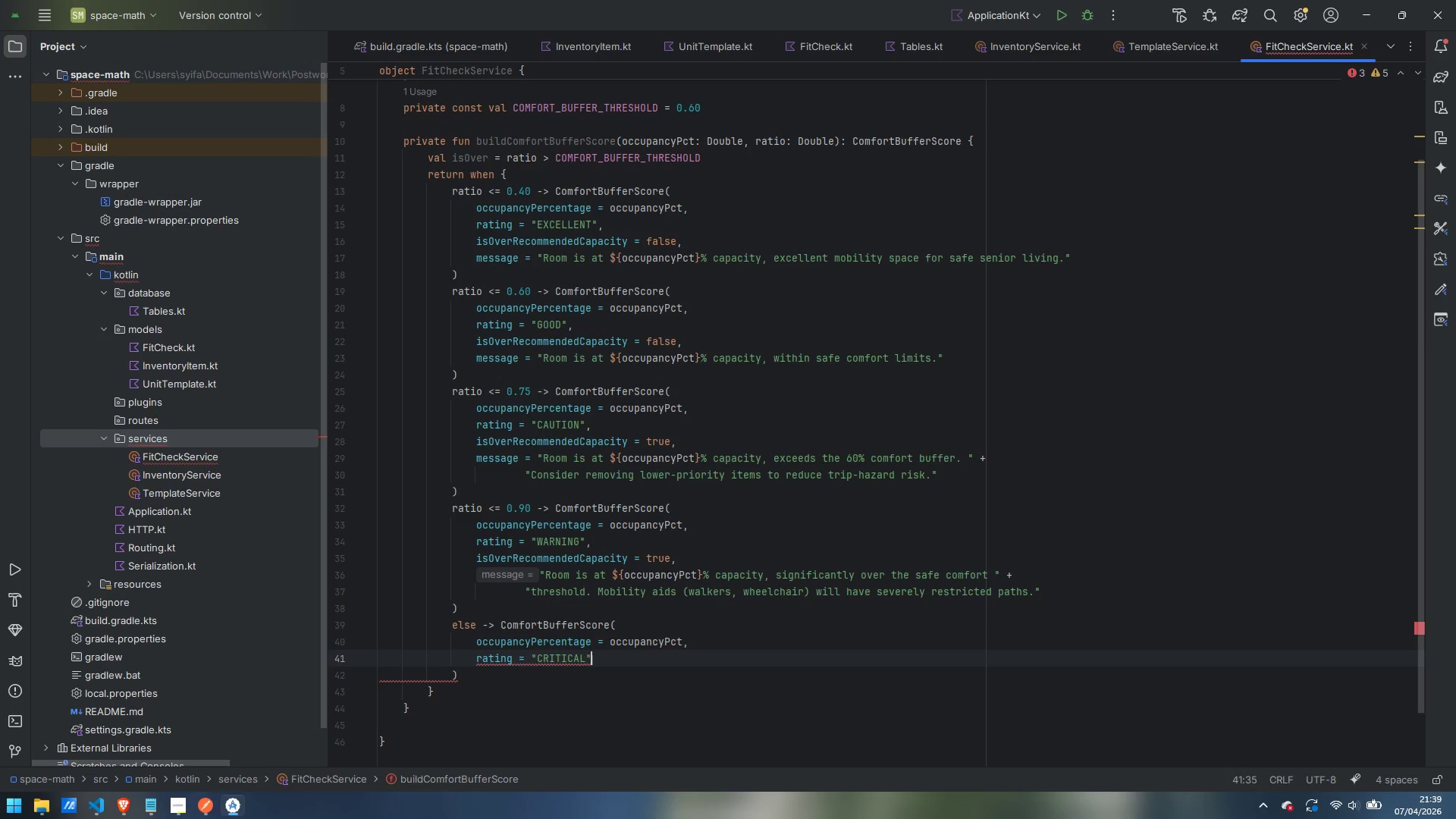 
 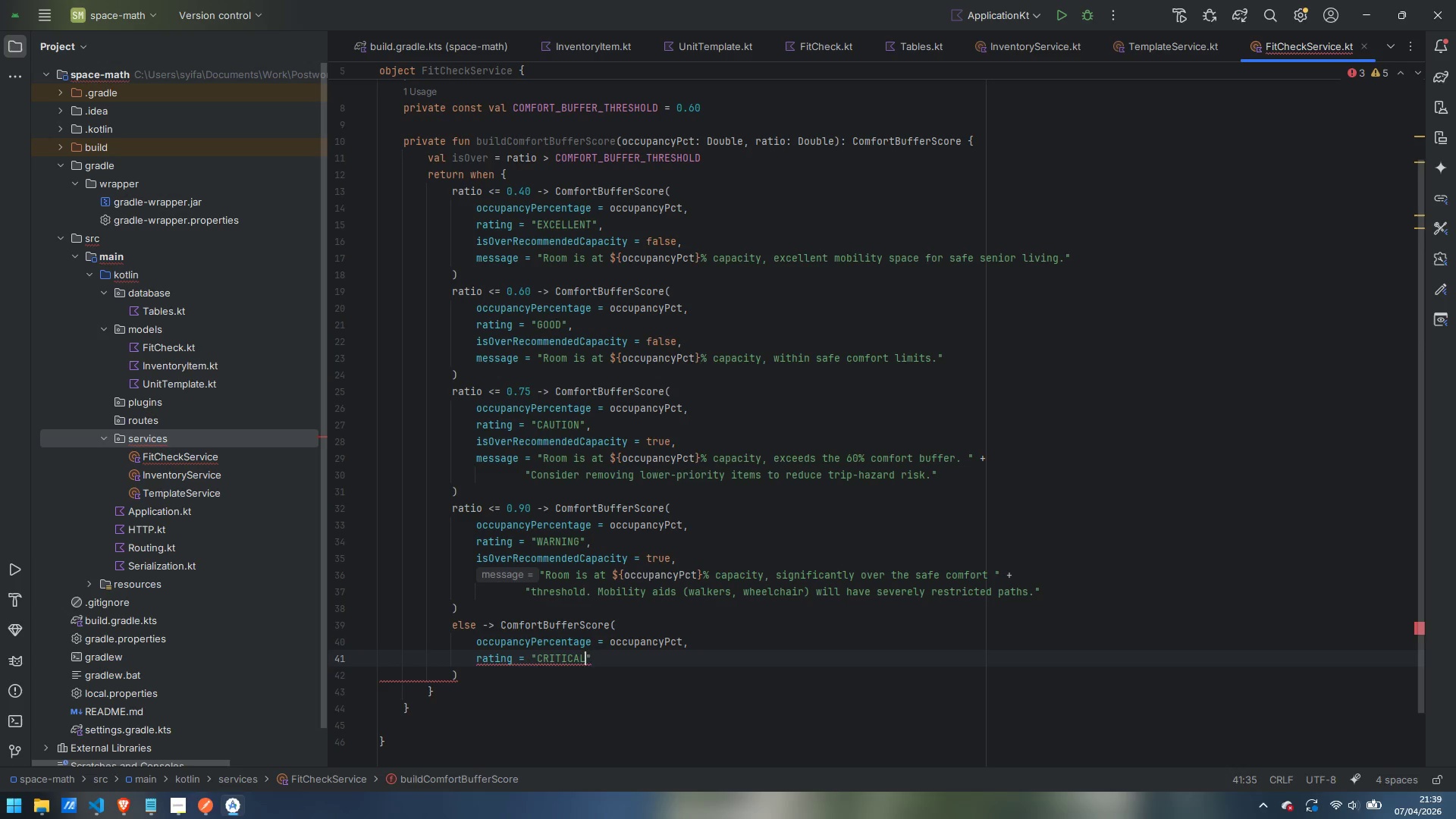 
key(ArrowRight)
 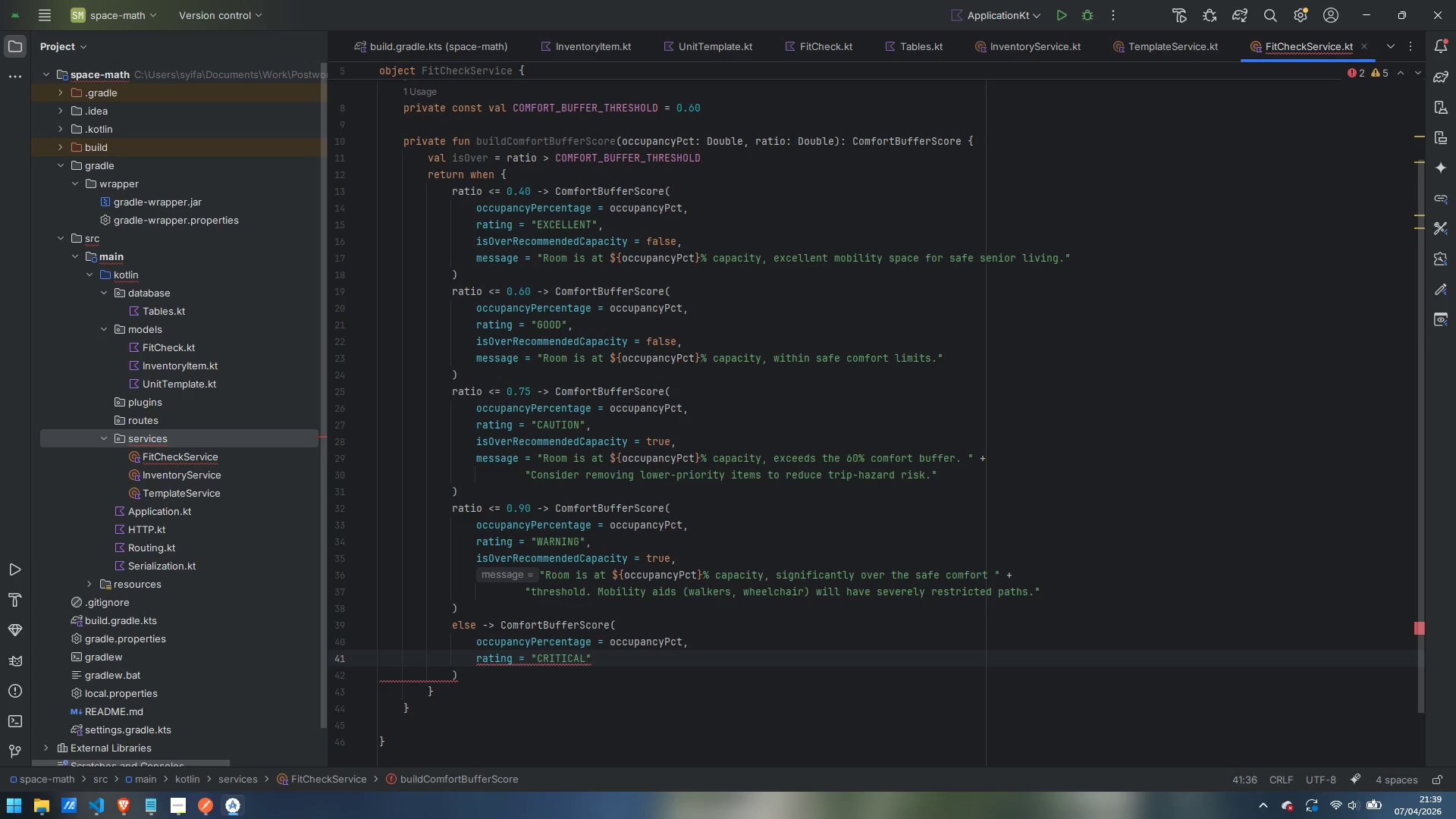 
key(Comma)
 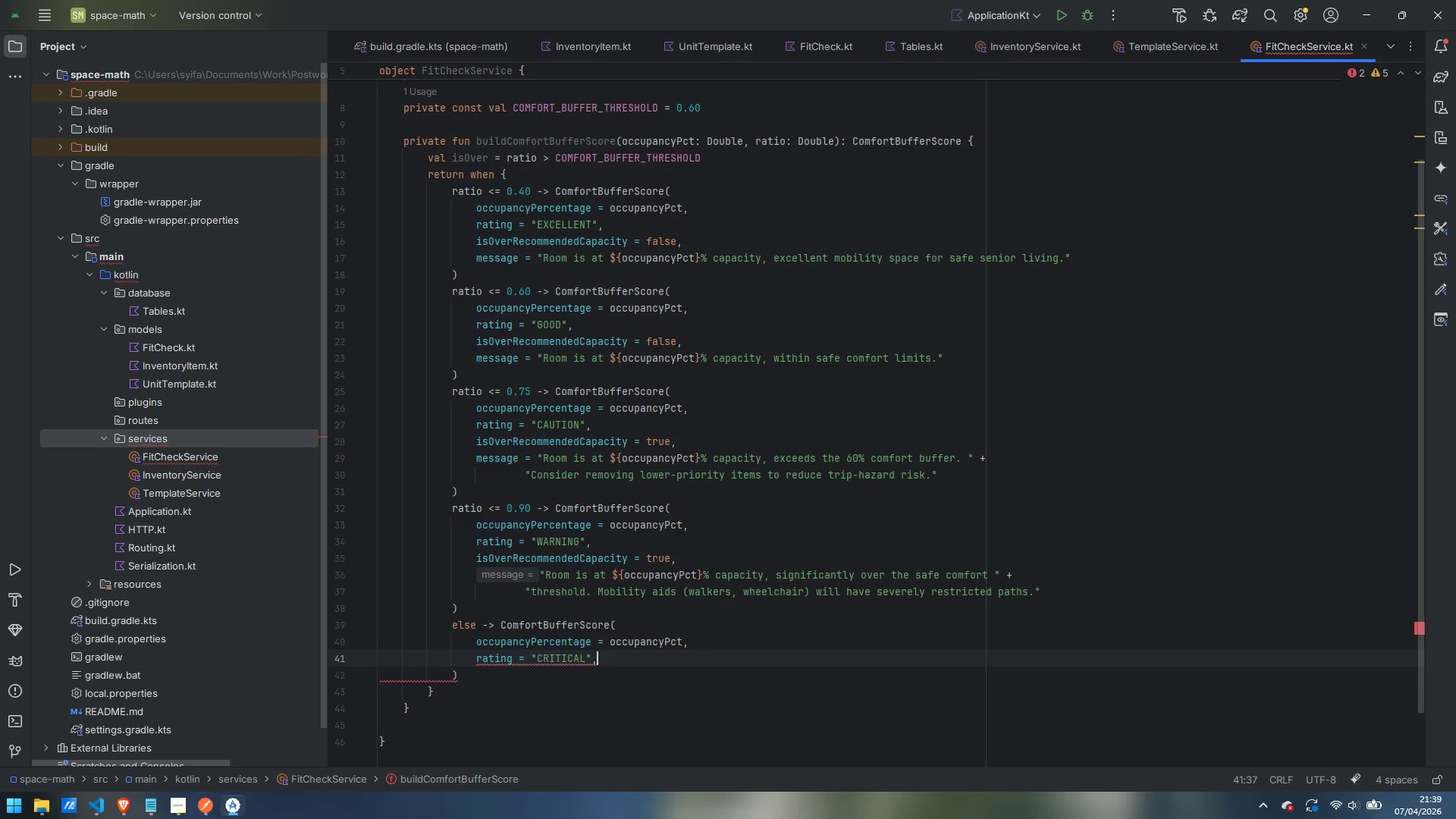 
key(Enter)
 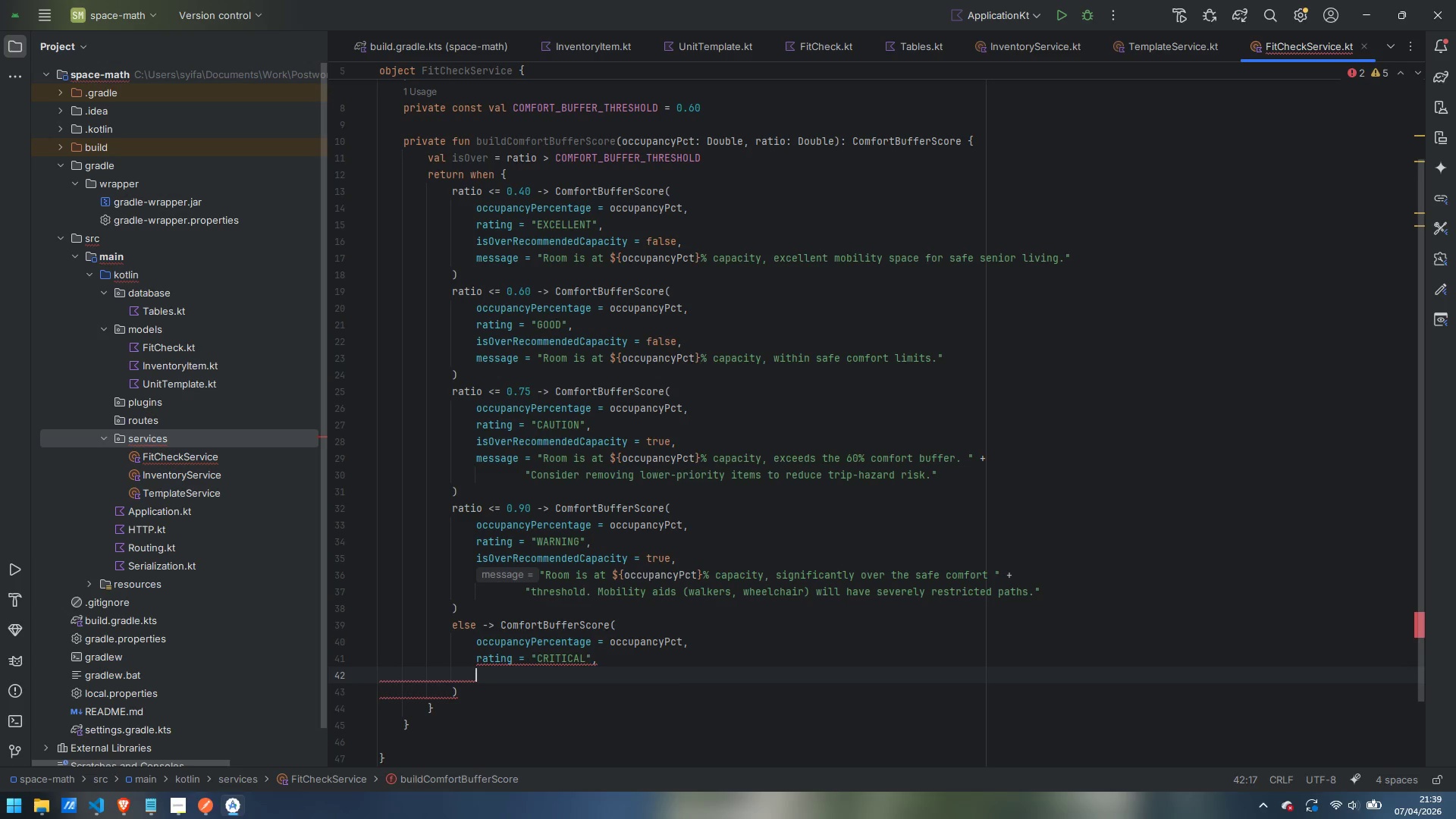 
type(isOverRecommendedCapacity = true,)
 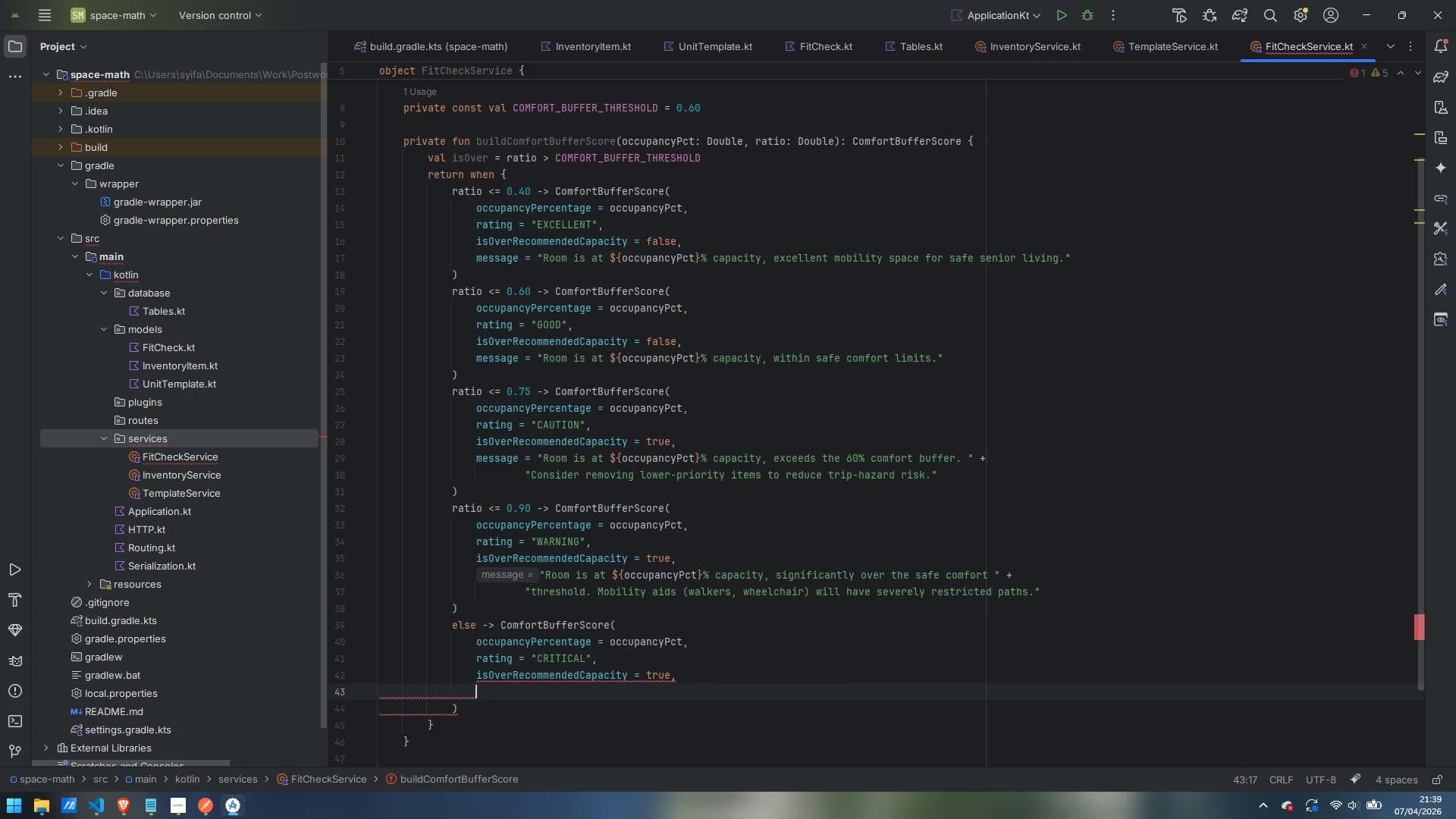 
 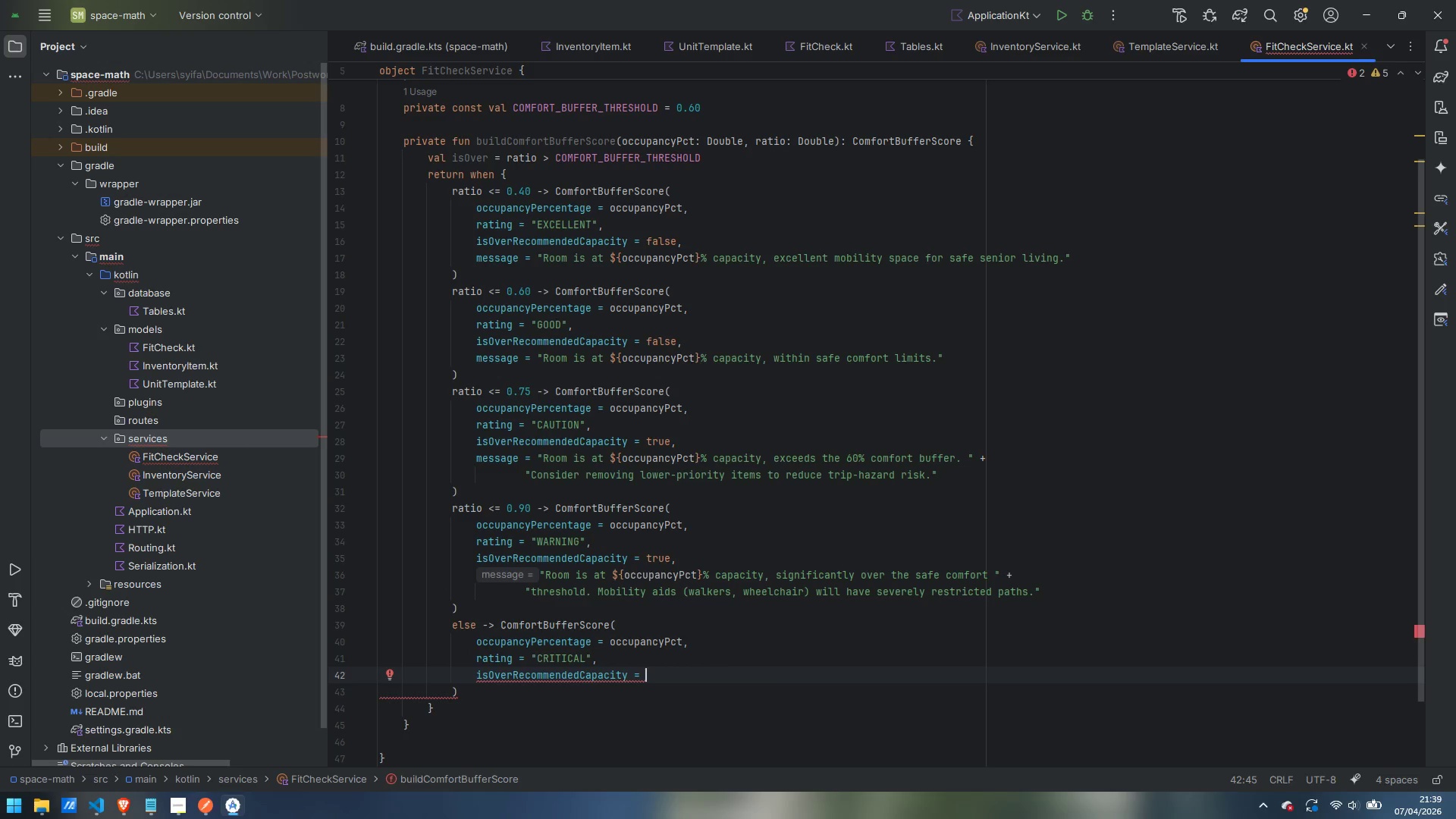 
key(Enter)
 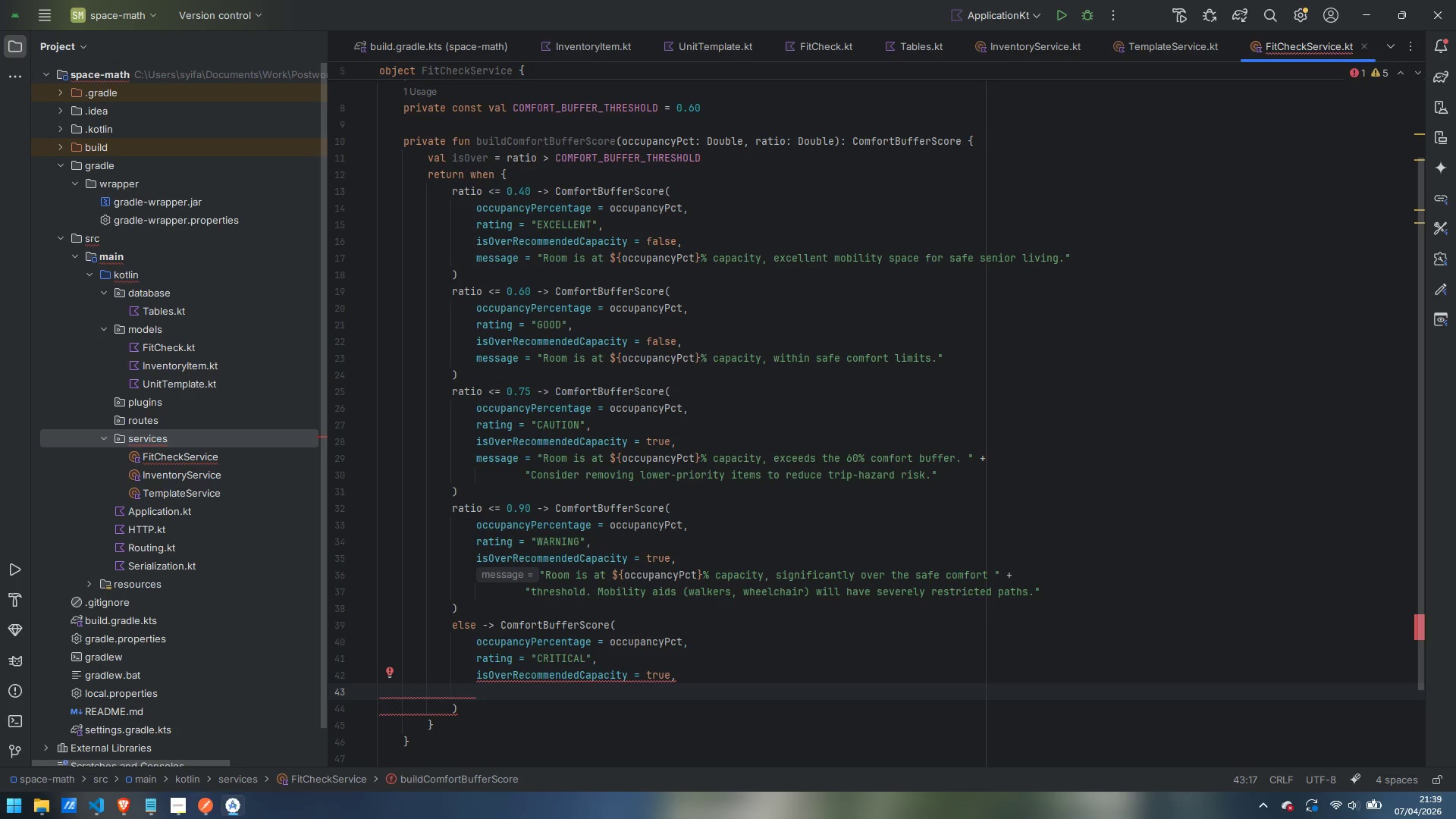 
type(mesage)
key(Backspace)
key(Backspace)
key(Backspace)
type(sage = "Room is at ${})
 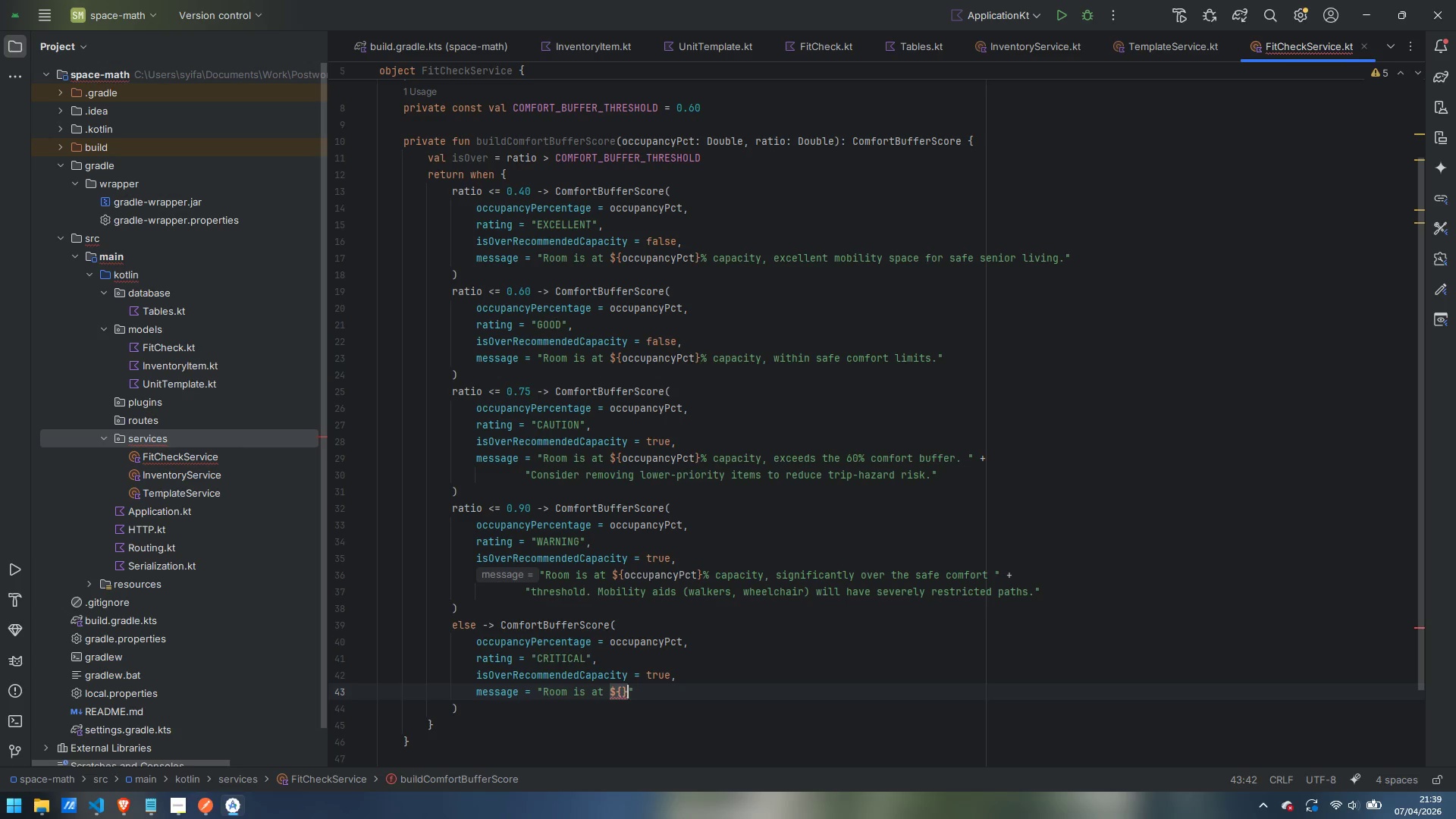 
key(ArrowLeft)
 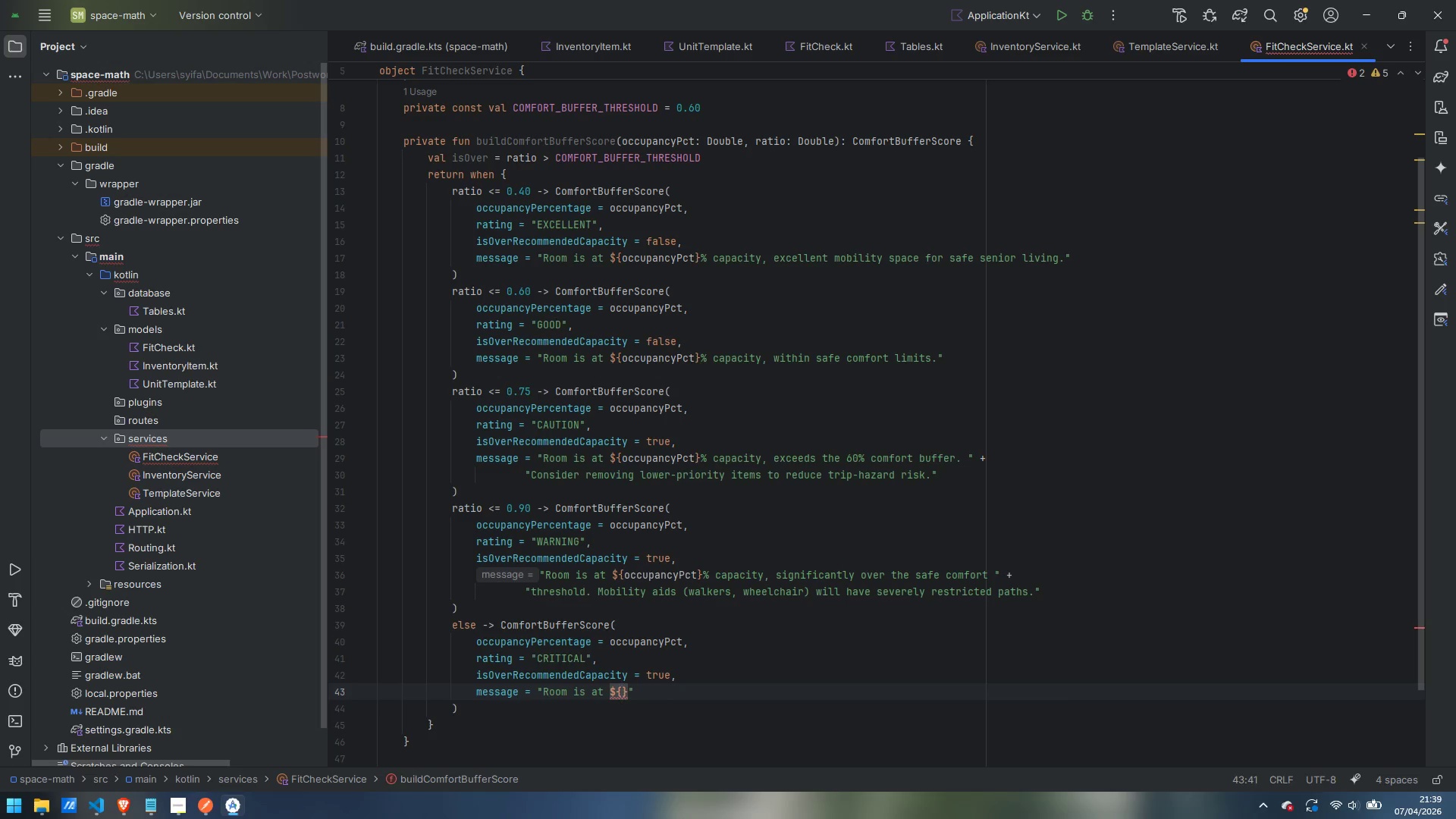 
type(occupanct)
key(Backspace)
type(yPct)
 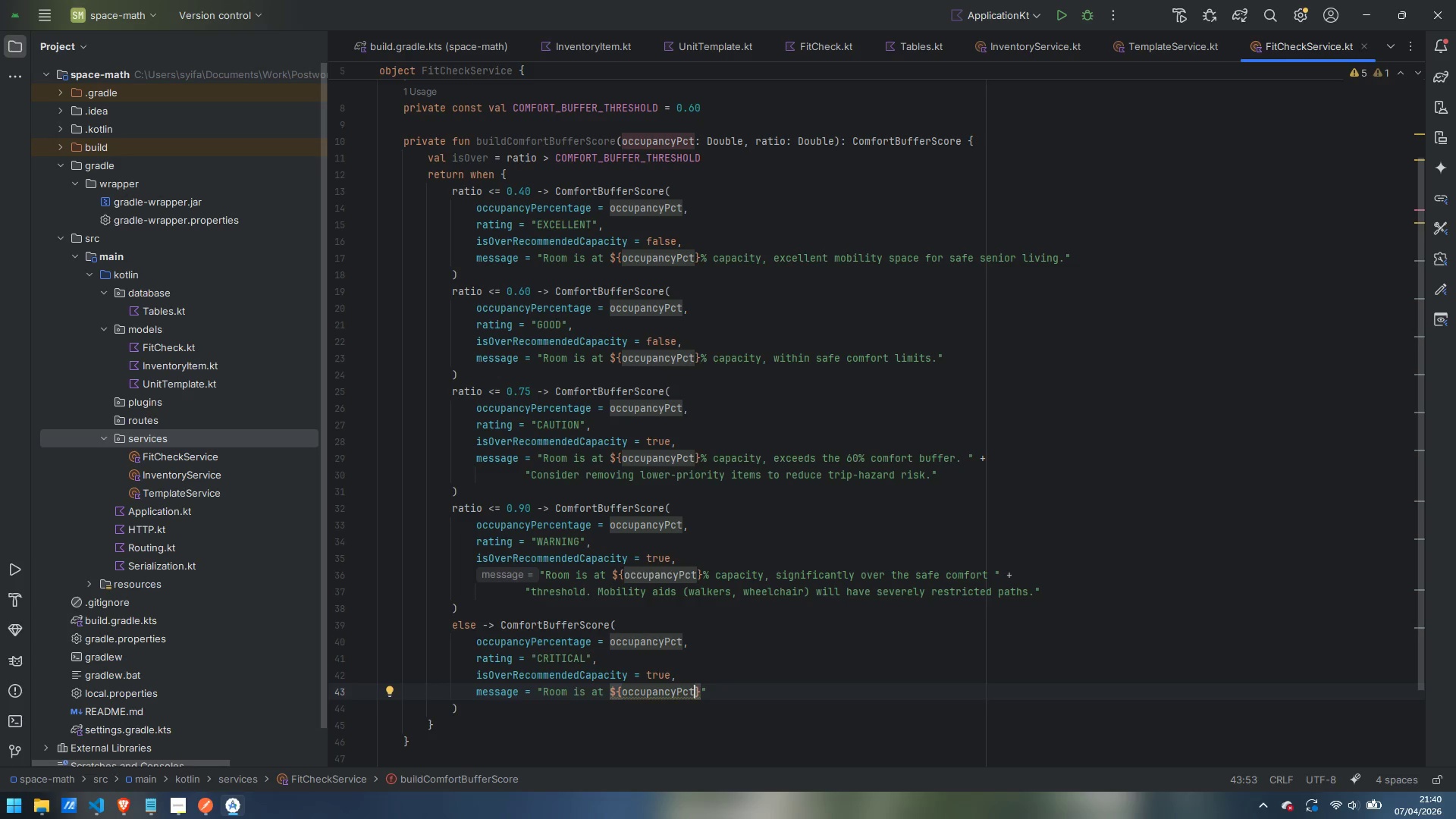 
key(ArrowRight)
 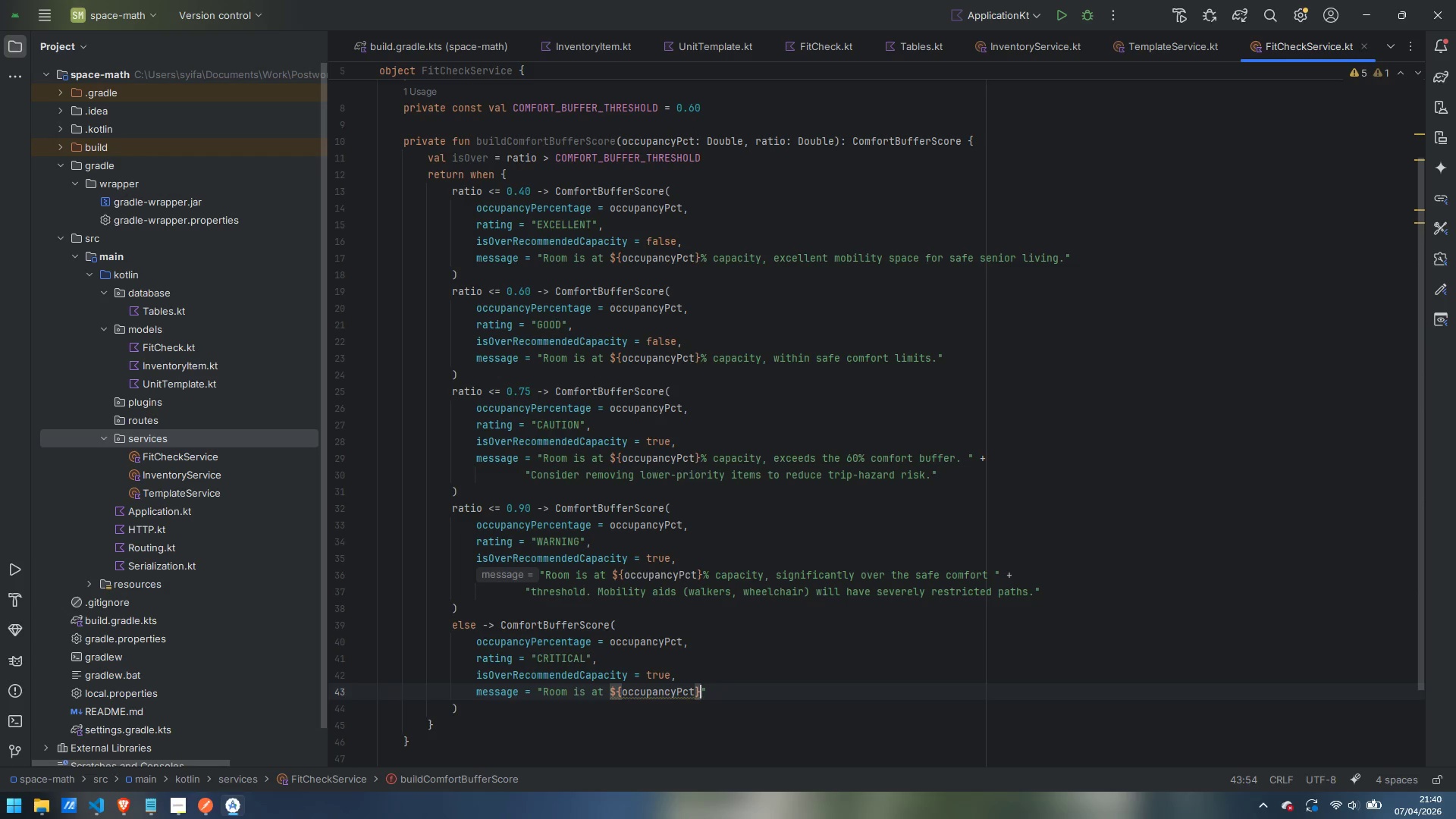 
type(% capacity, critically over capacity. )
 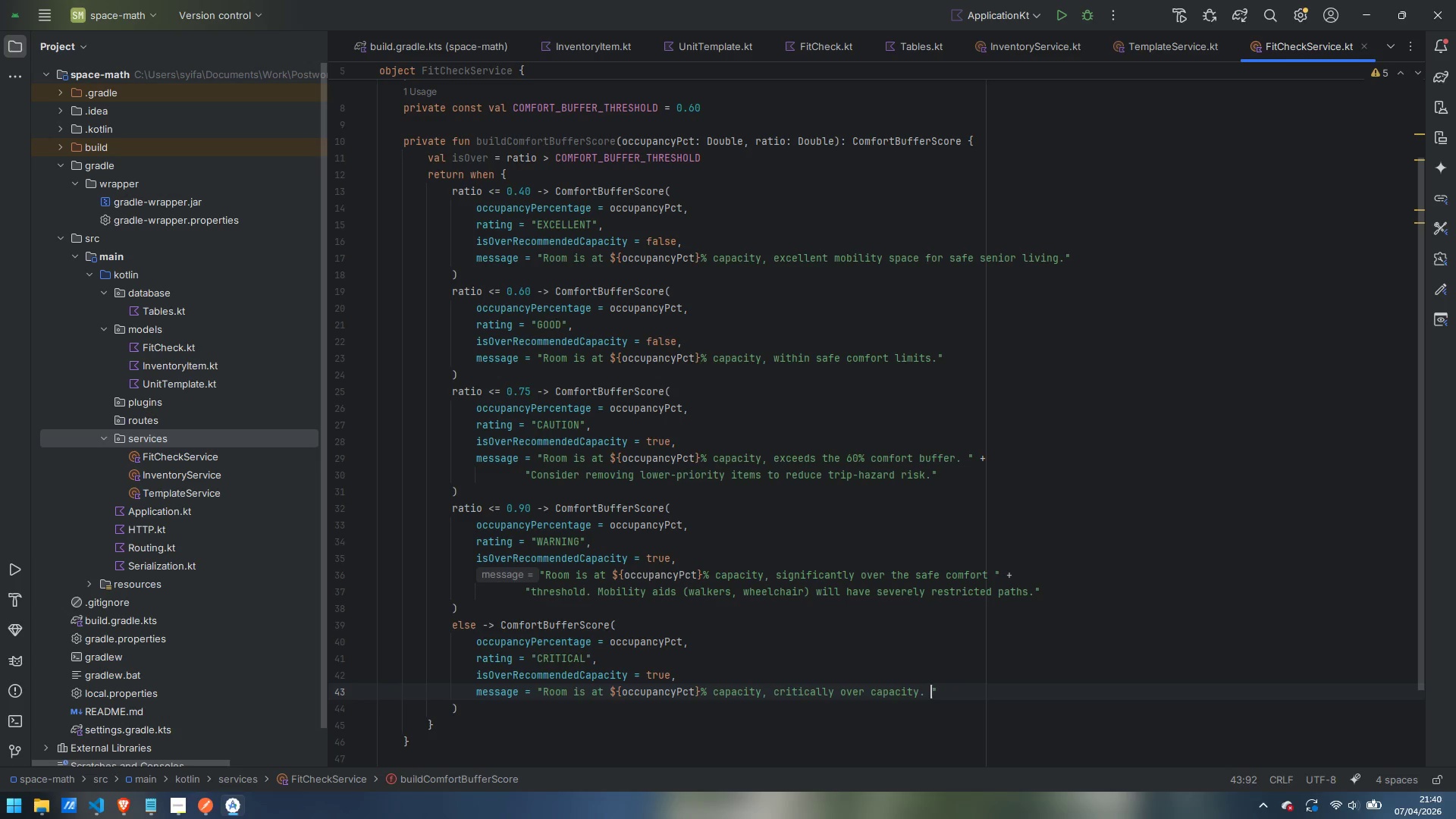 
key(Enter)
 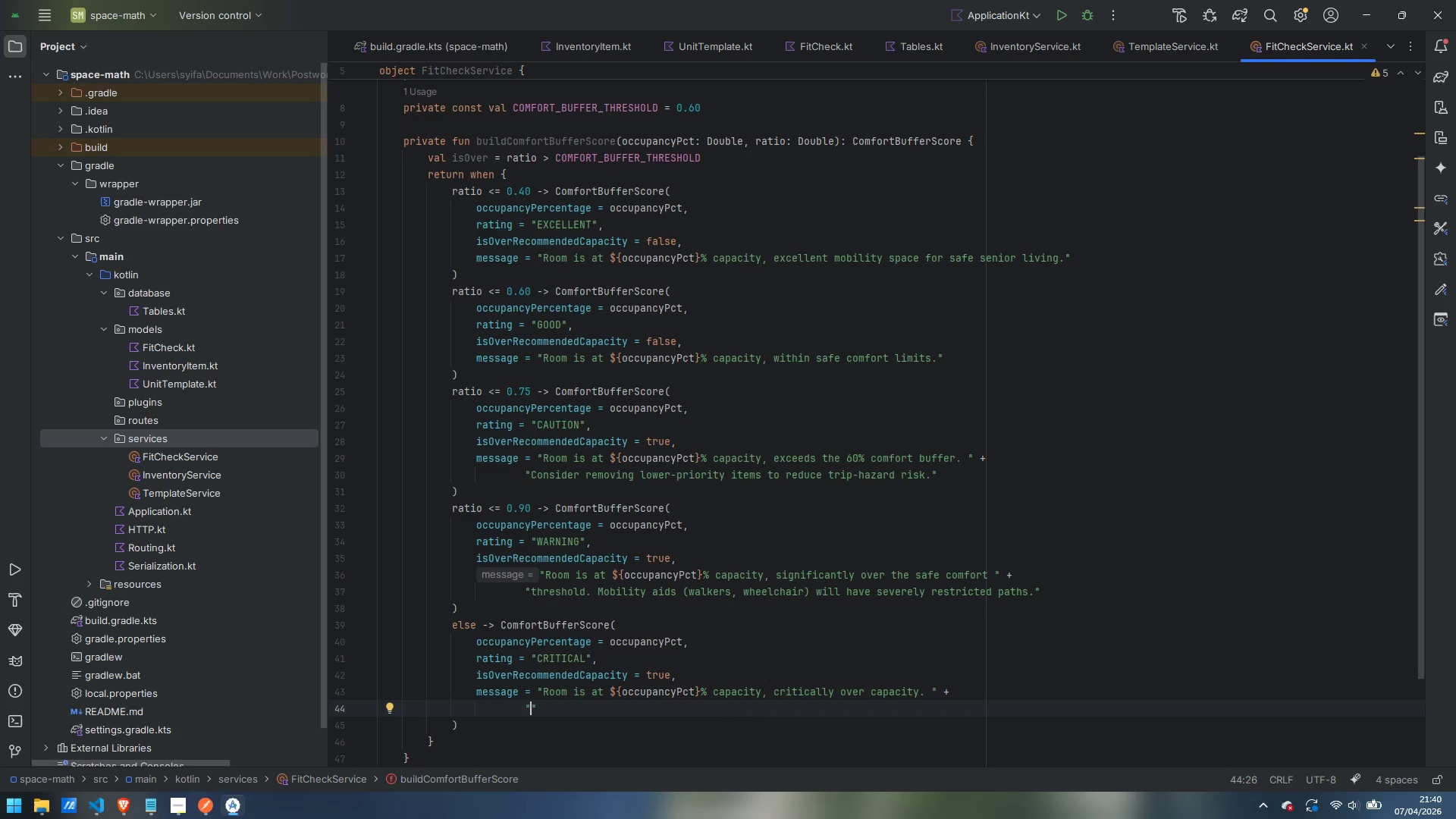 
type(This ararange)
key(Backspace)
key(Backspace)
key(Backspace)
key(Backspace)
type(ngement poses a serious fall and safety risk.)
 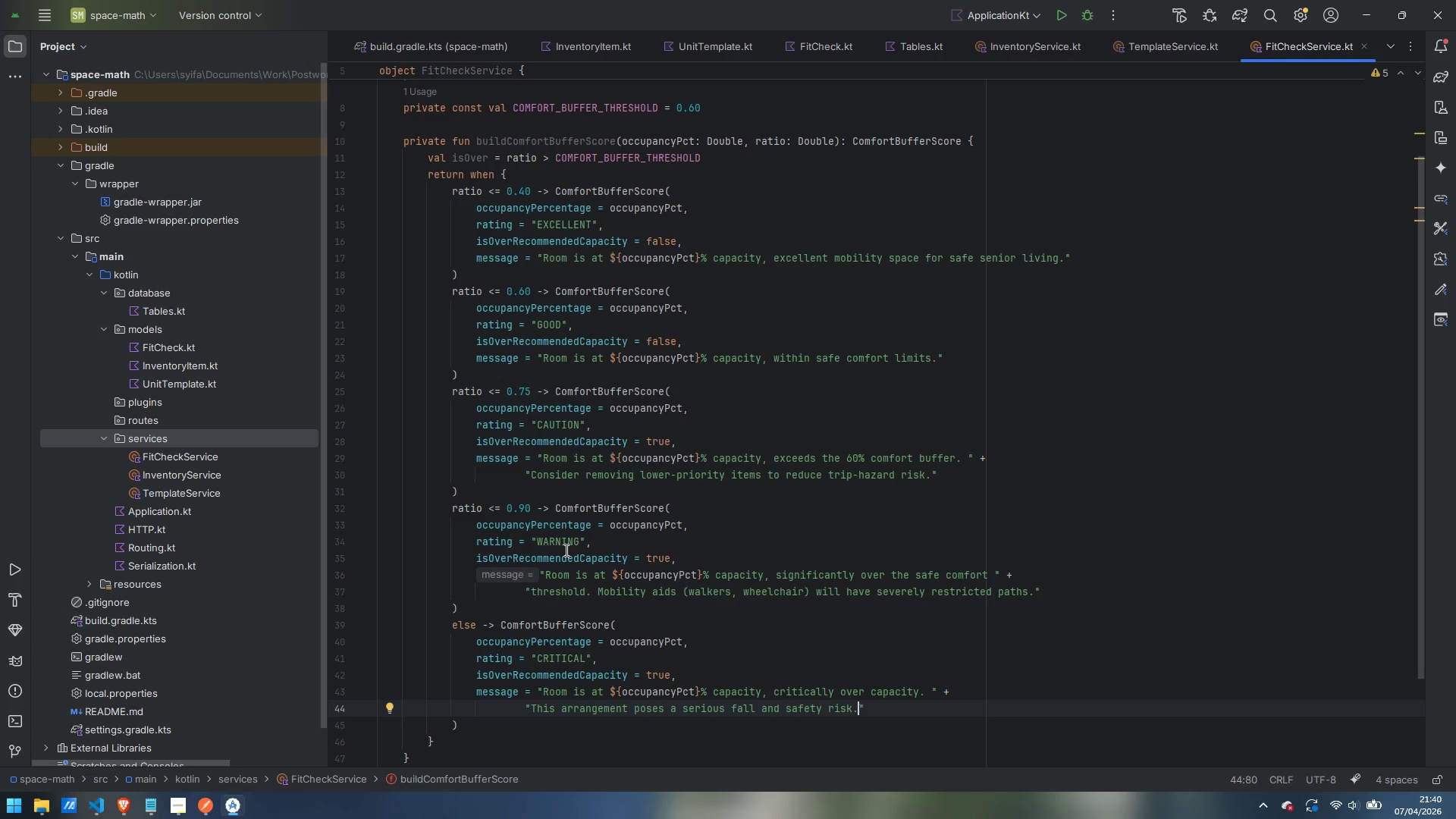 
scroll: coordinate [632, 514], scroll_direction: down, amount: 4.0
 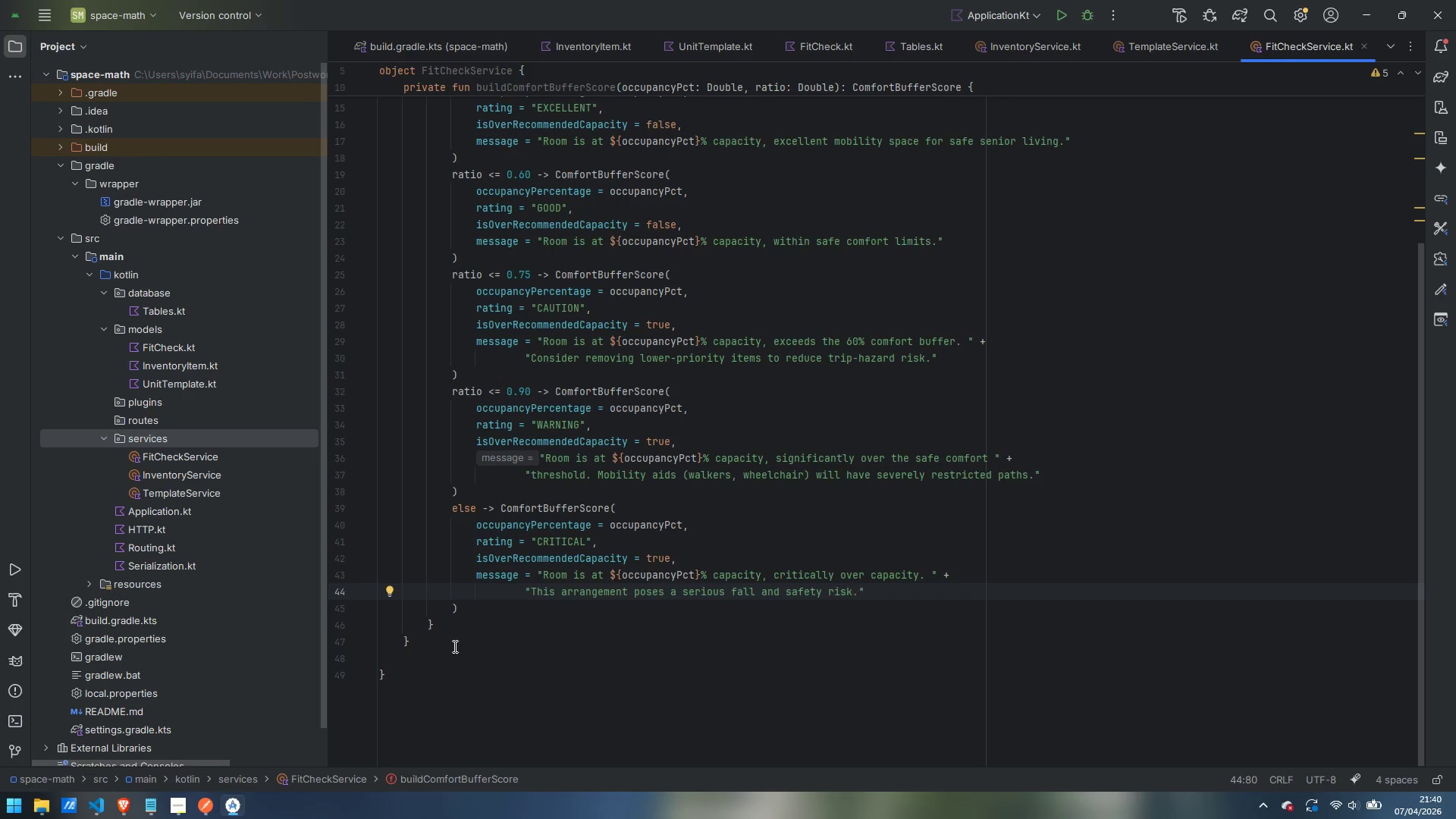 
left_click([453, 646])
 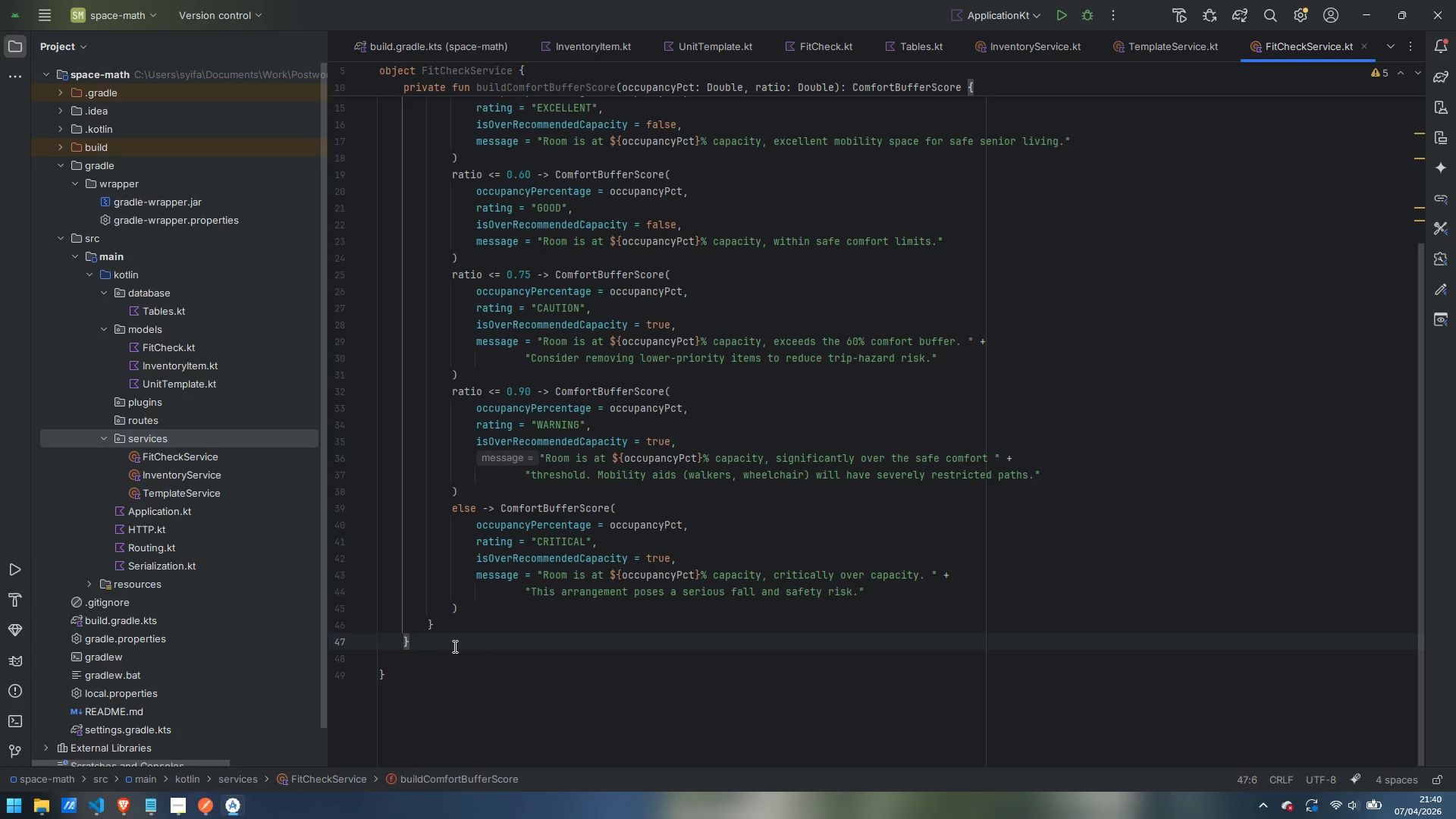 
key(Enter)
 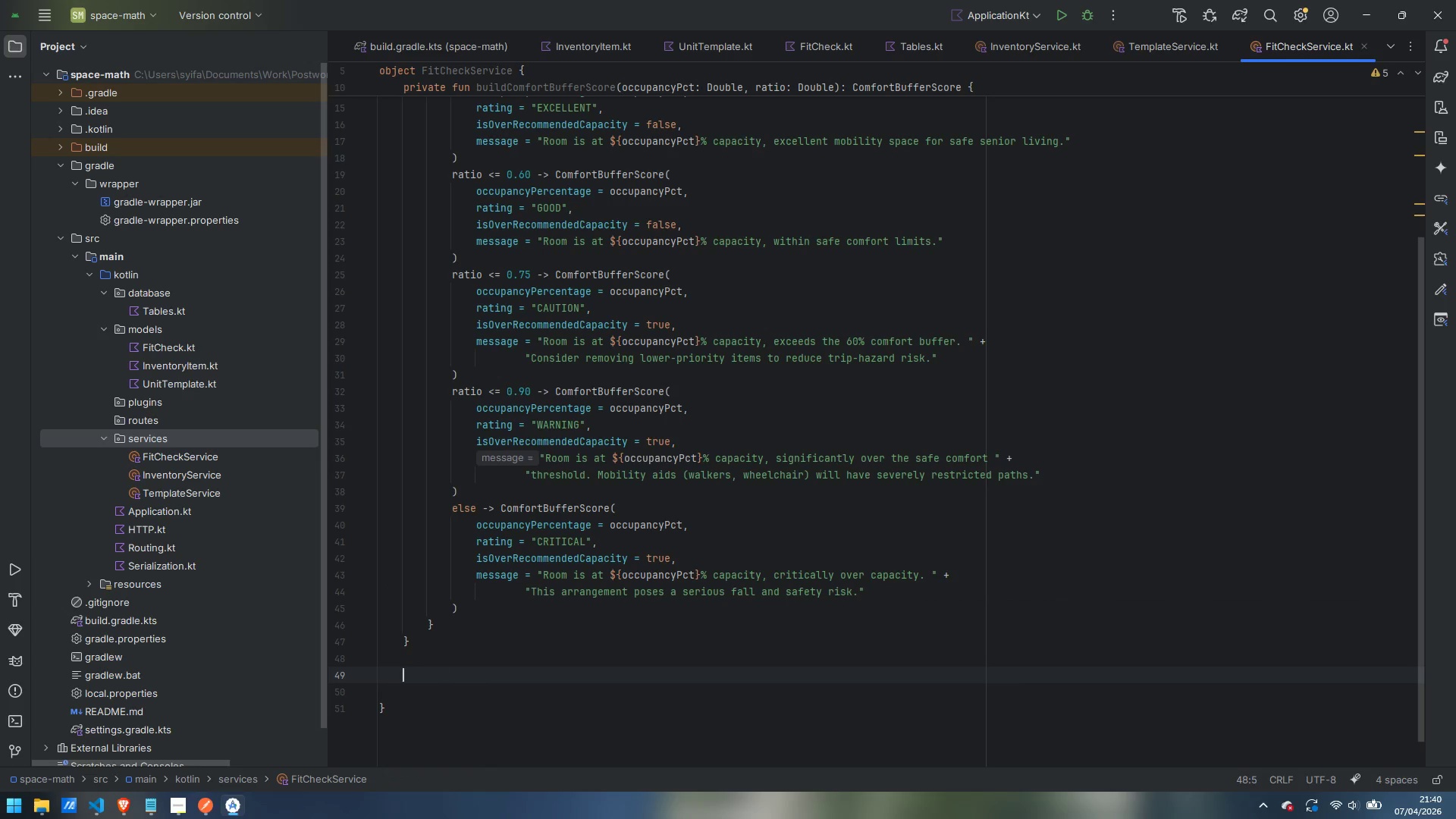 
key(Enter)
 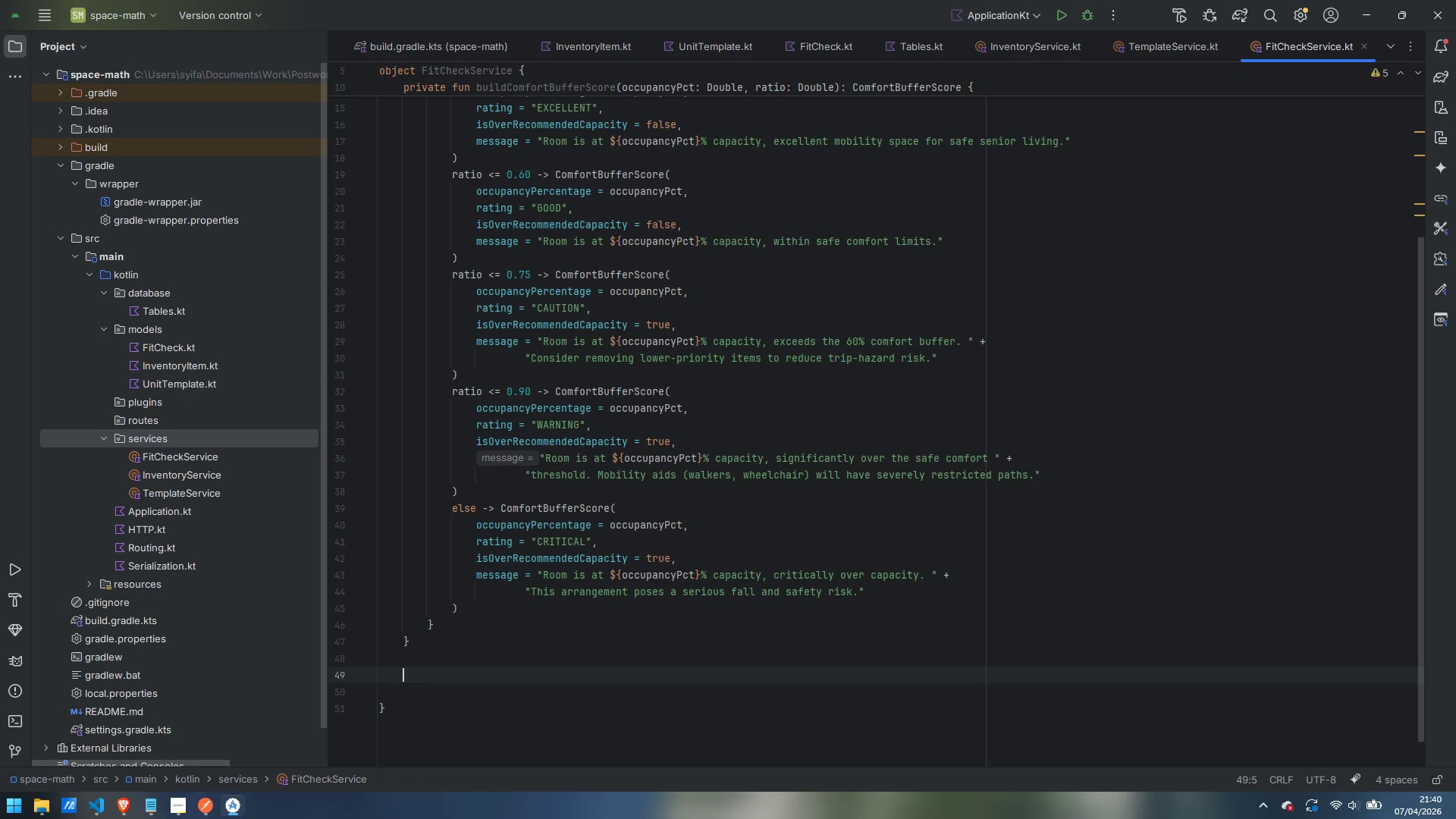 
type(private fun determineFeasibility)
 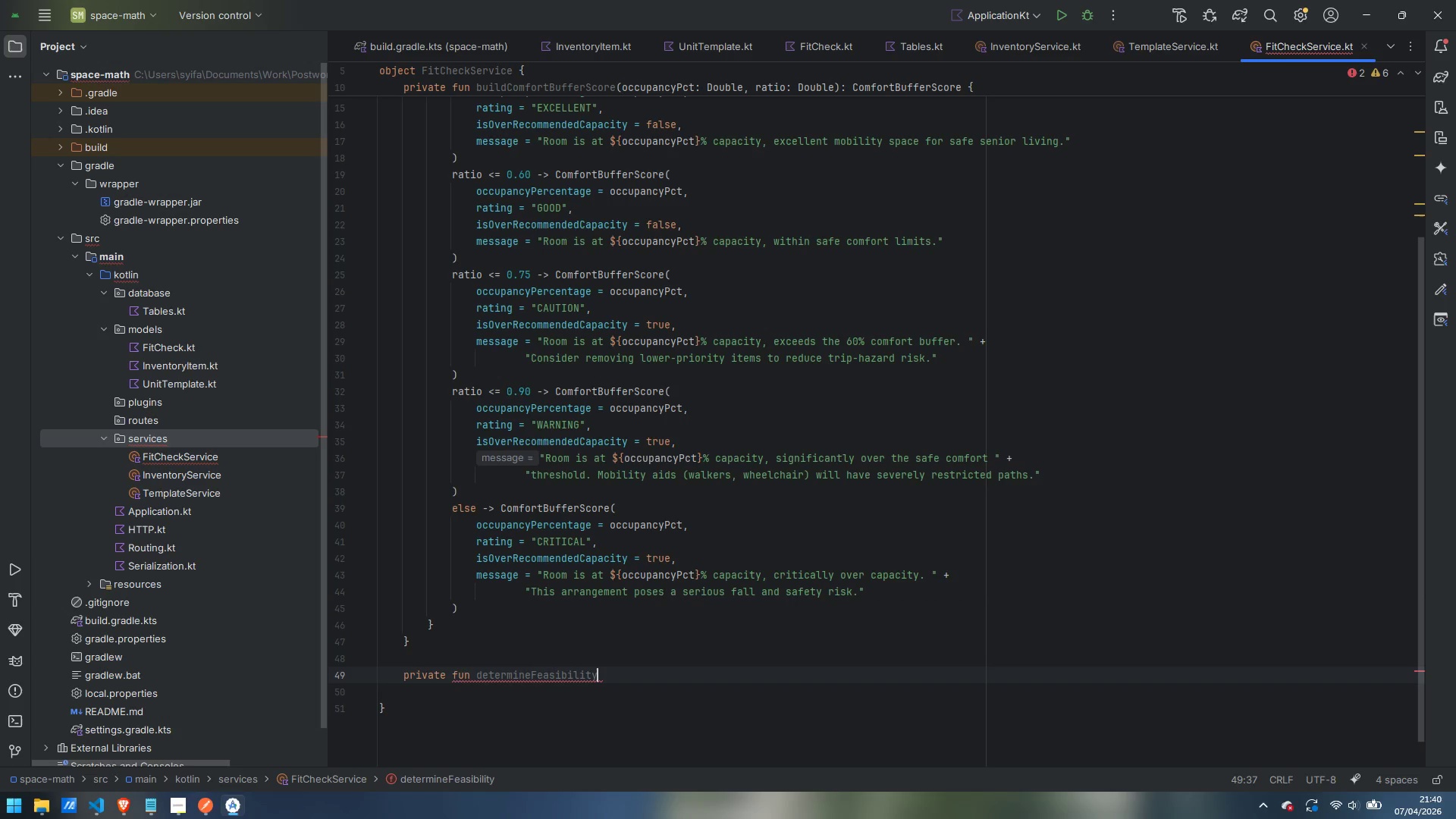 
key(Shift+9)
 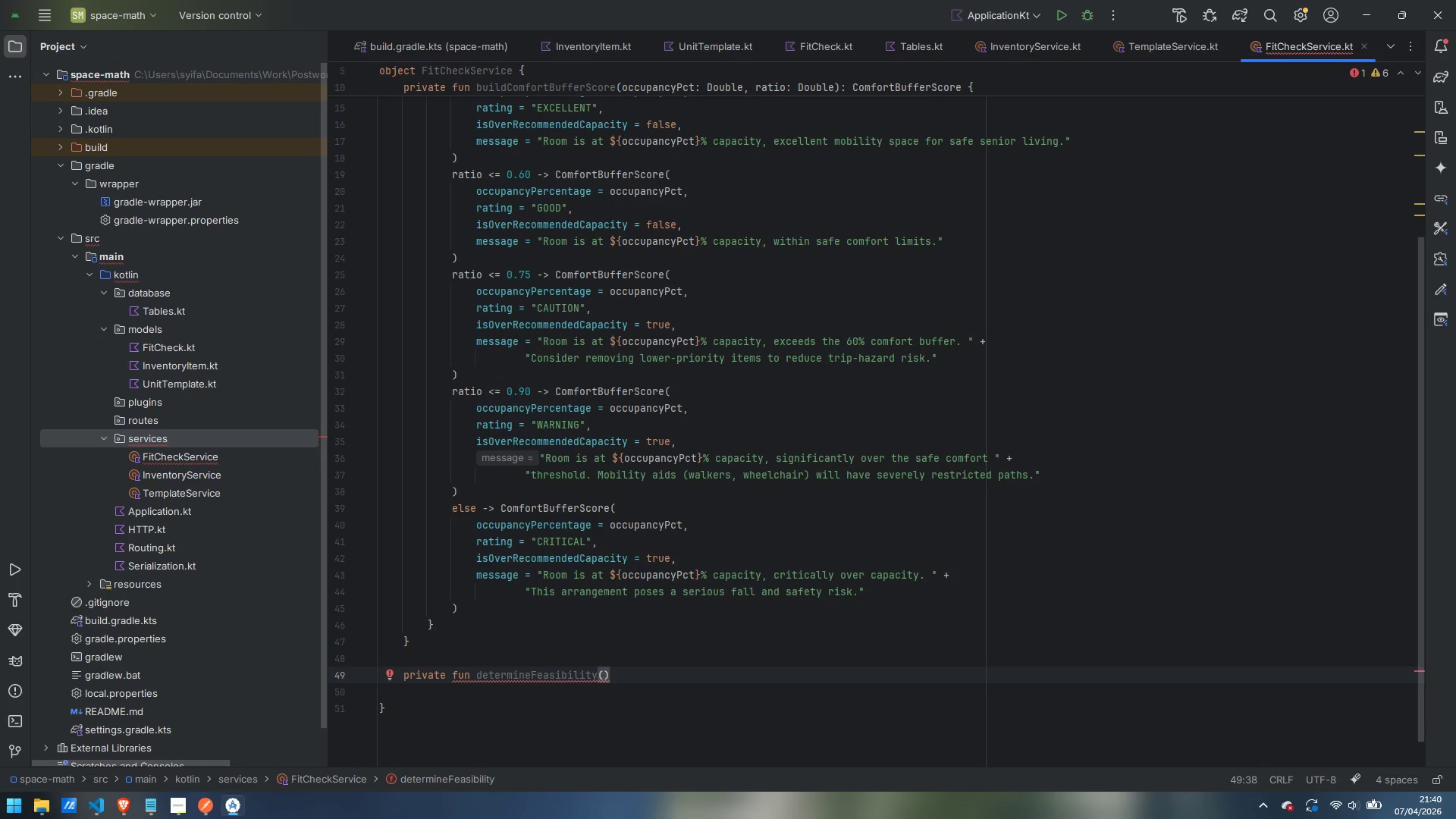 
key(Enter)
 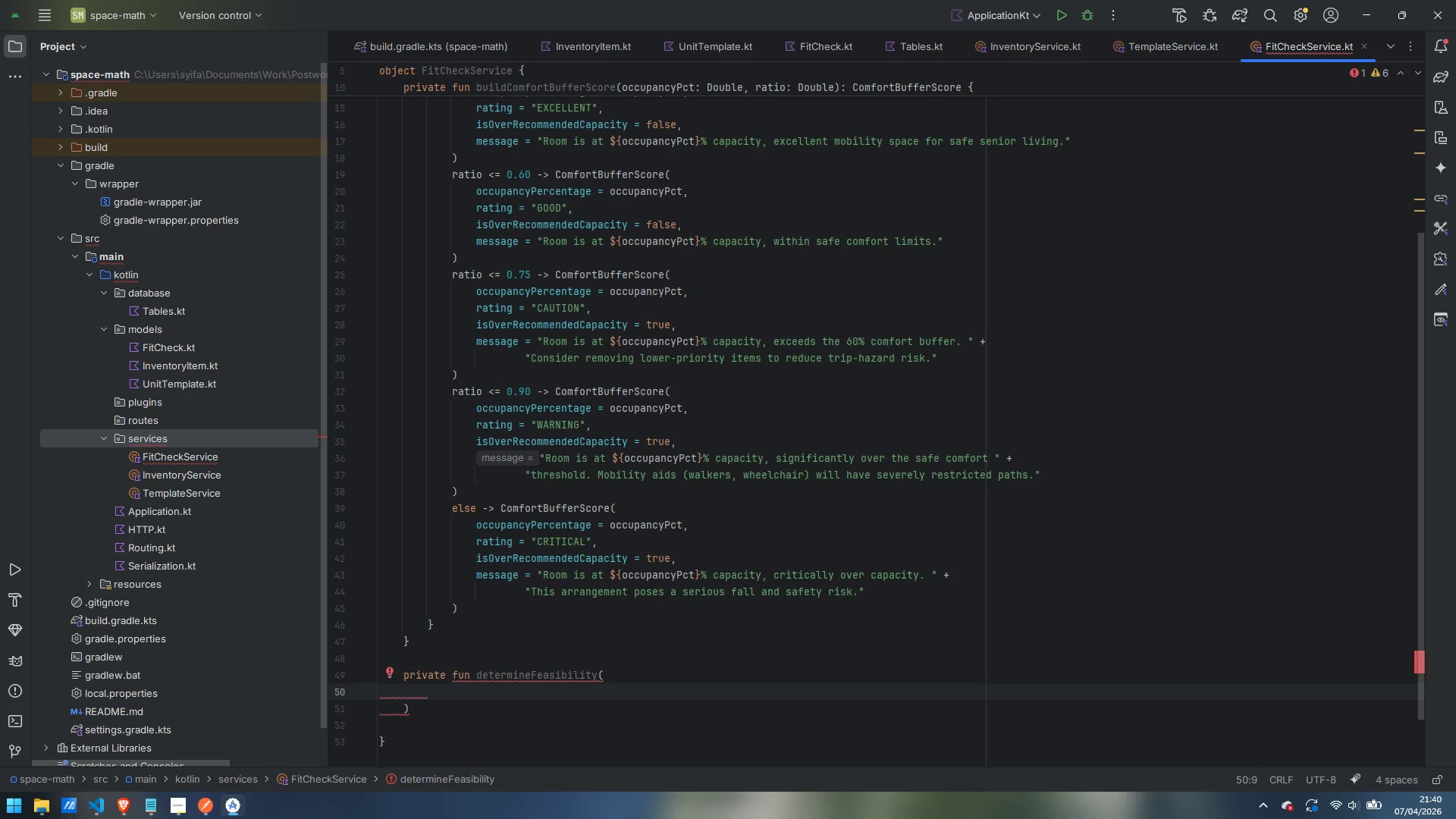 
type(consumed: DOuble)
 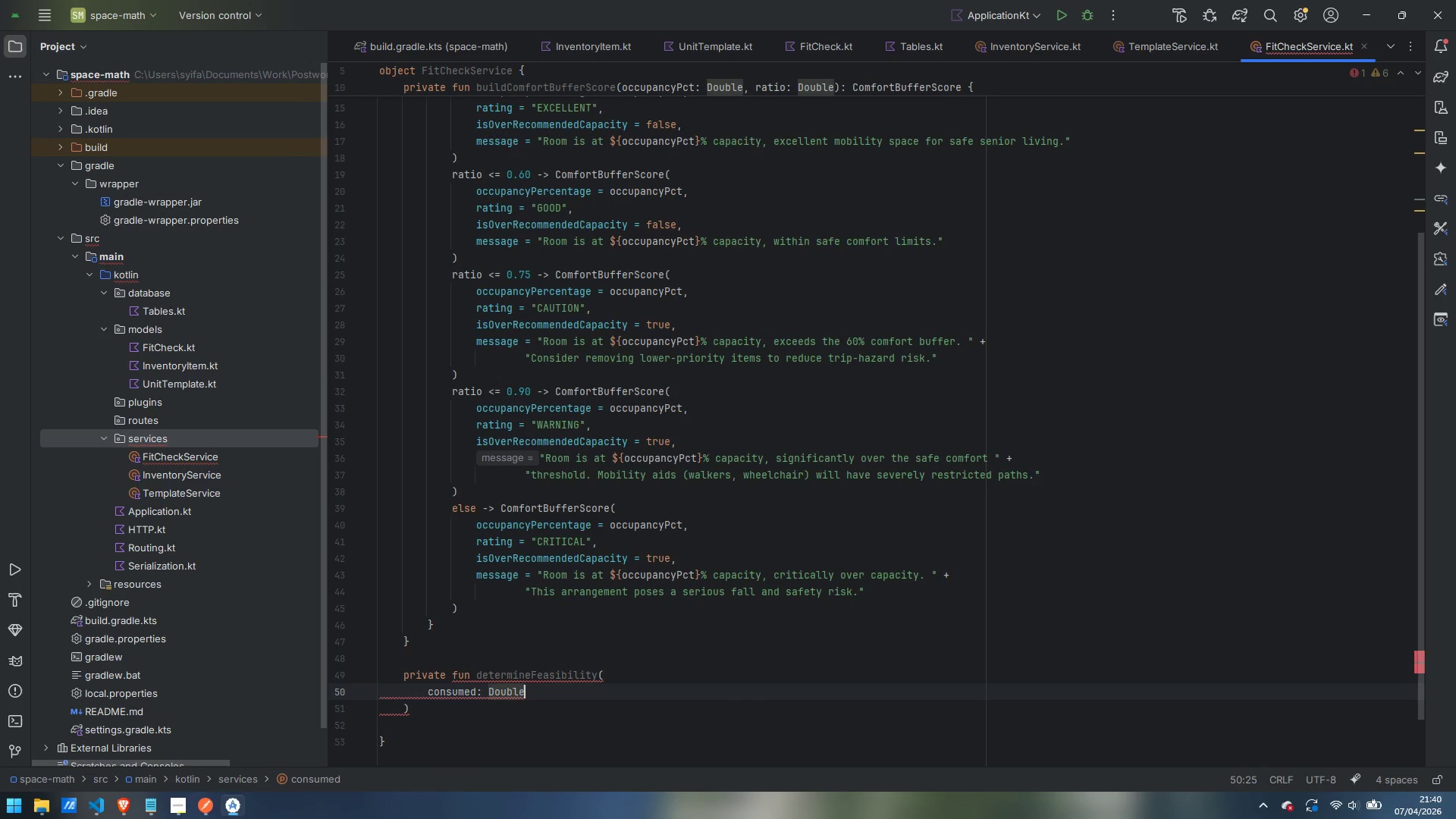 
 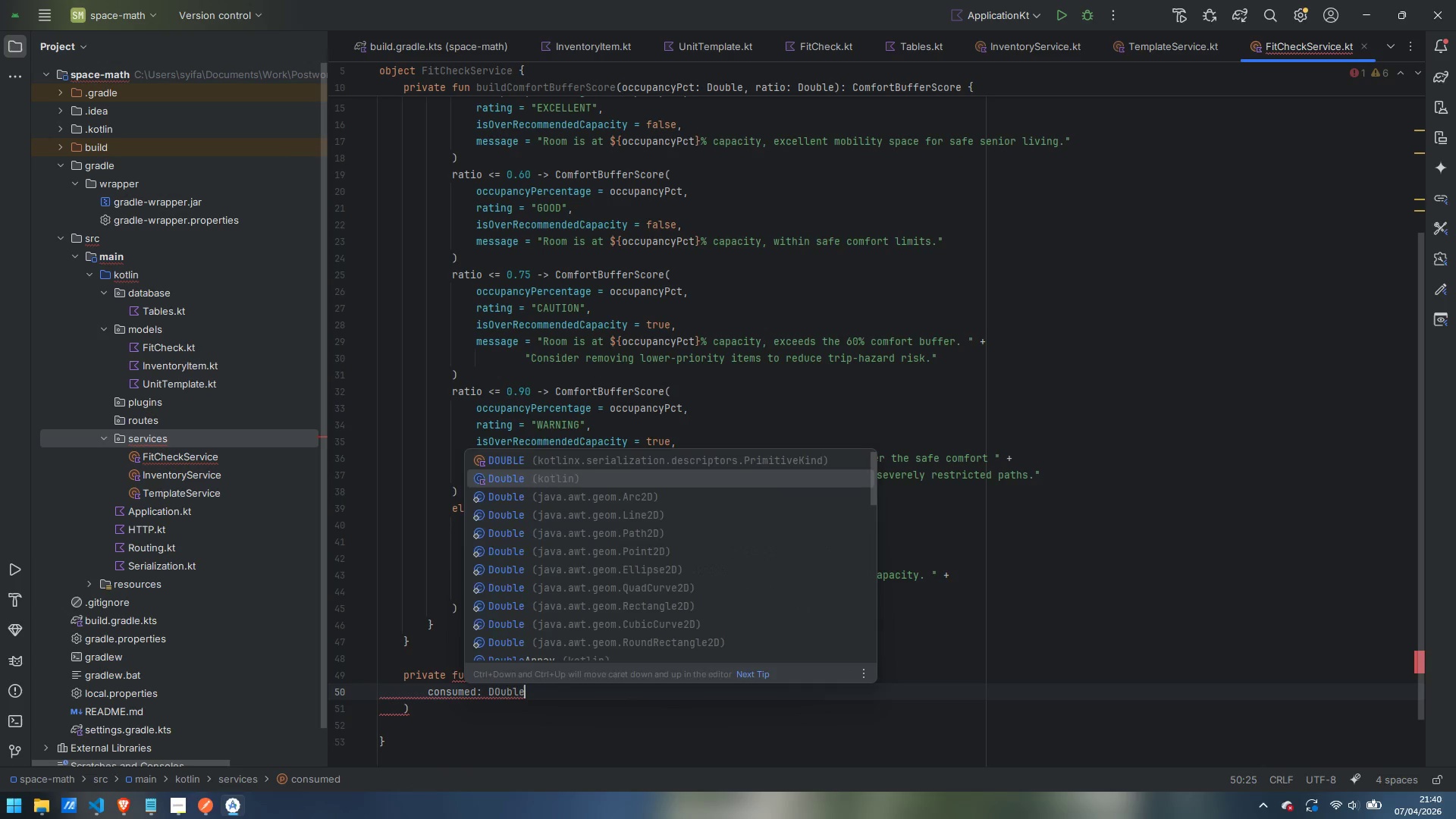 
key(Enter)
 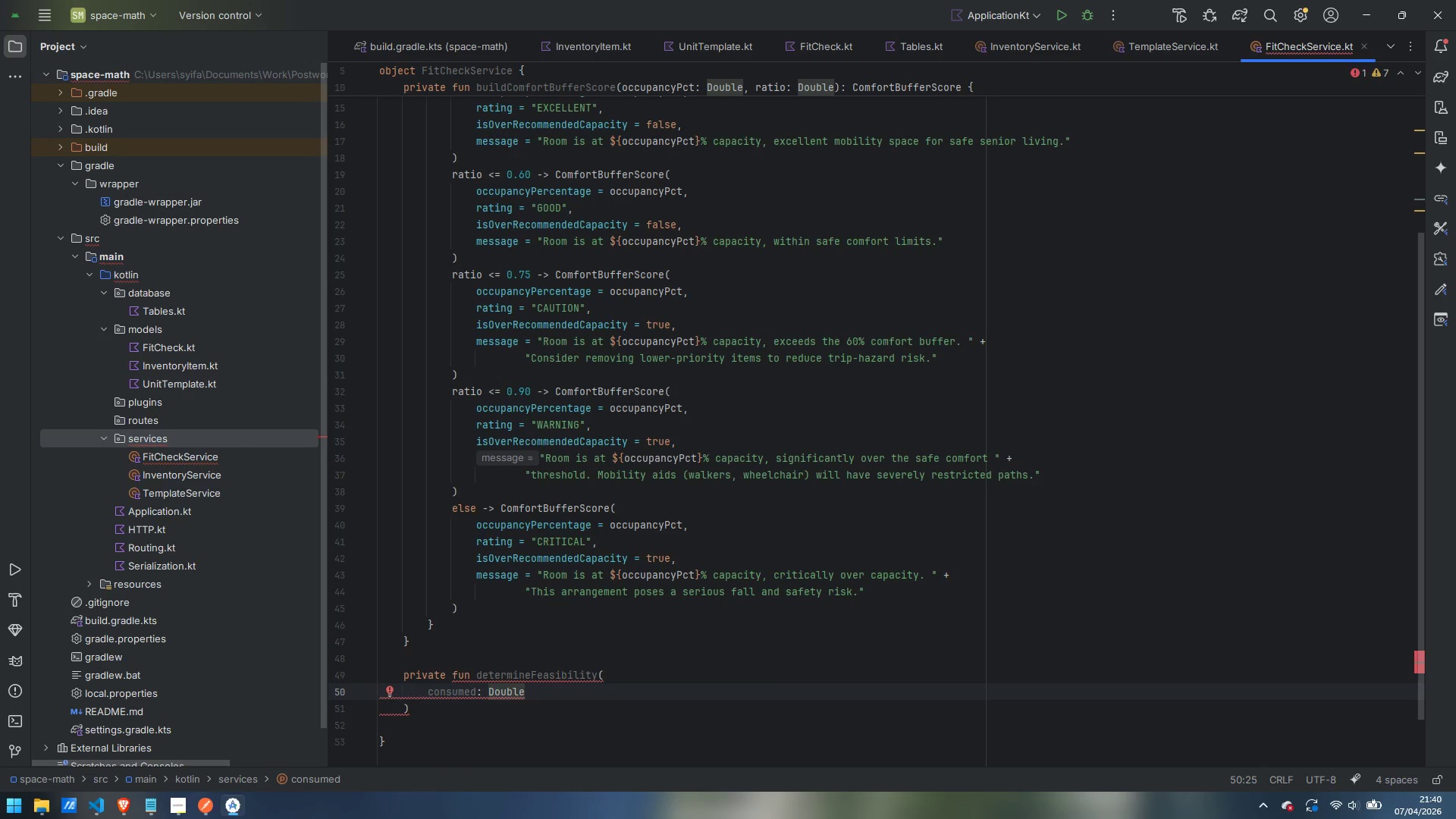 
key(Comma)
 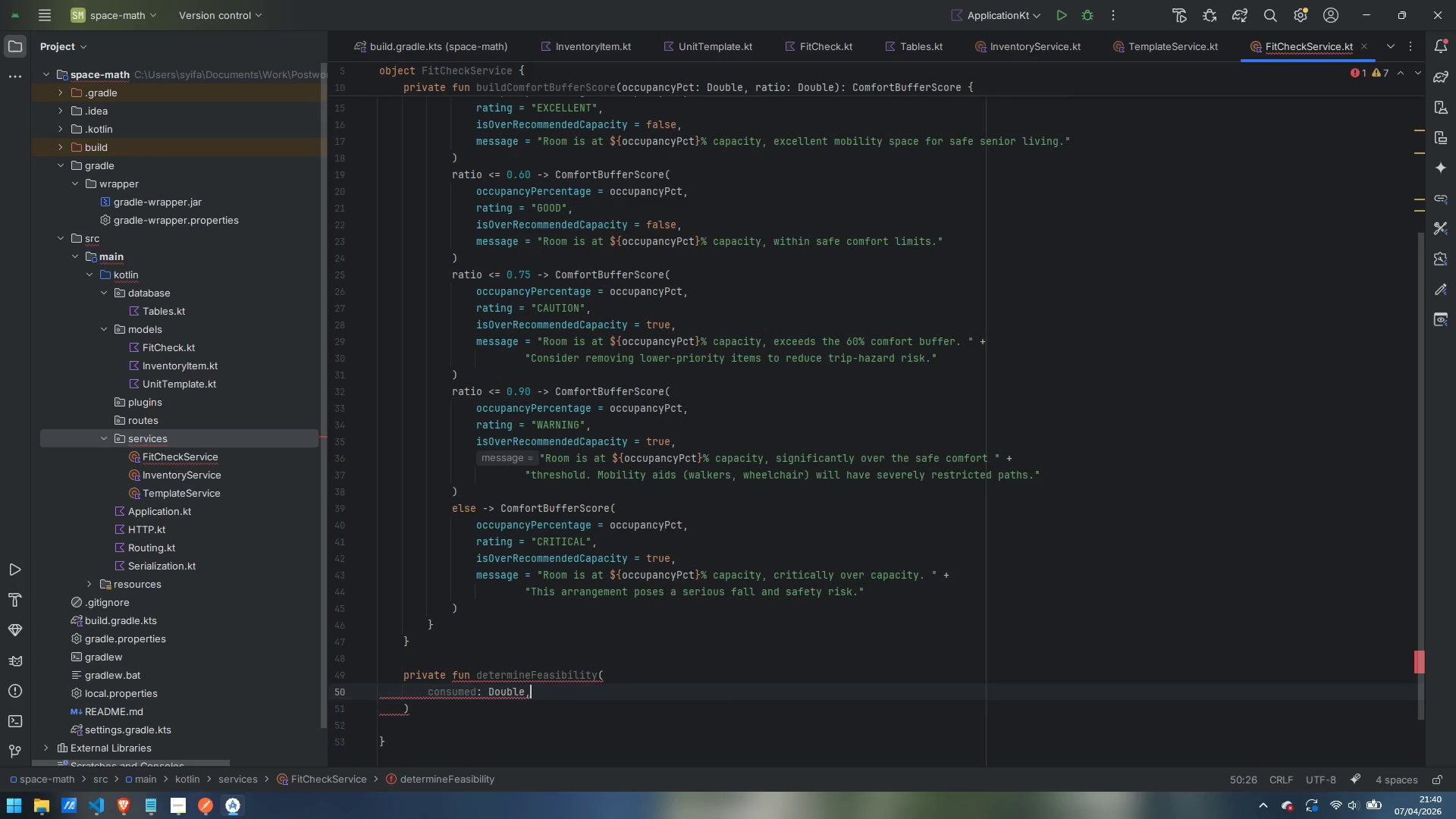 
key(Enter)
 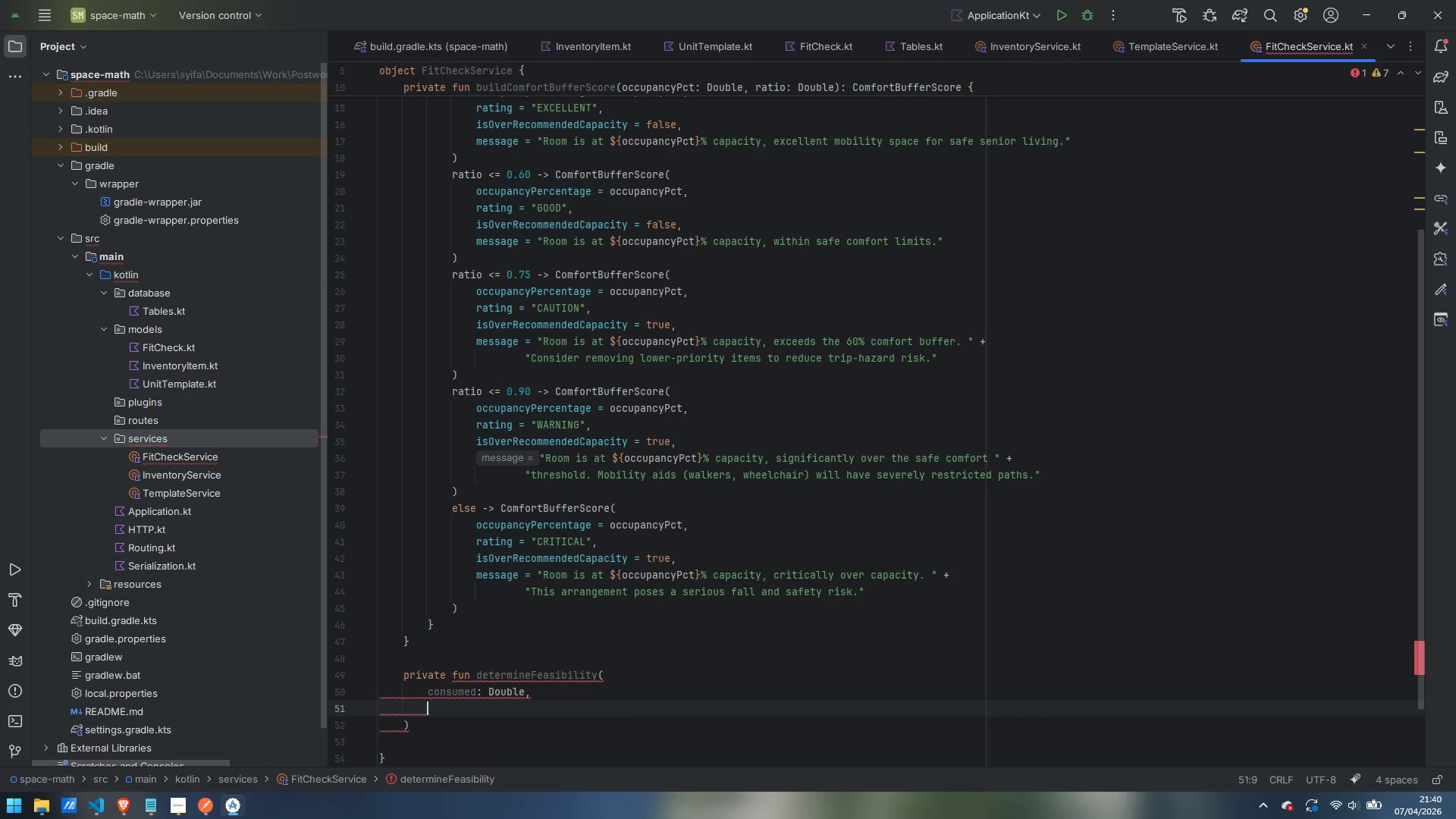 
type(available: Double,)
 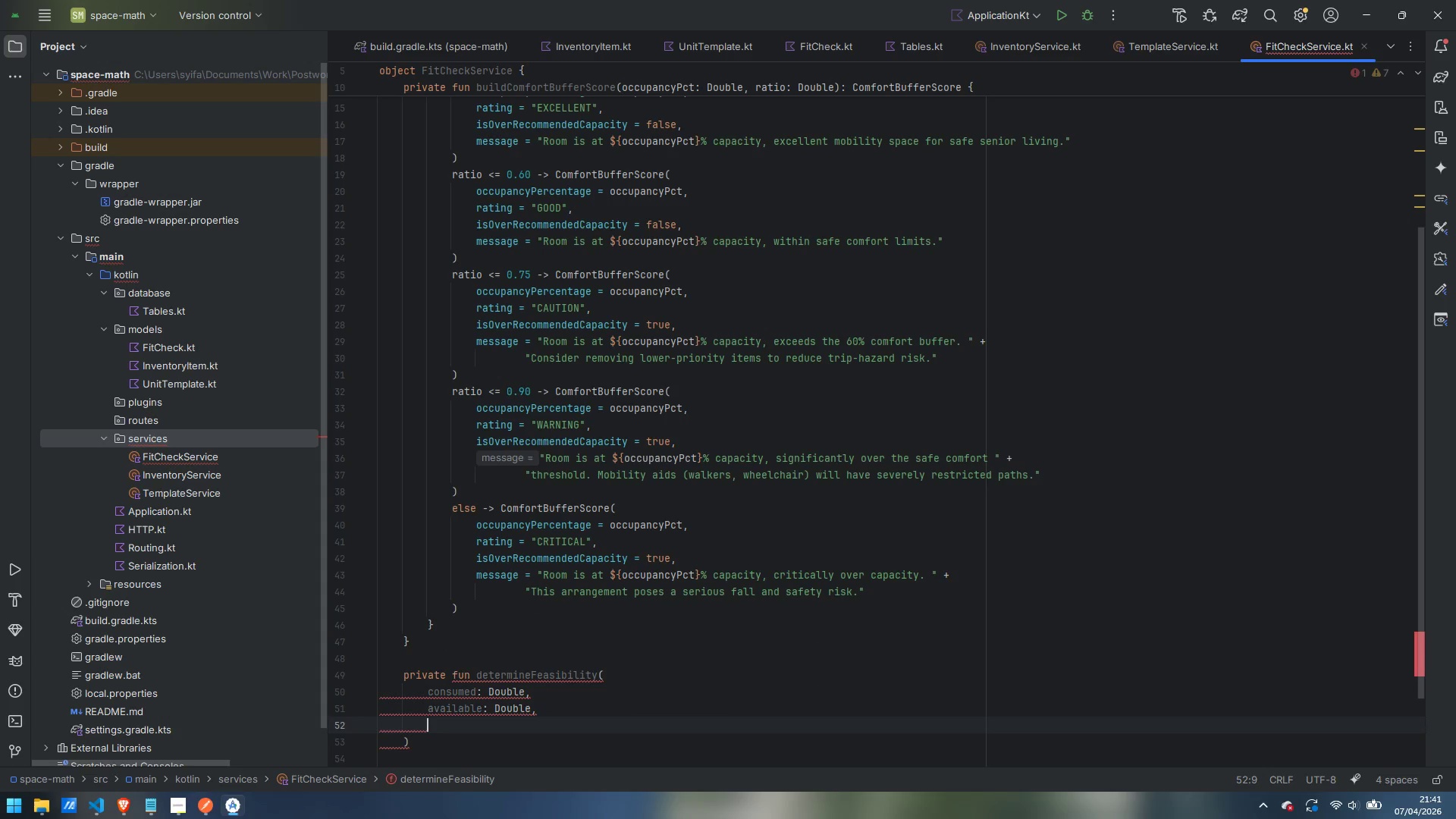 
 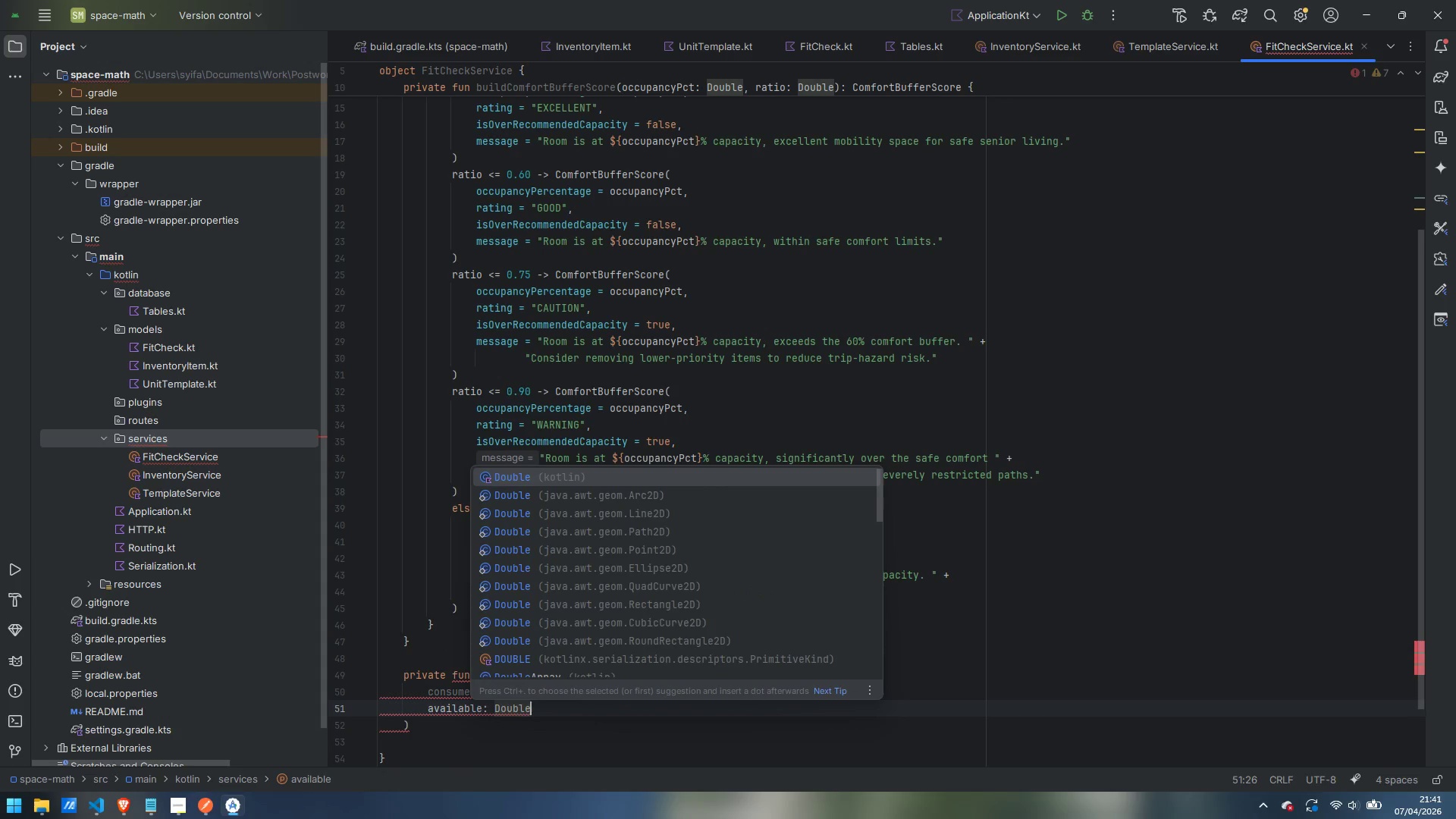 
key(Enter)
 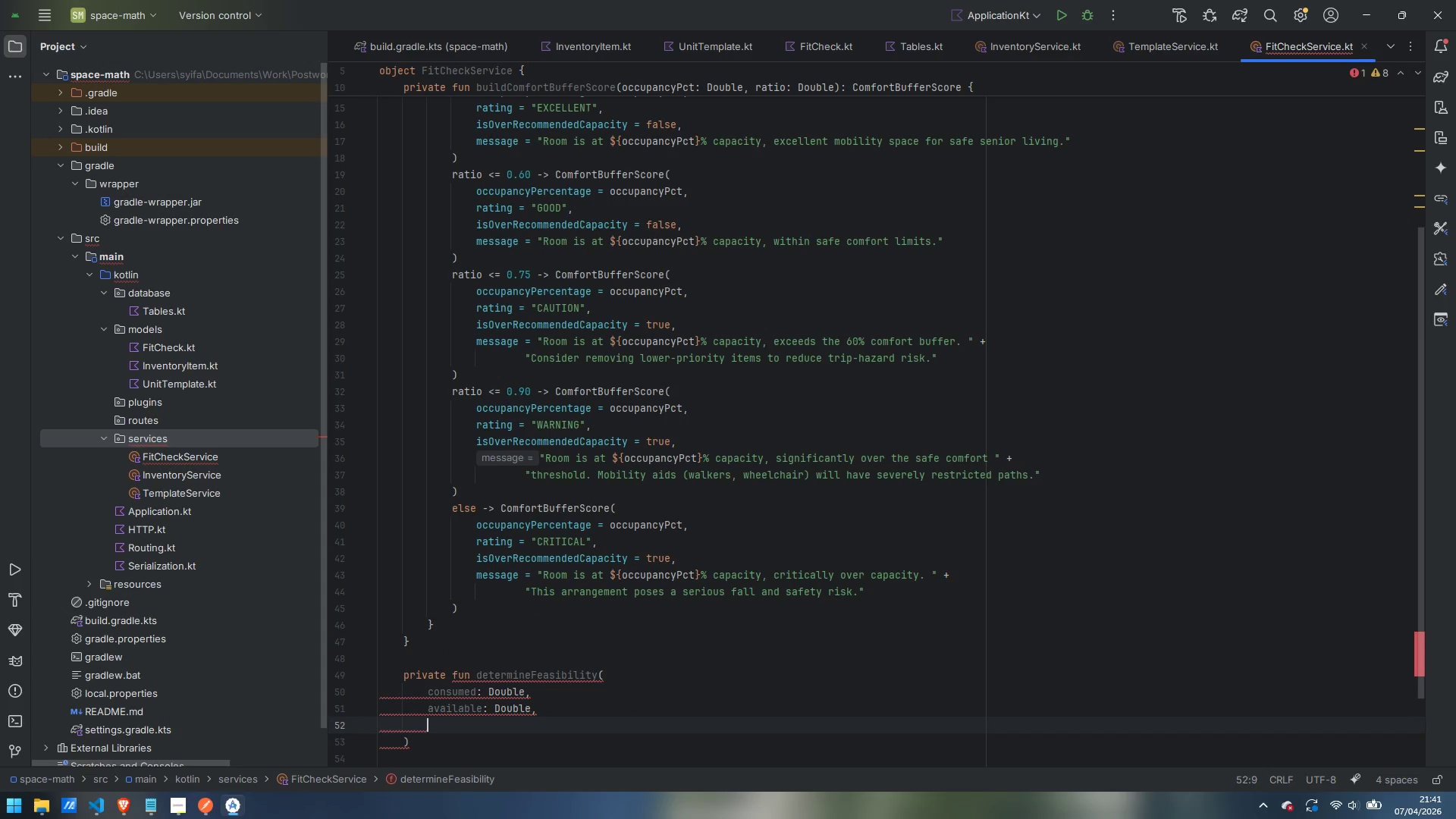 
type(pathFlags: List<PathClearanceFlag)
 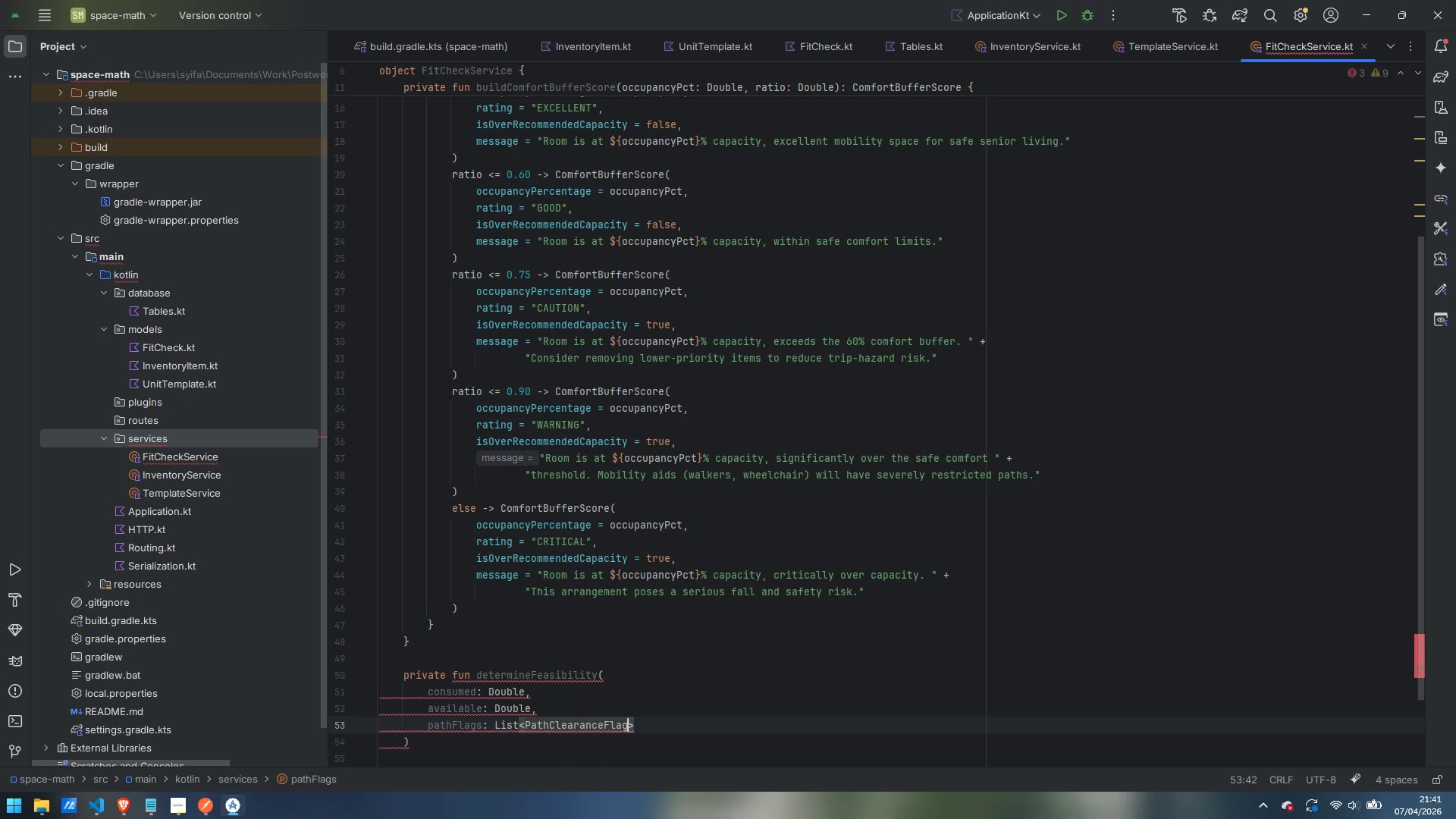 
 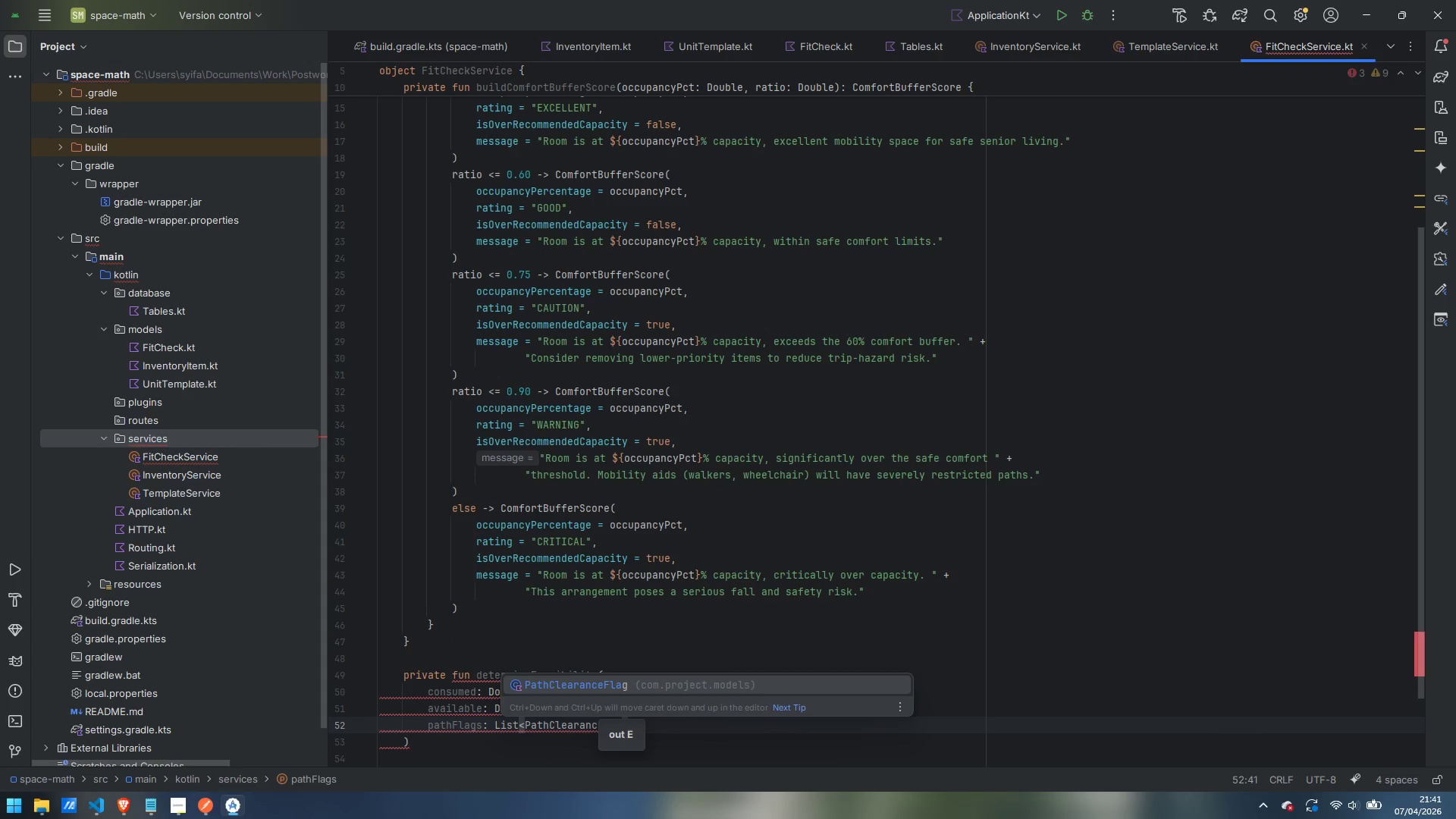 
key(Enter)
 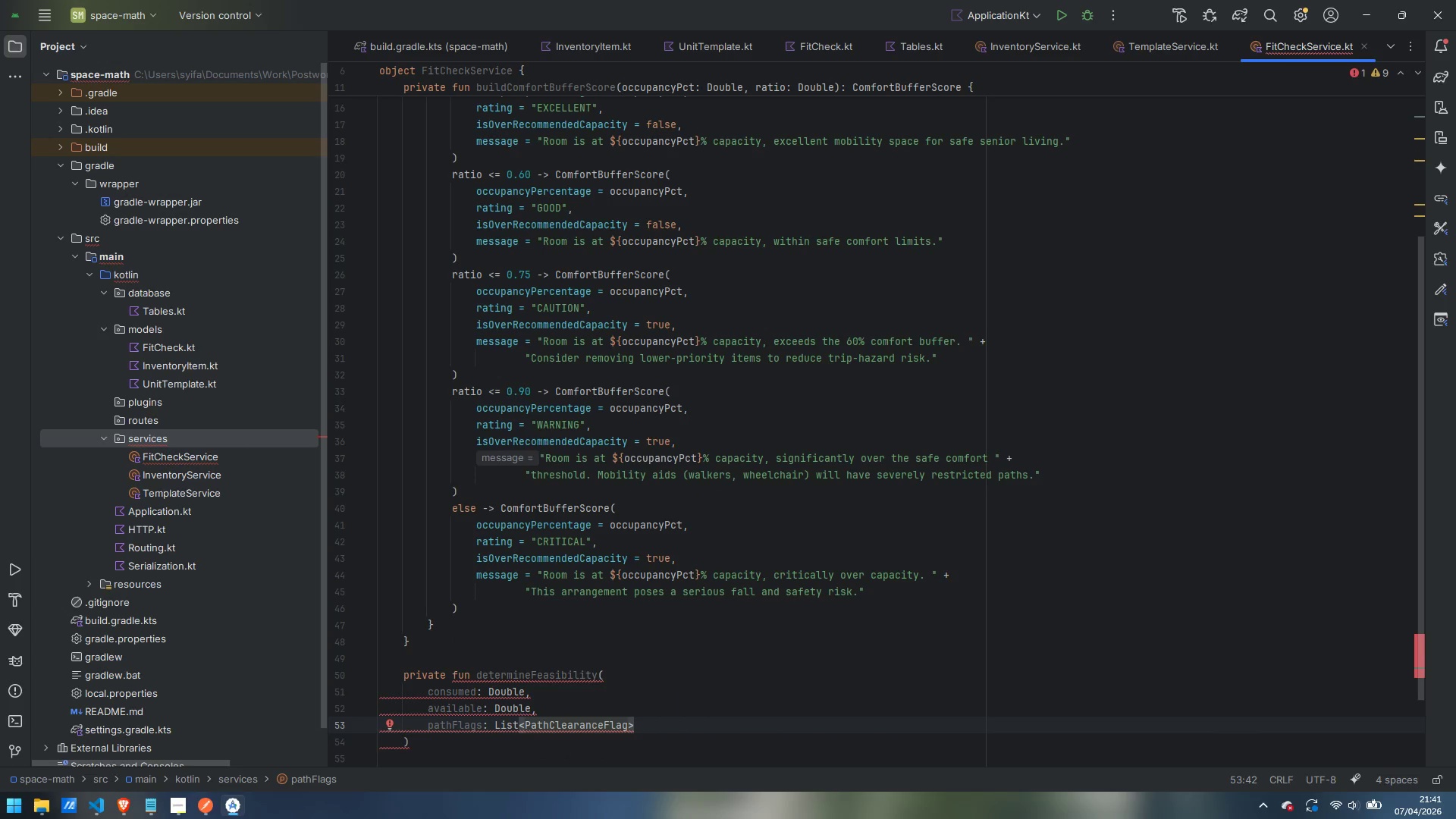 
key(ArrowRight)
 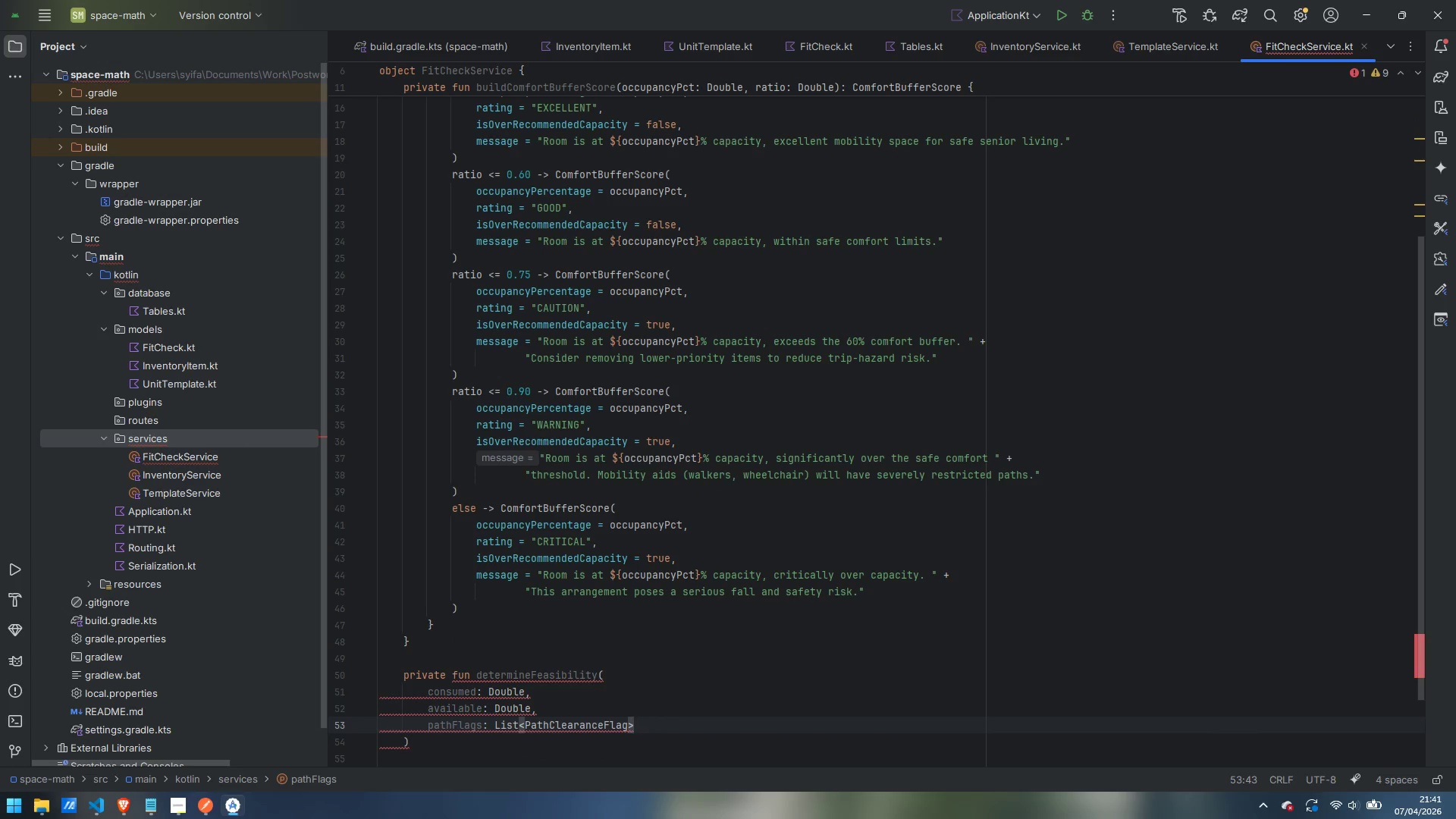 
key(Comma)
 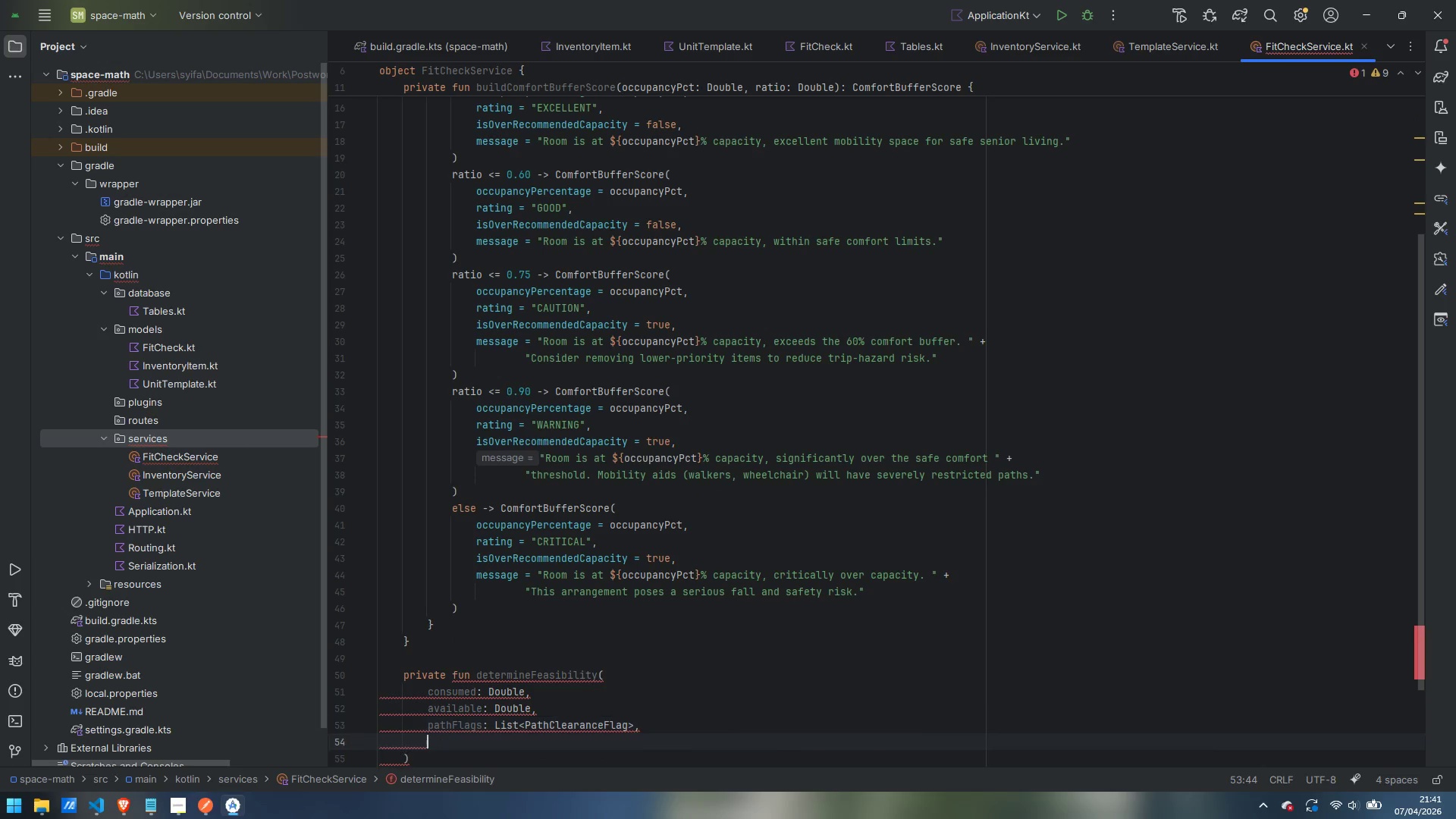 
key(Enter)
 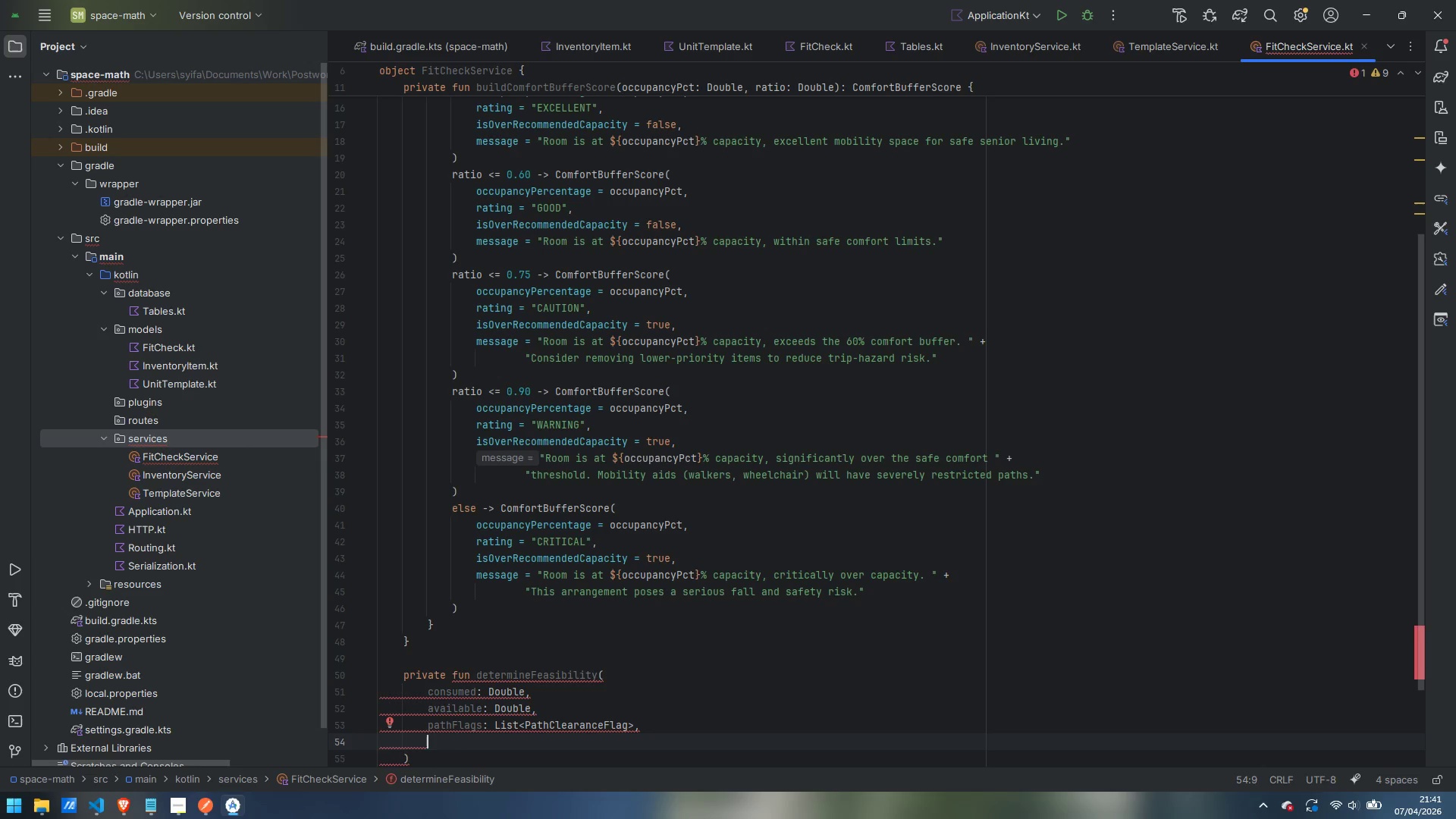 
type(wallFlags: List<WallLengthFlag)
 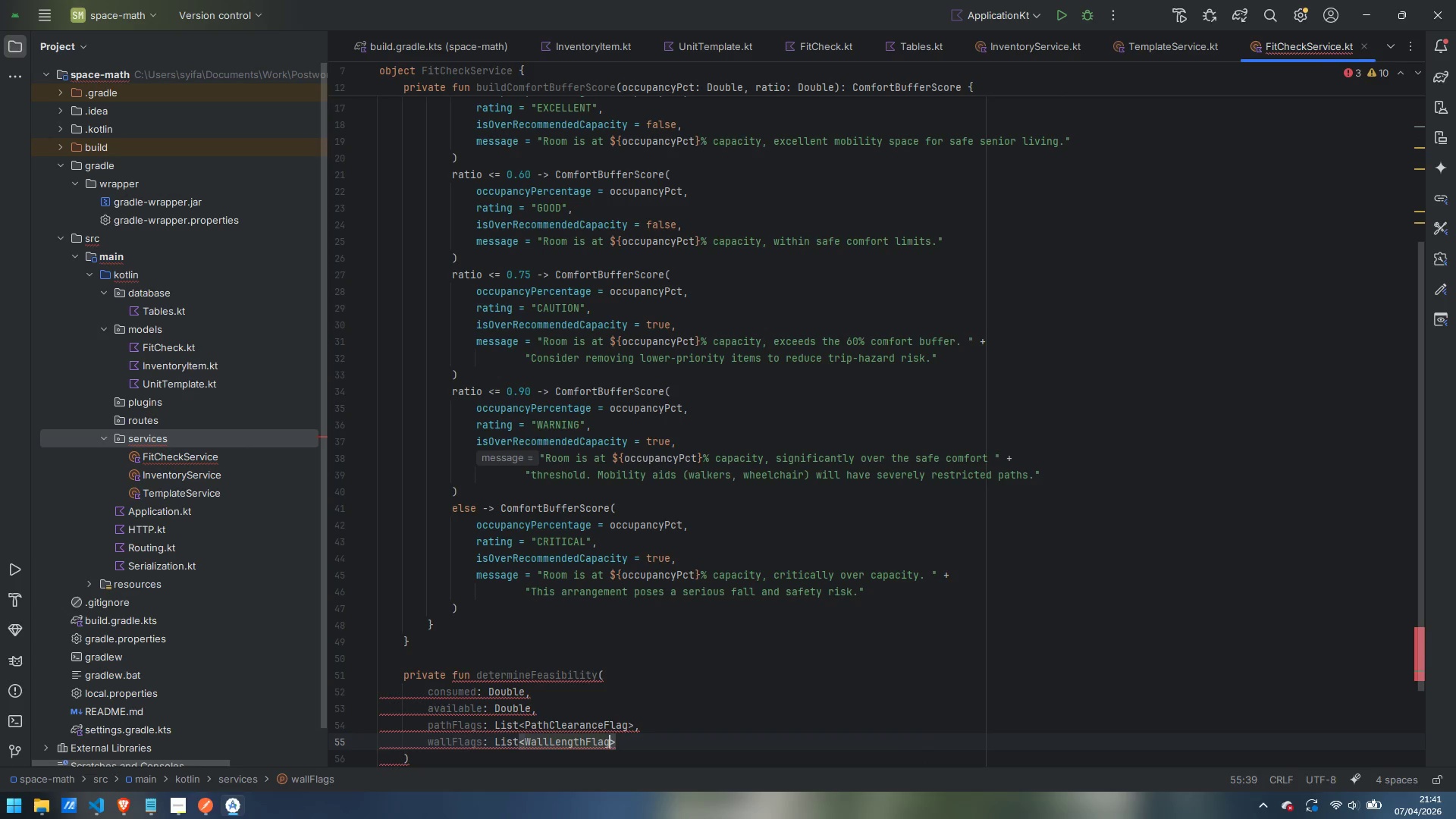 
 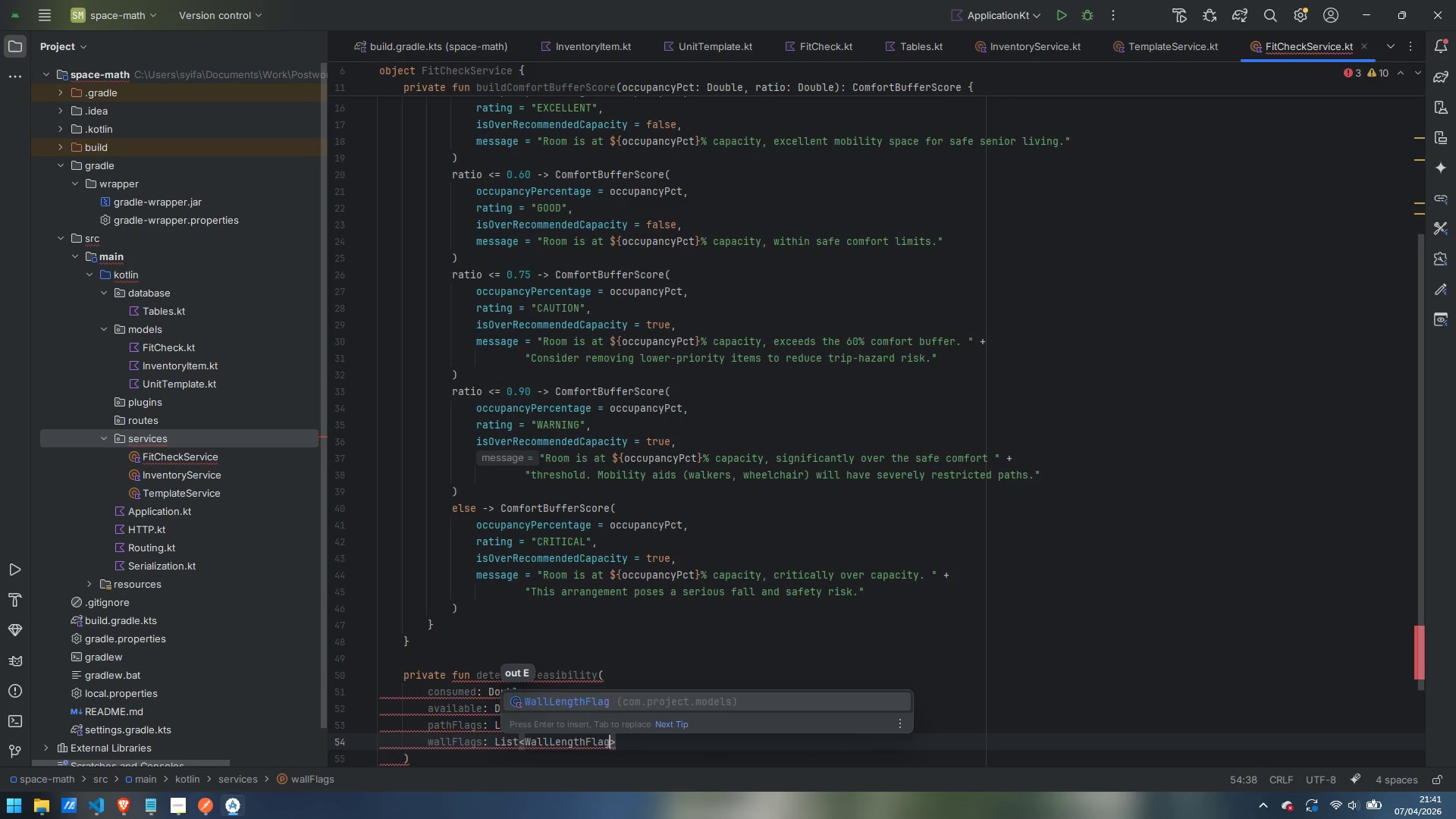 
key(Enter)
 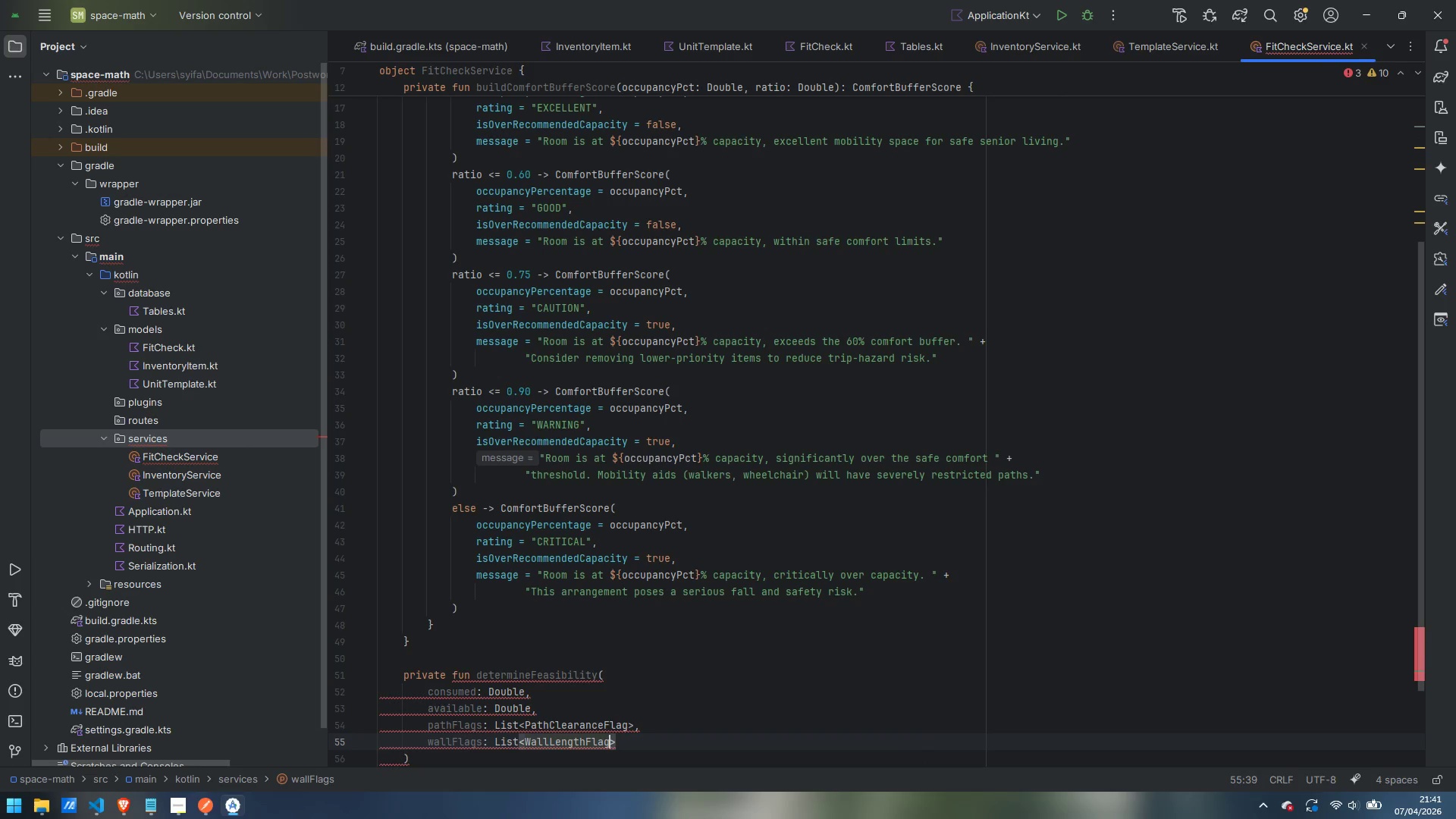 
key(ArrowRight)
 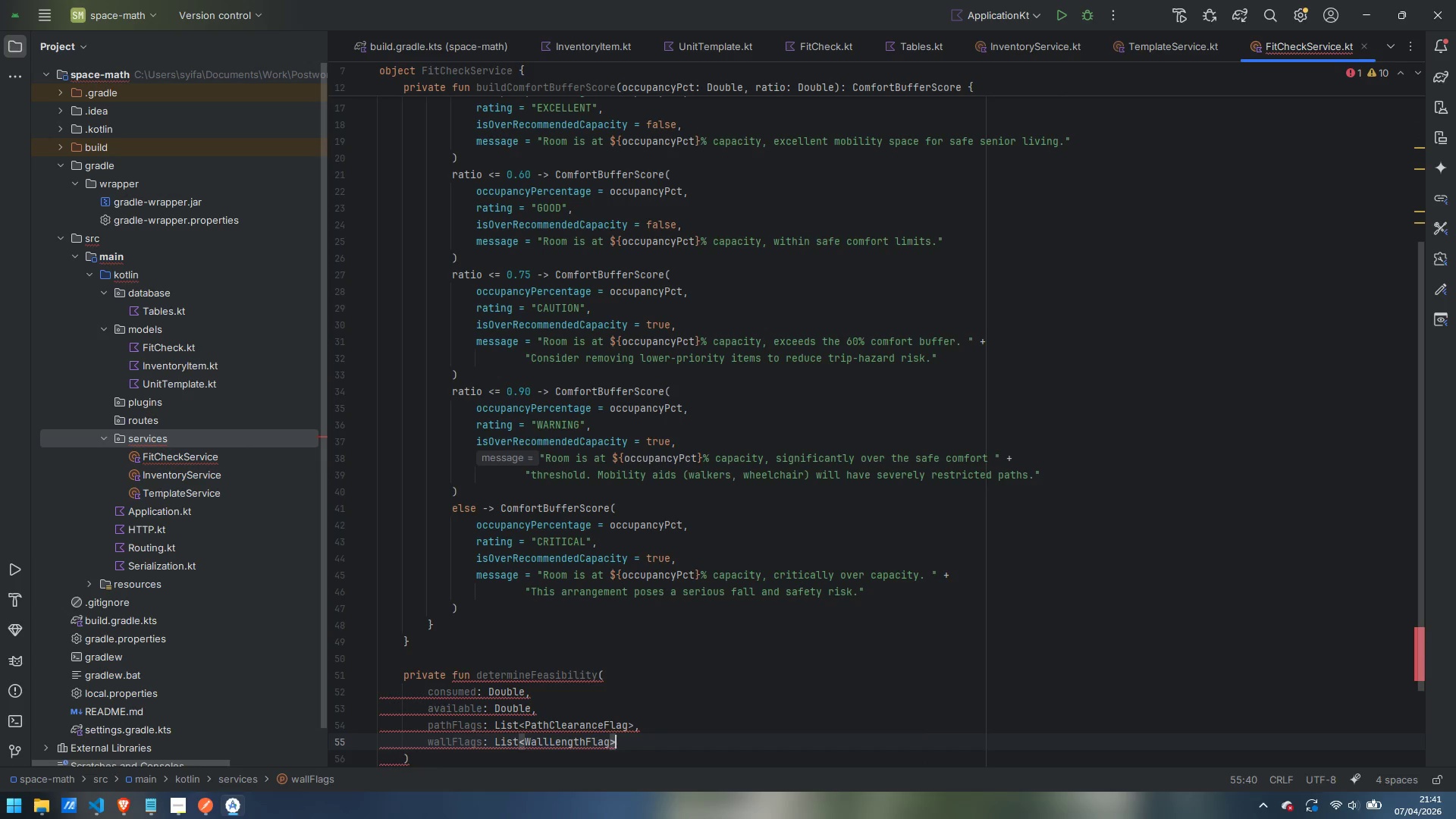 
key(Comma)
 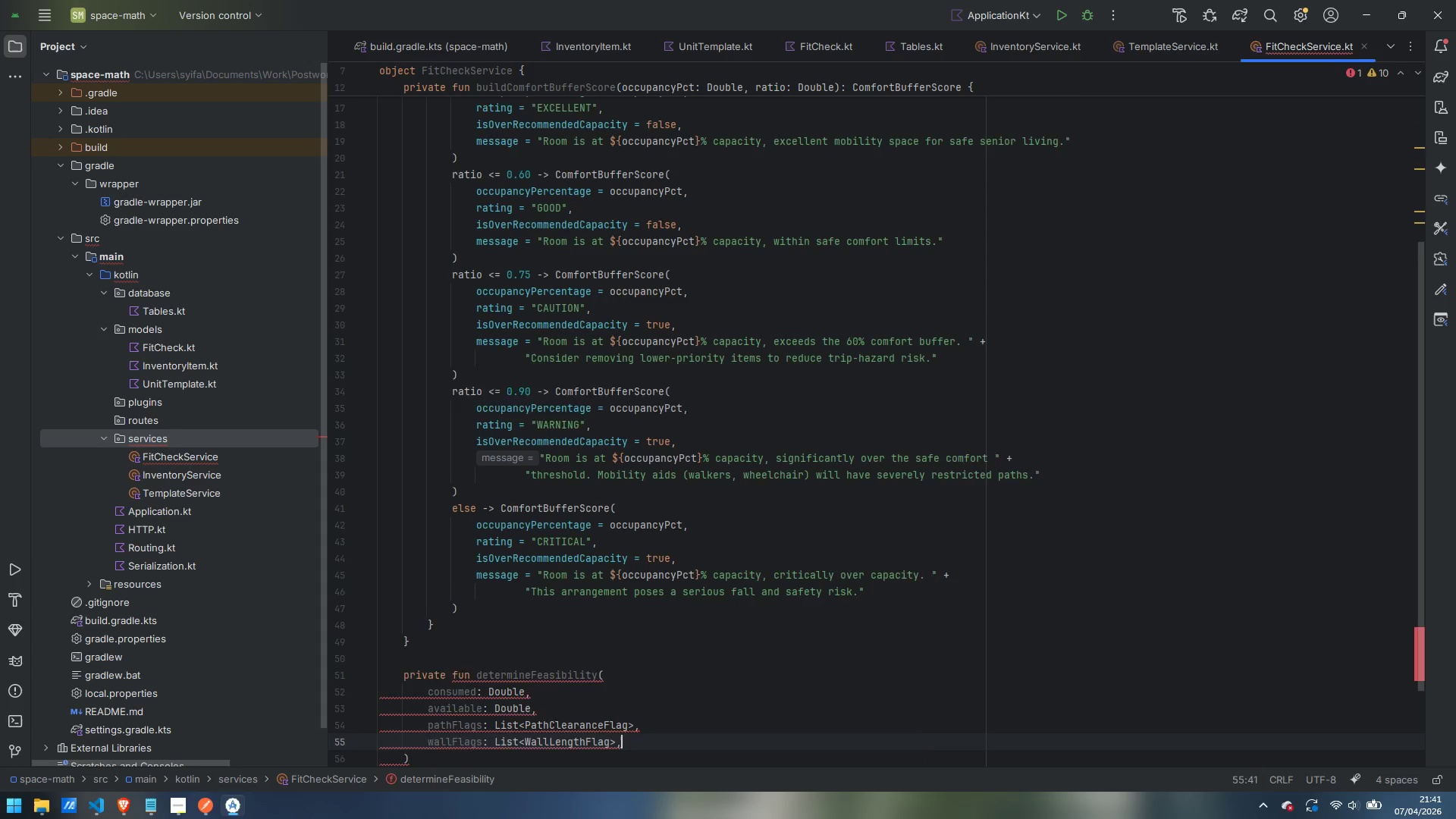 
key(Enter)
 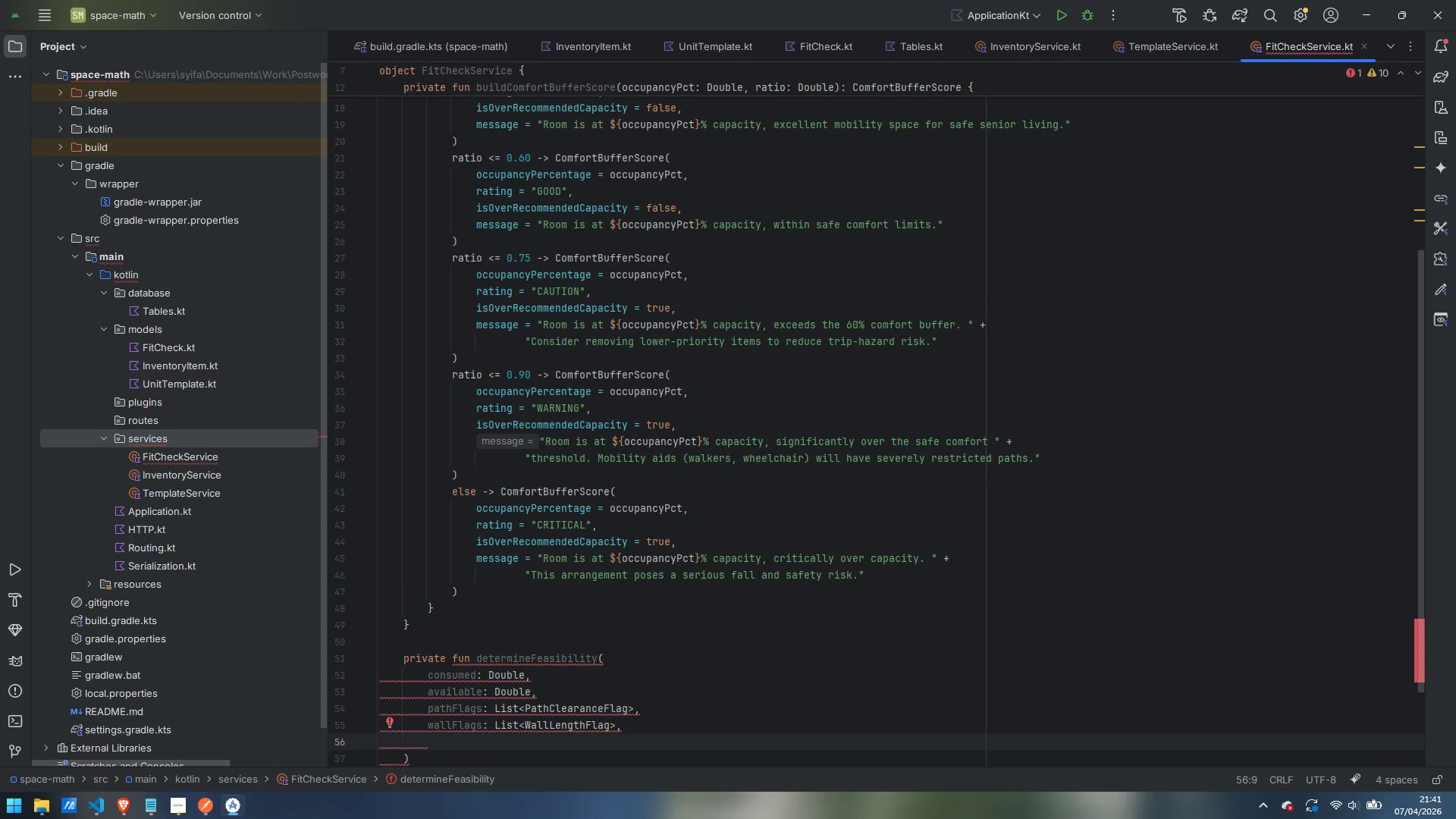 
type(con)
key(Backspace)
type(mfort: Comfortb)
key(Backspace)
type(BufferSCore)
 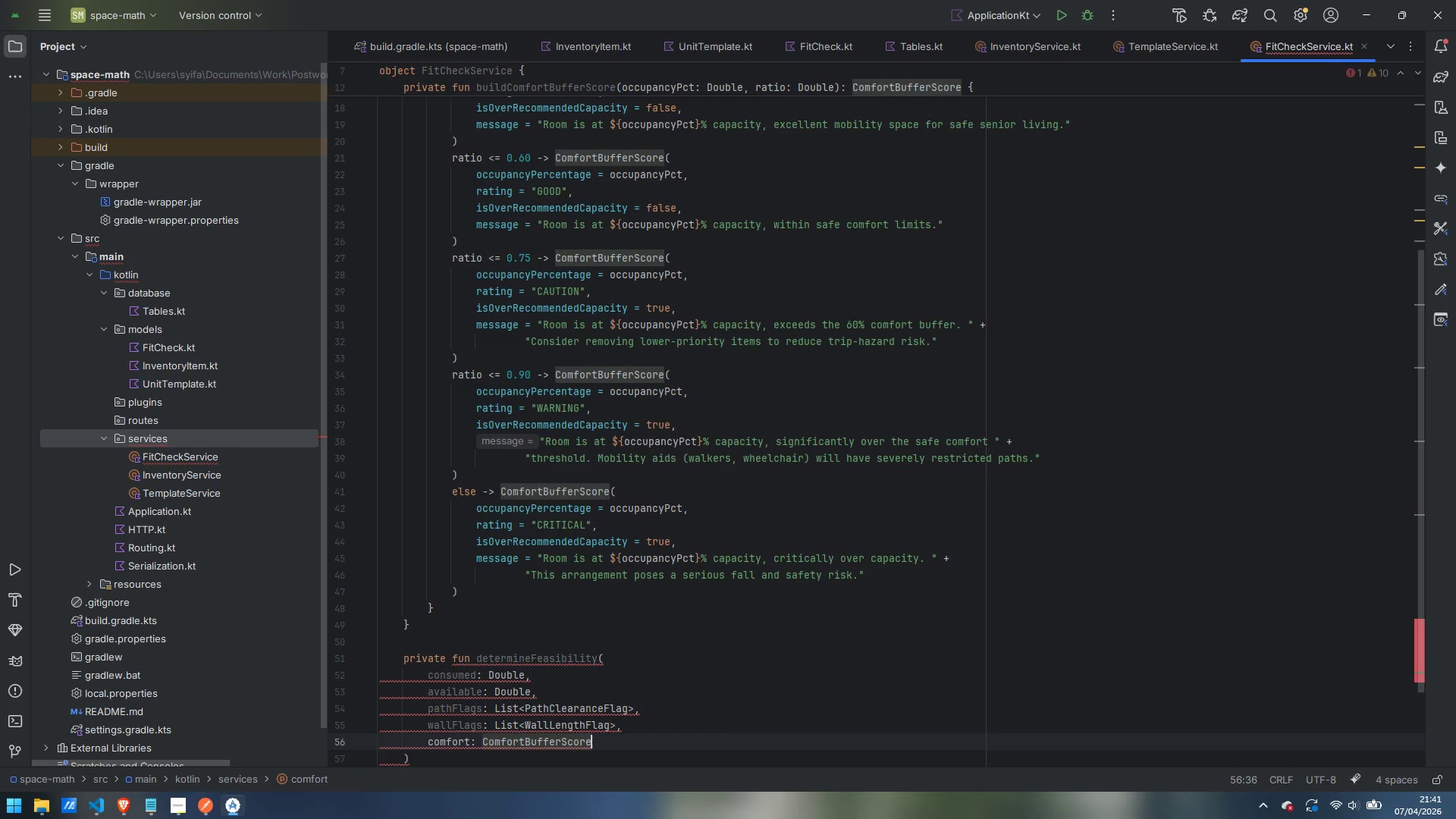 
 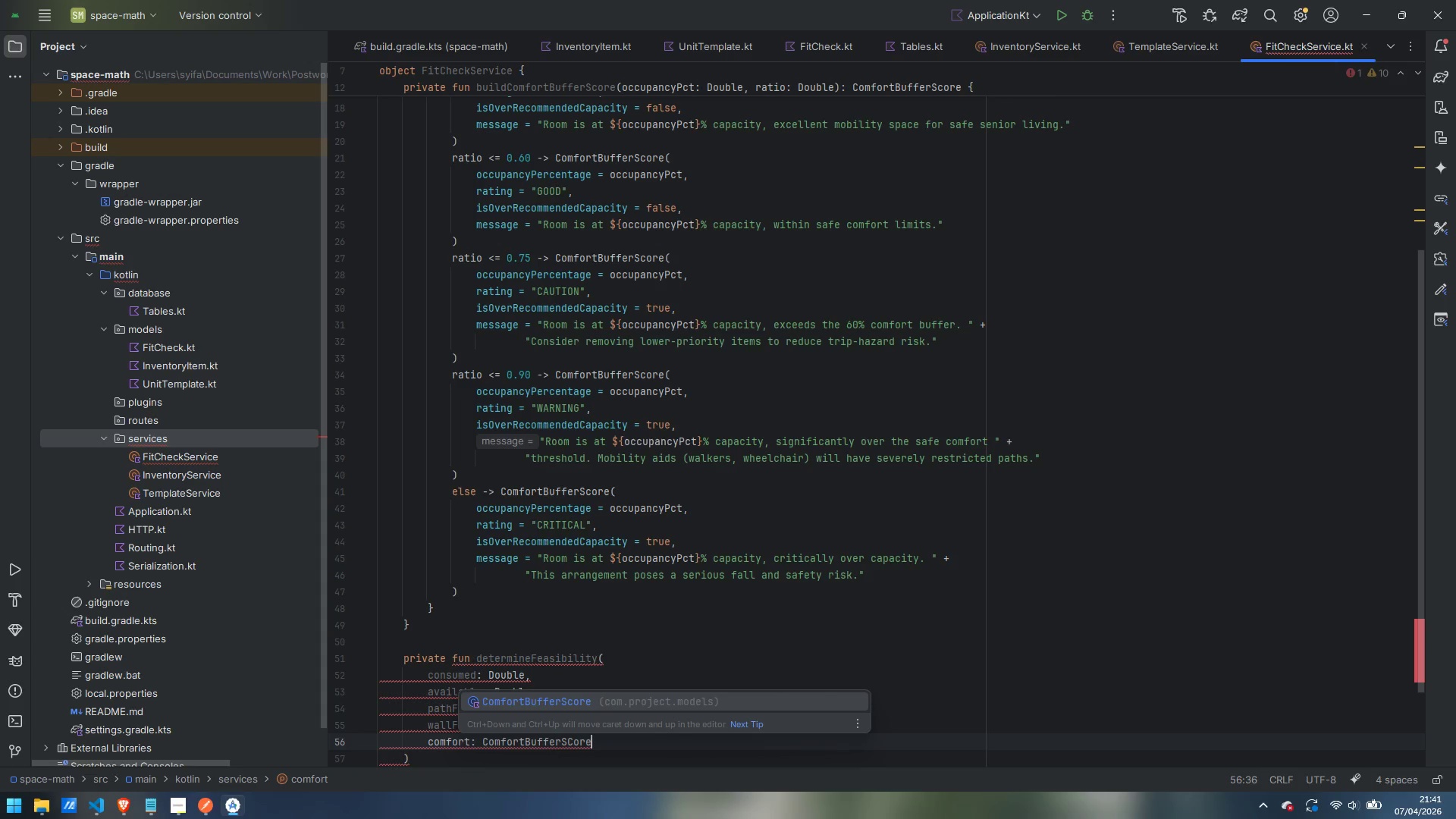 
key(Enter)
 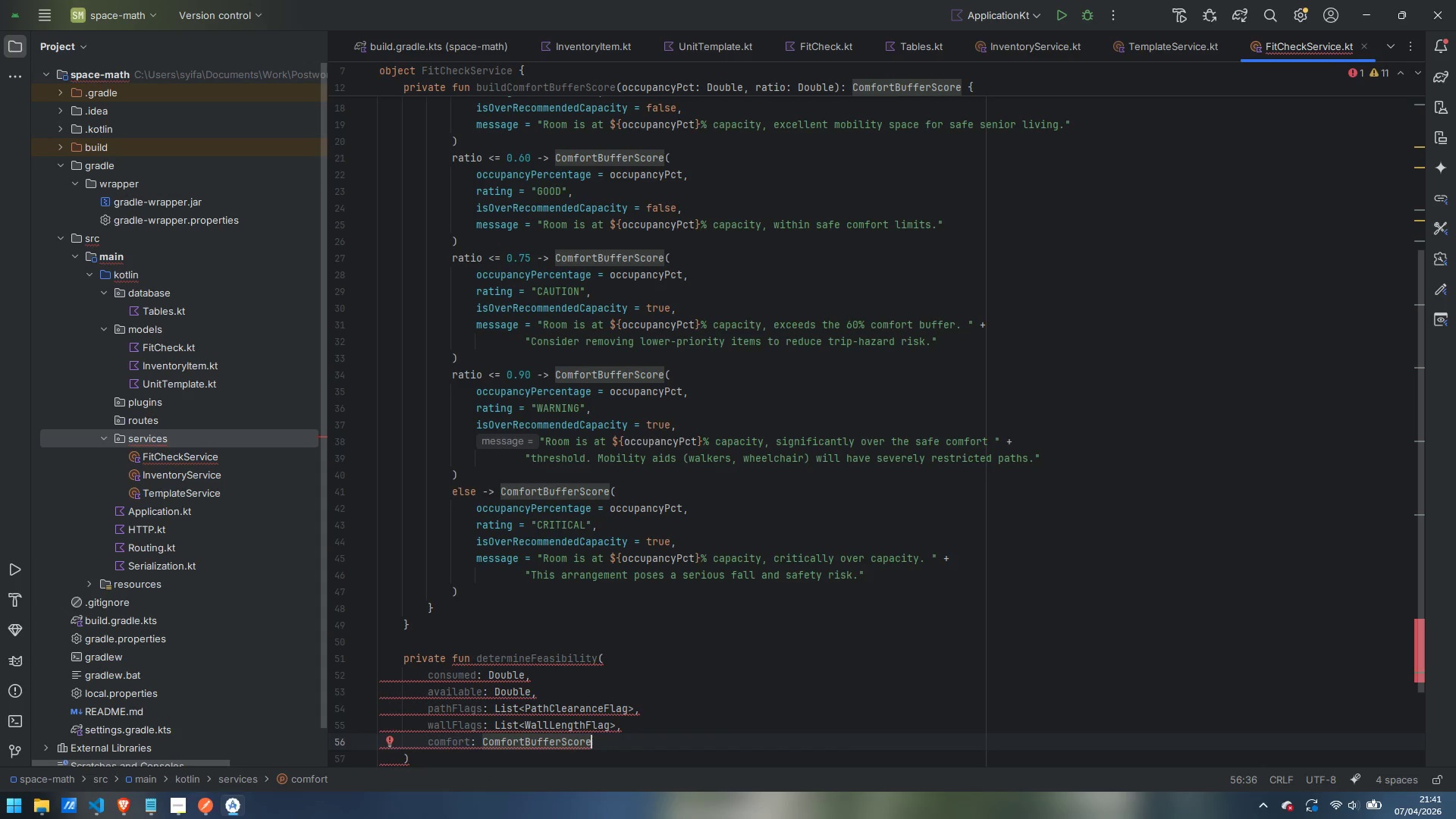 
key(ArrowDown)
 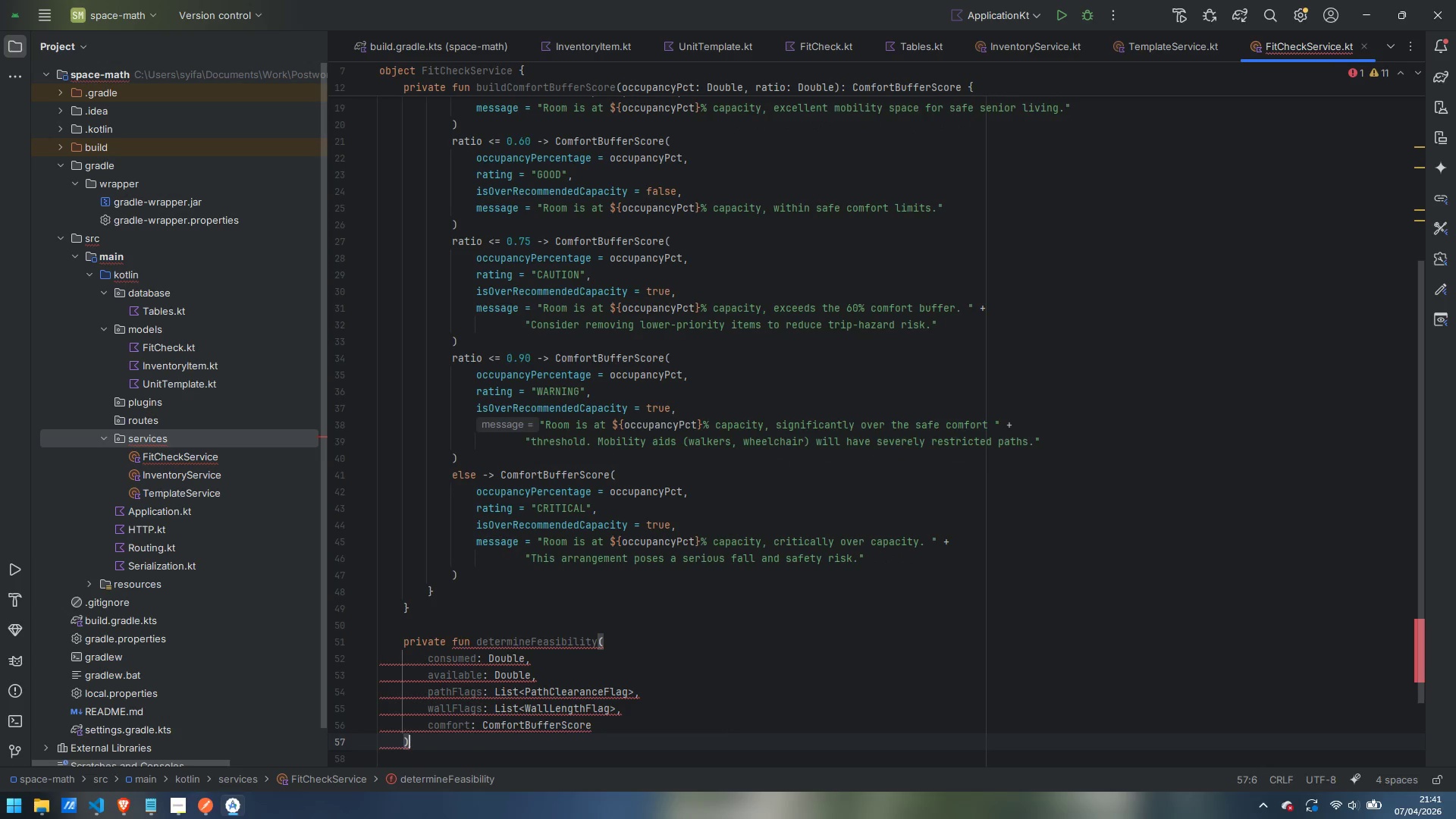 
type(: String = when {)
 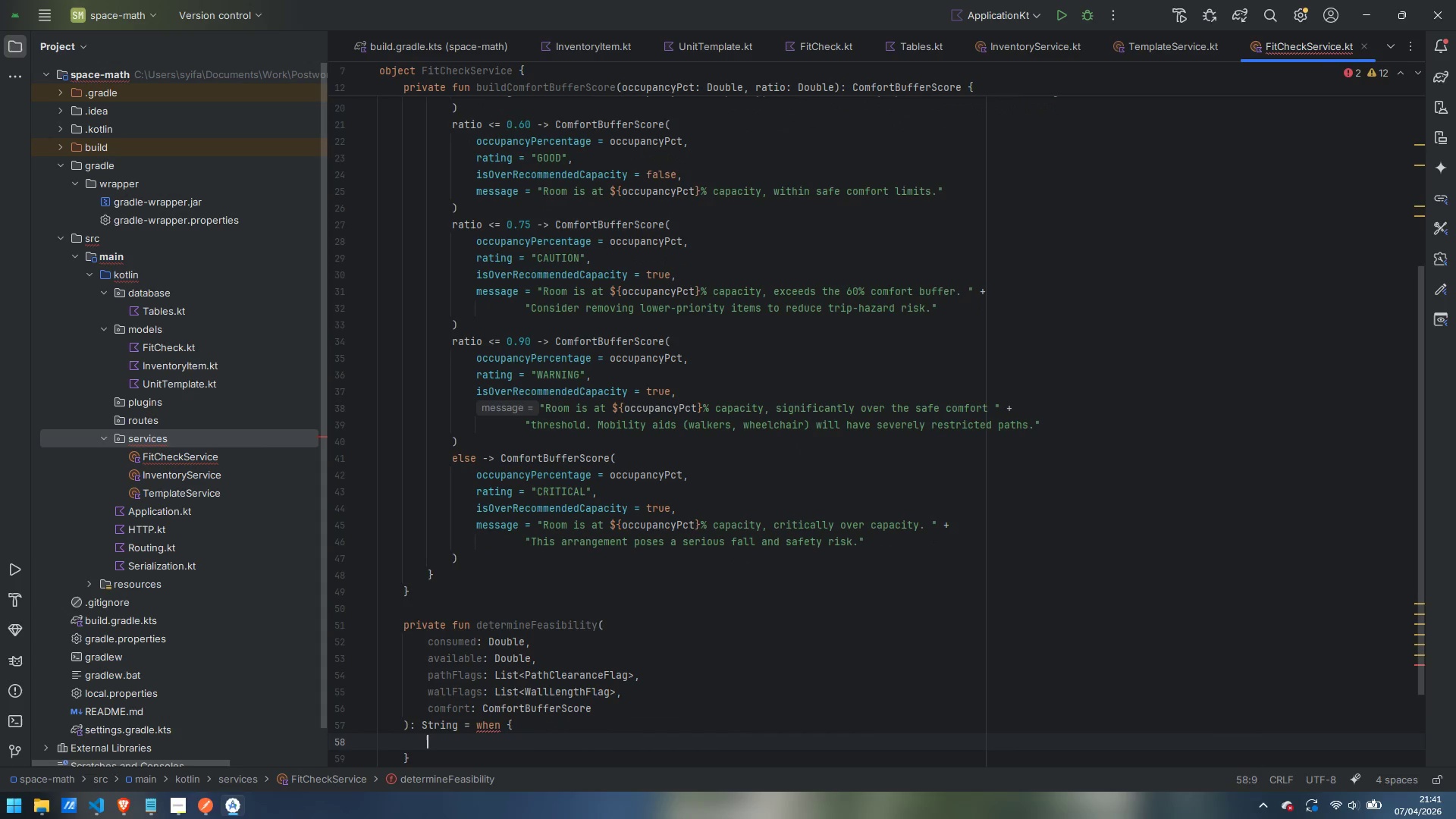 
 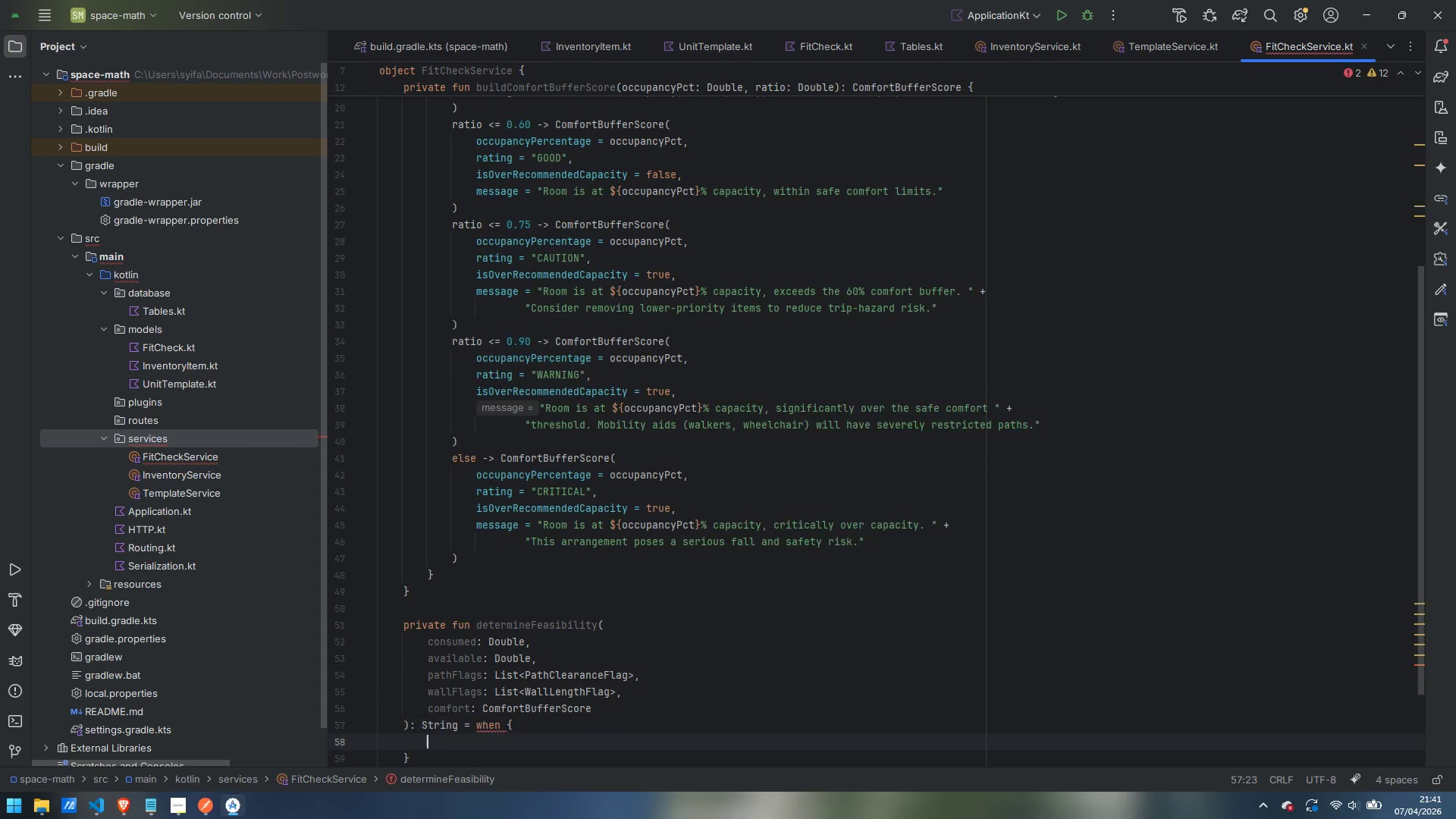 
key(Enter)
 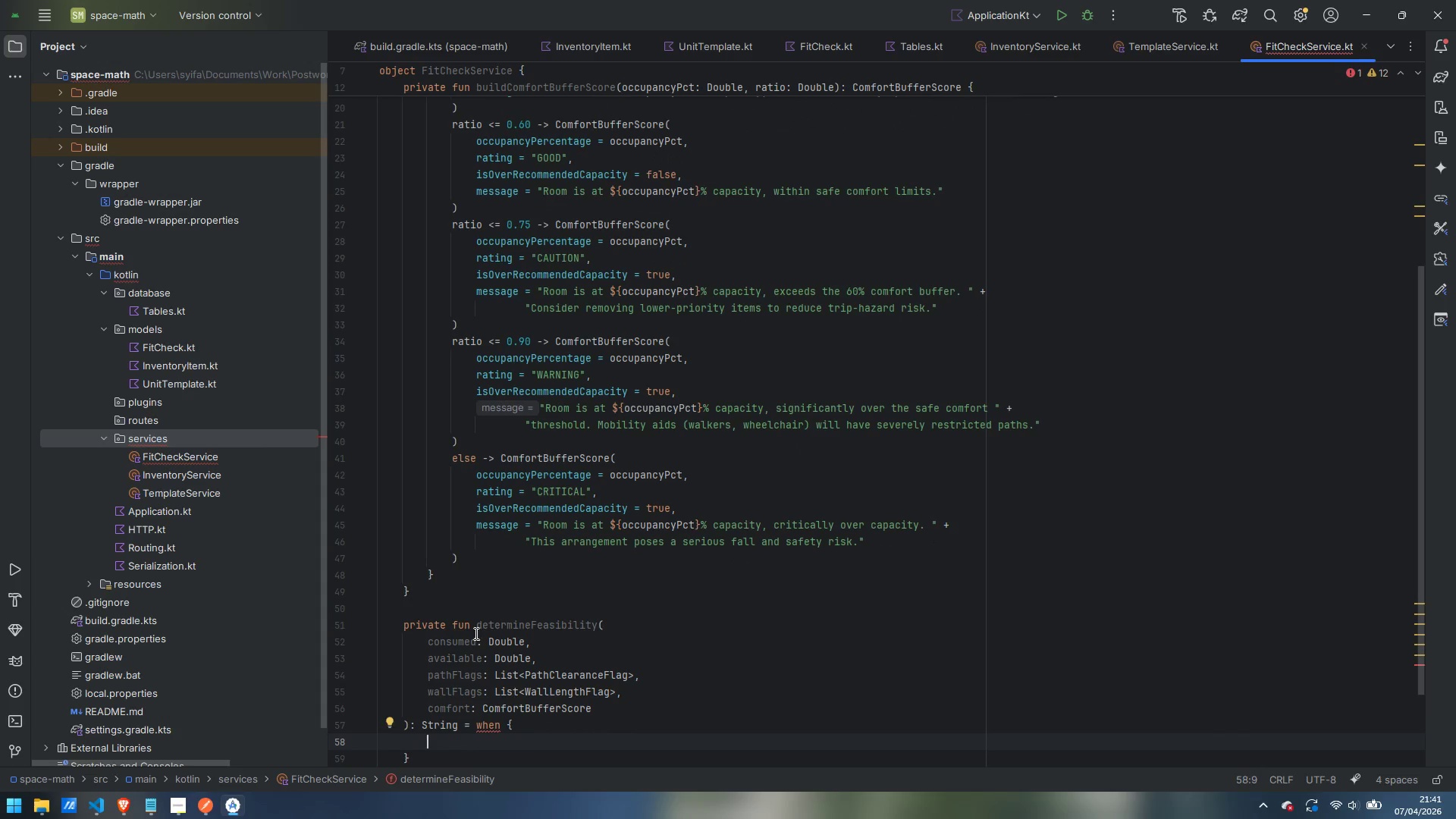 
scroll: coordinate [480, 632], scroll_direction: down, amount: 3.0
 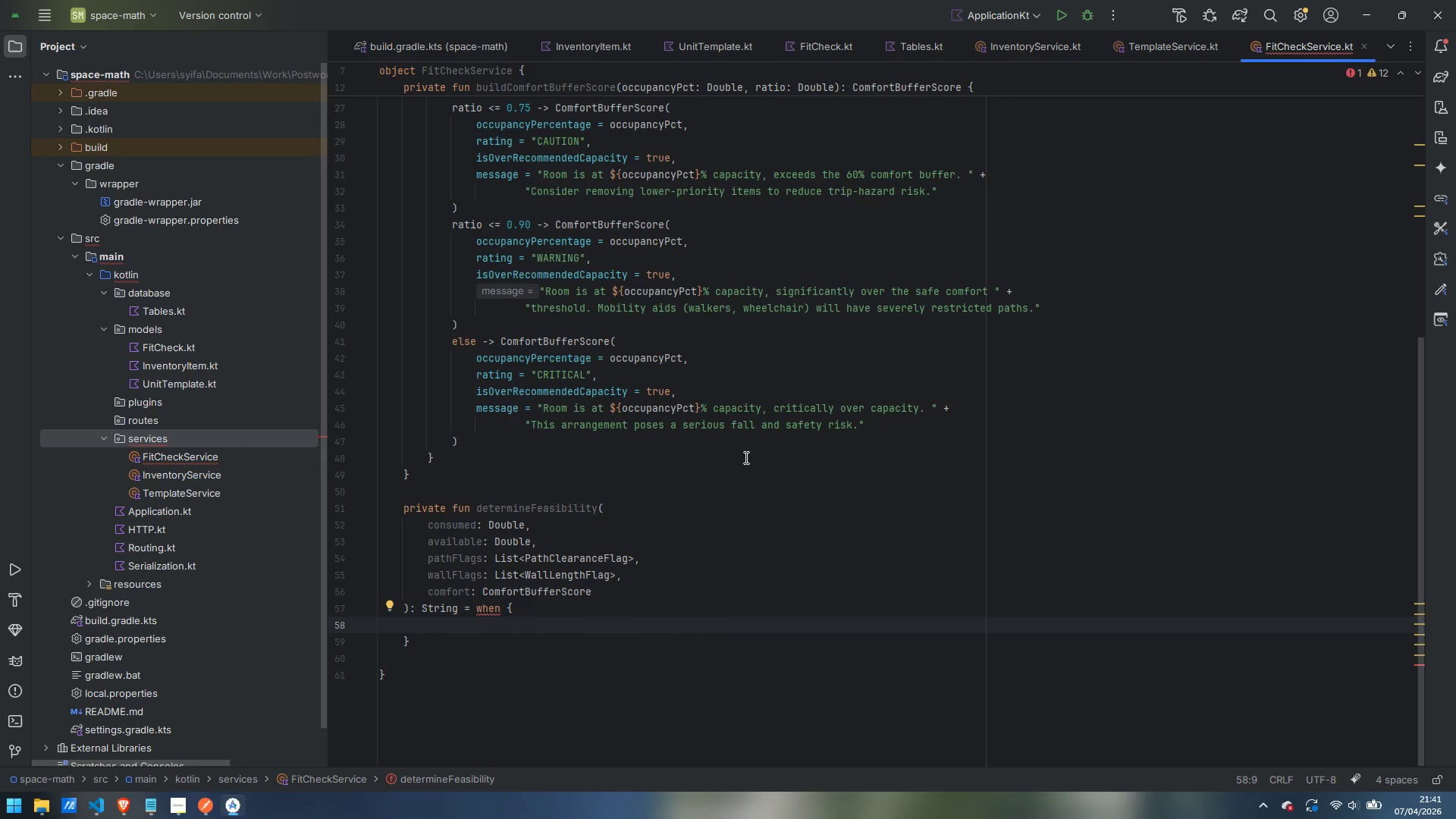 
wait(7.63)
 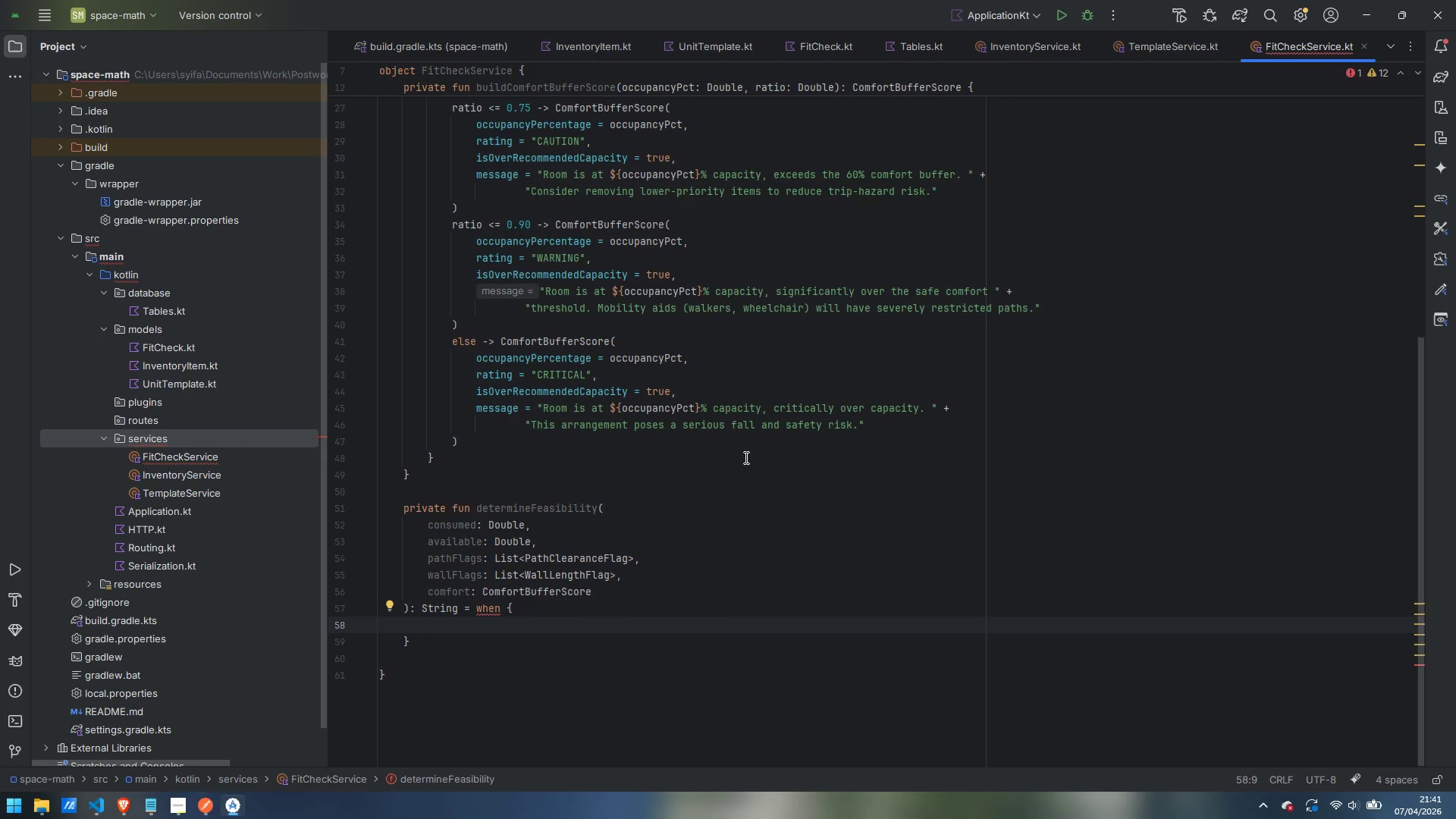 
type(consumed > avaibla)
key(Backspace)
key(Backspace)
key(Backspace)
type(lable -> )
 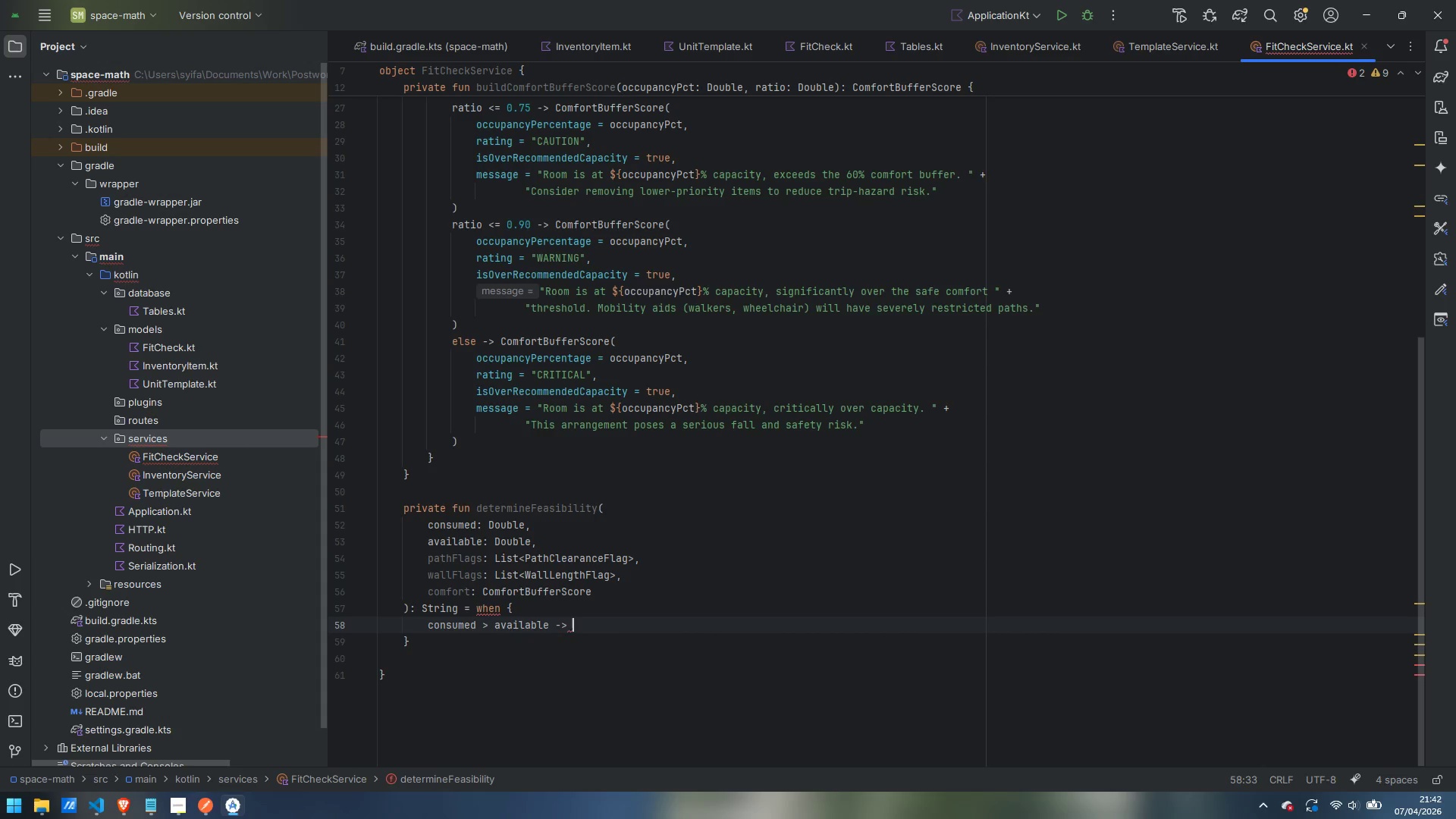 
wait(6.52)
 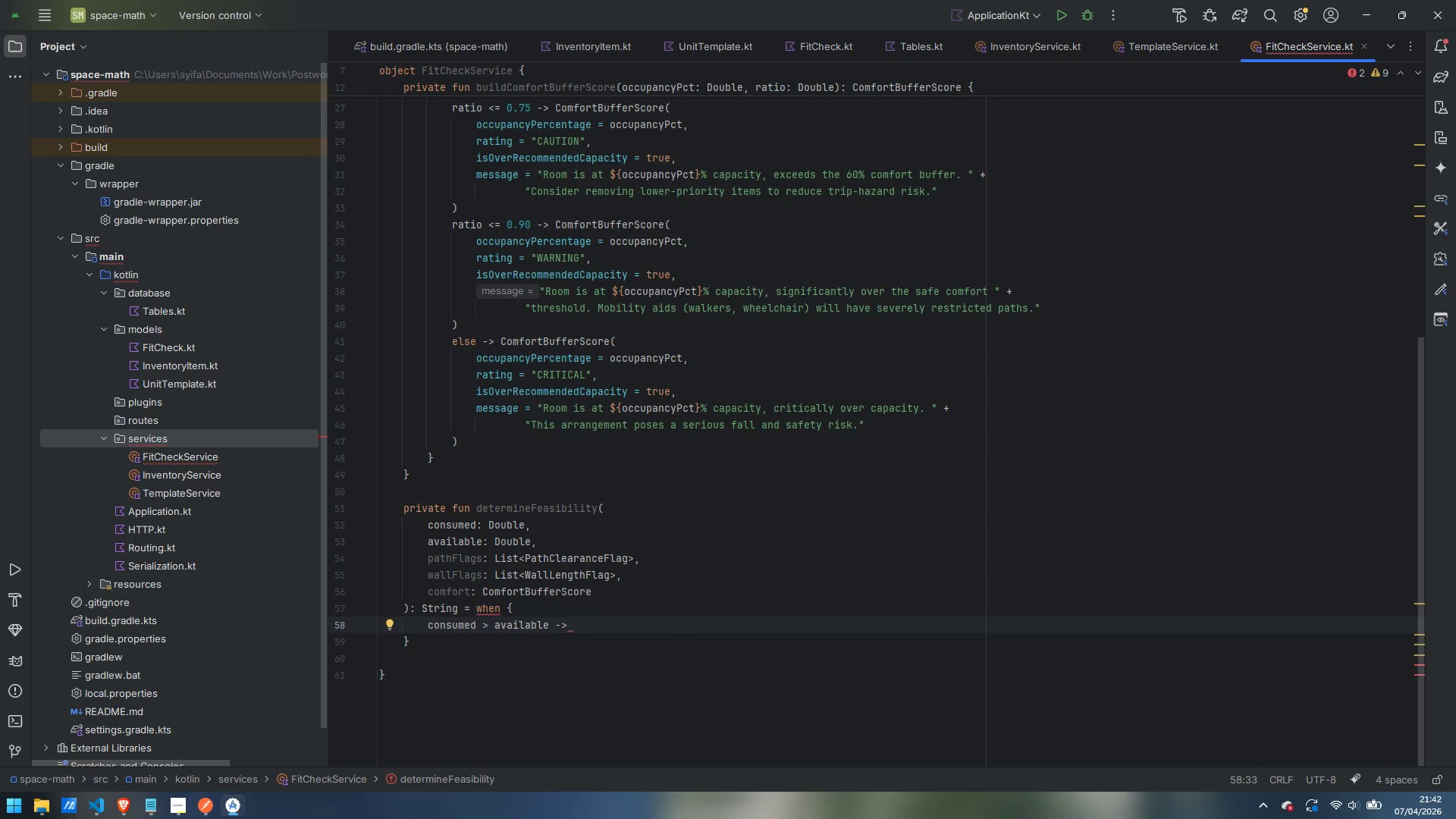 
type("NOT )
key(Backspace)
type(_FEASIBLE)
 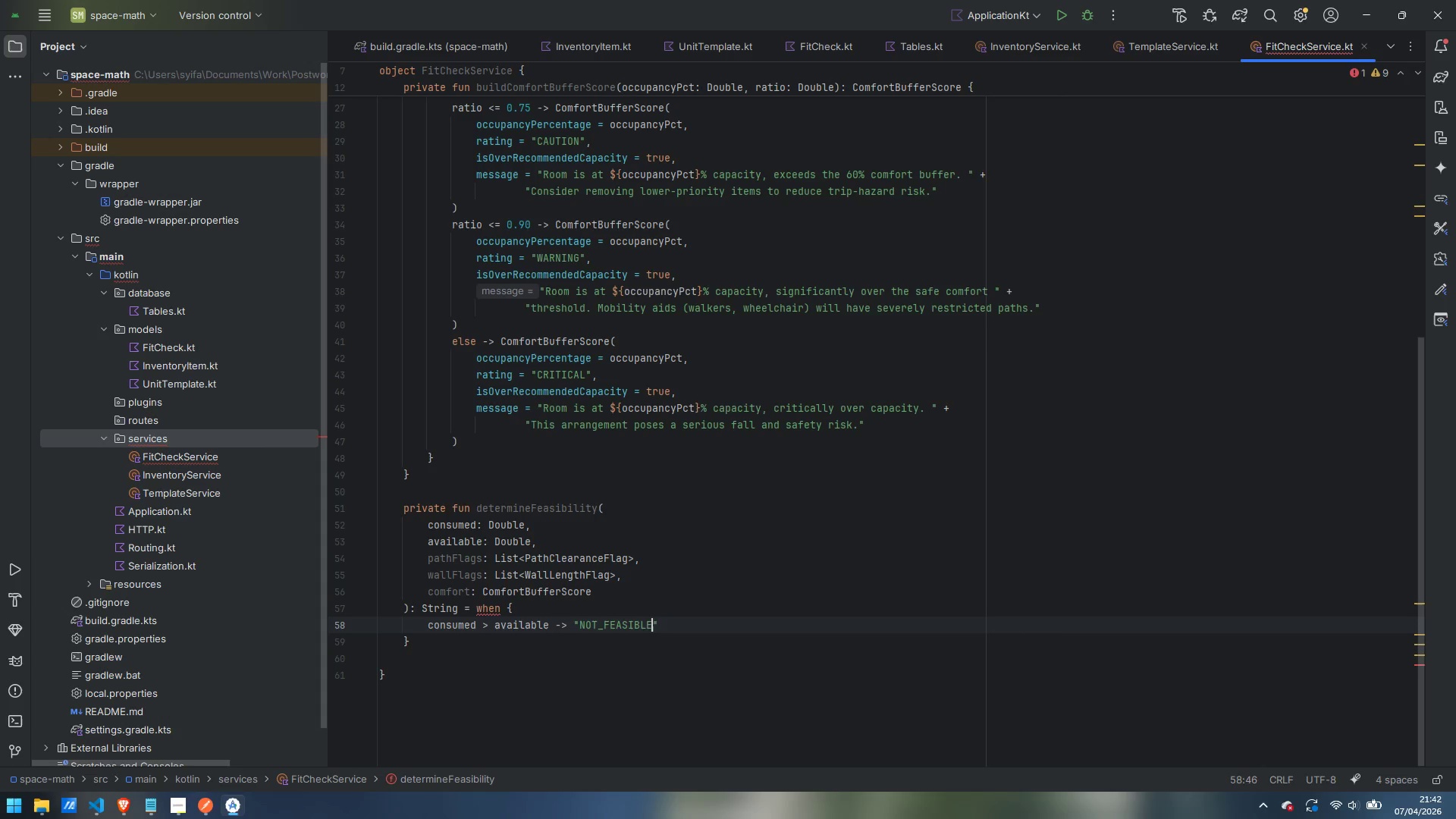 
key(ArrowRight)
 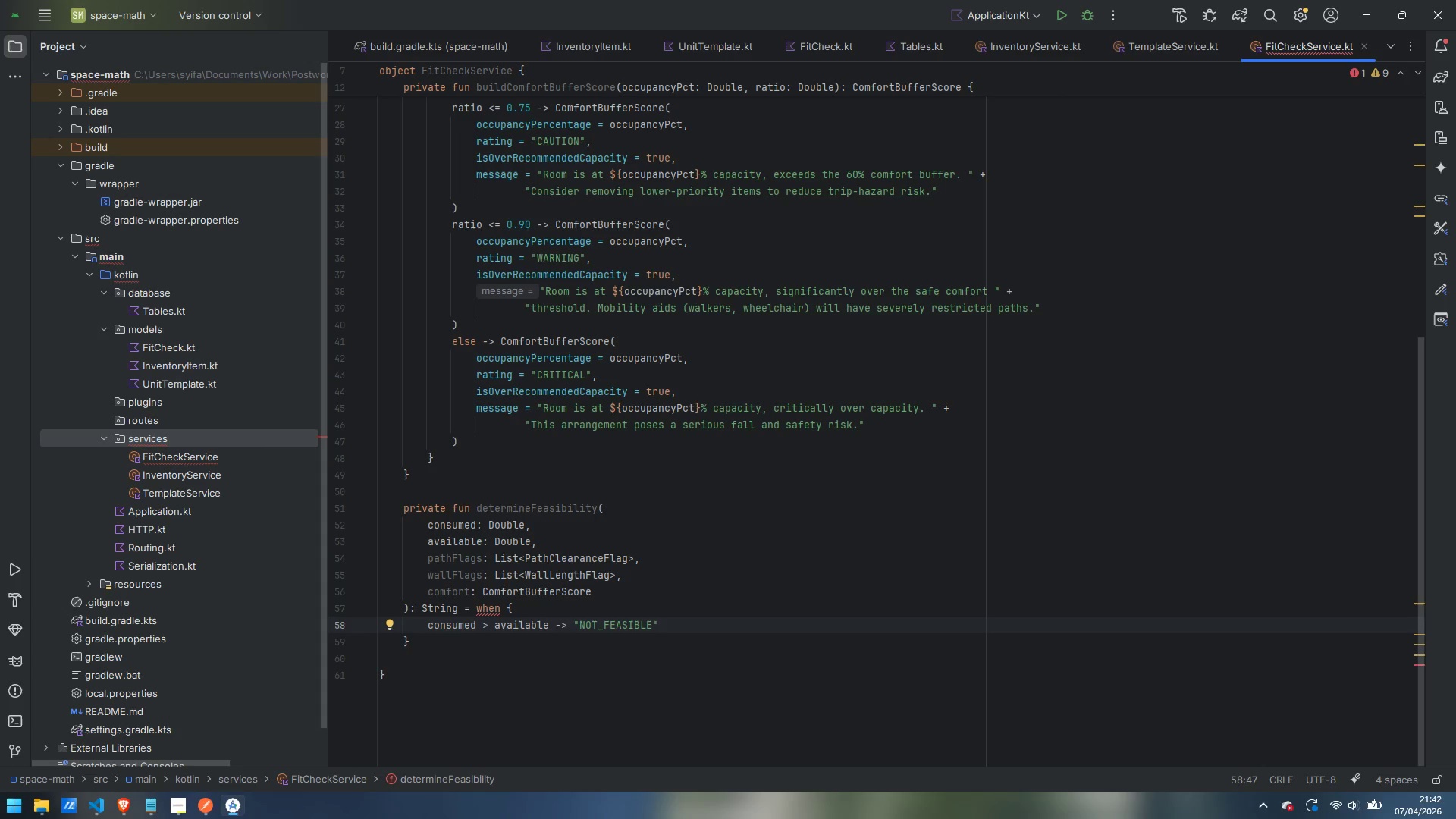 
key(Enter)
 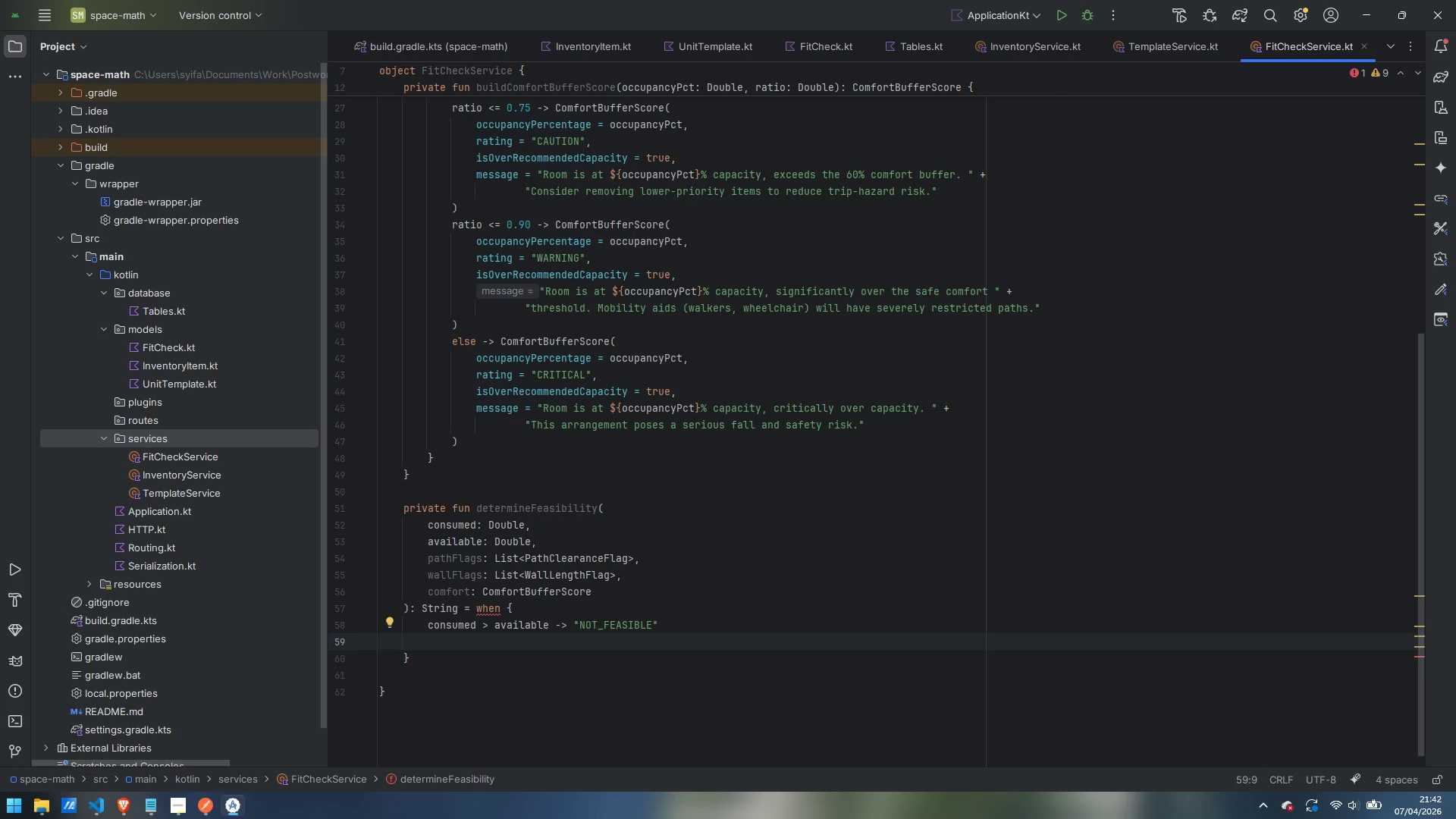 
type(pathFlags.isNotEmpty)
 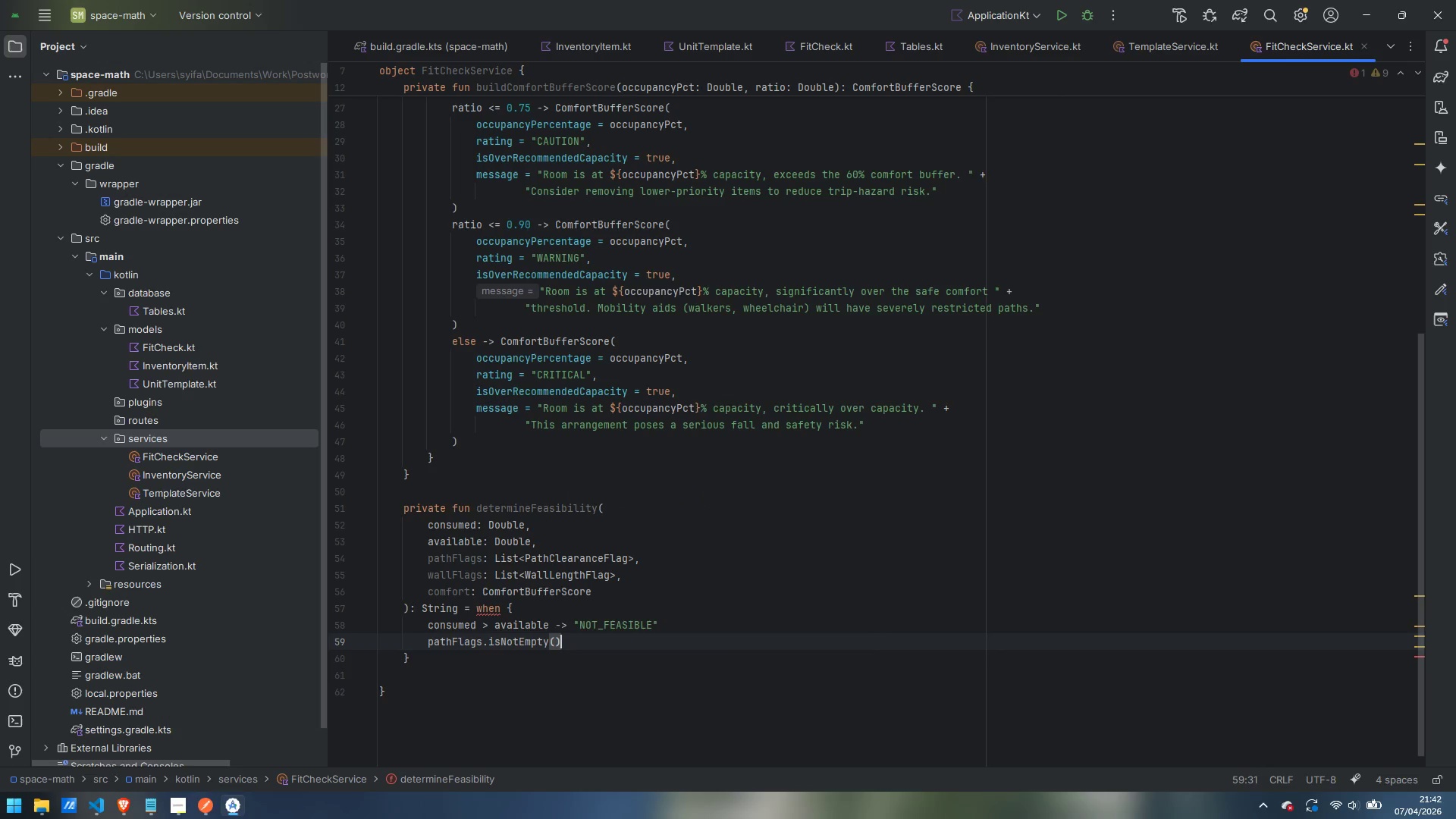 
 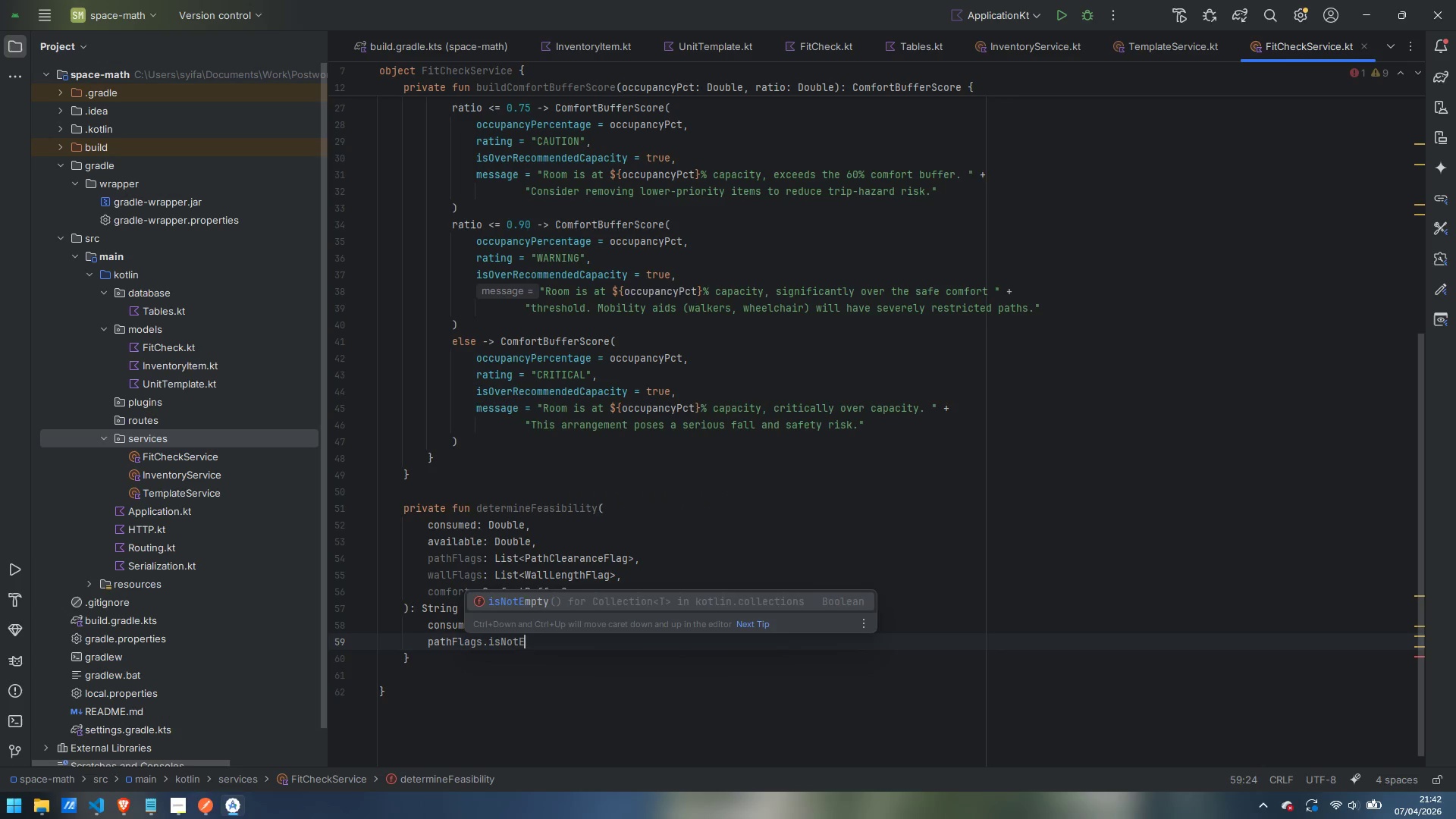 
key(Enter)
 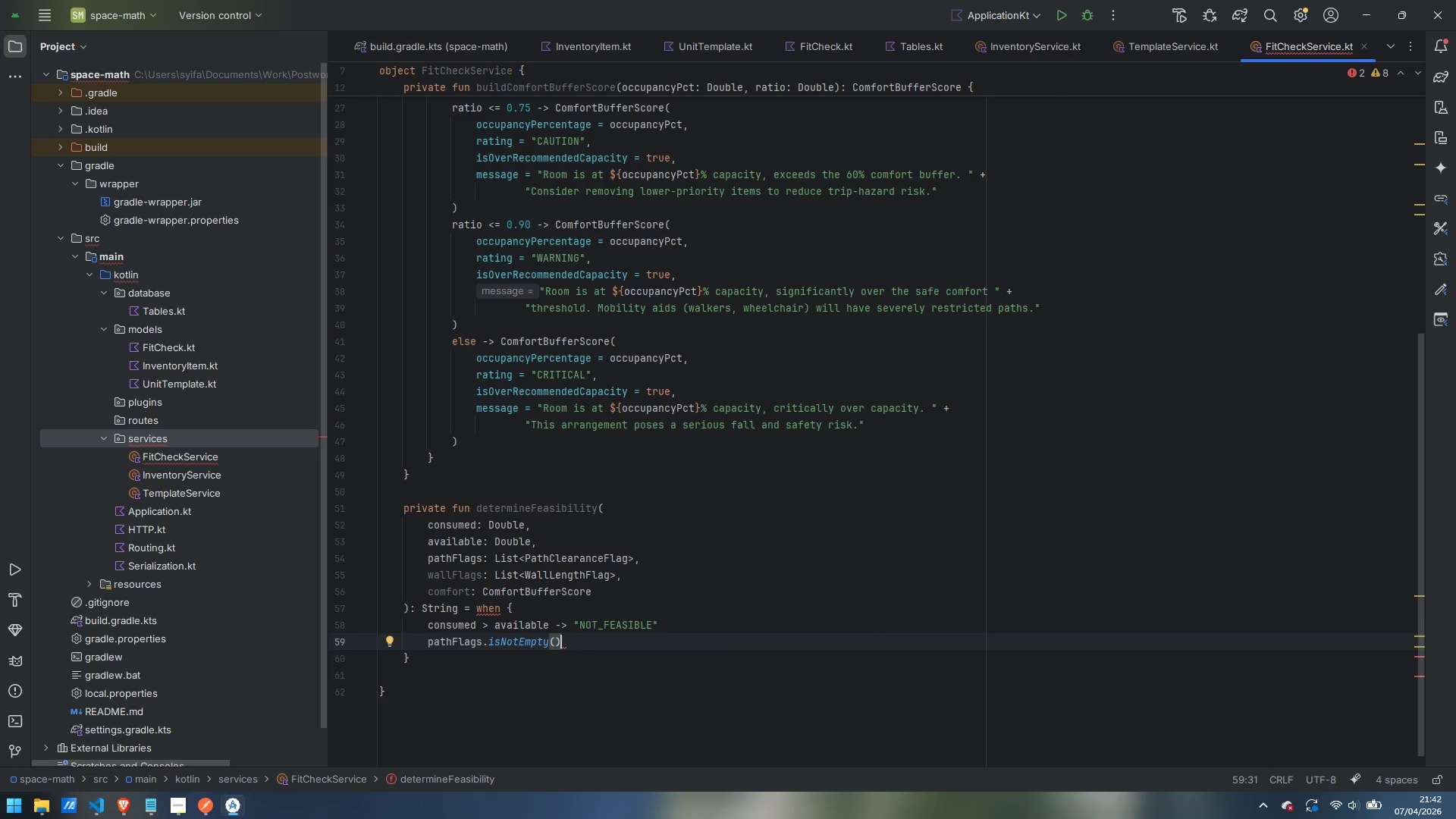 
type( && comfort.rating.)
key(Backspace)
type( in listOf)
 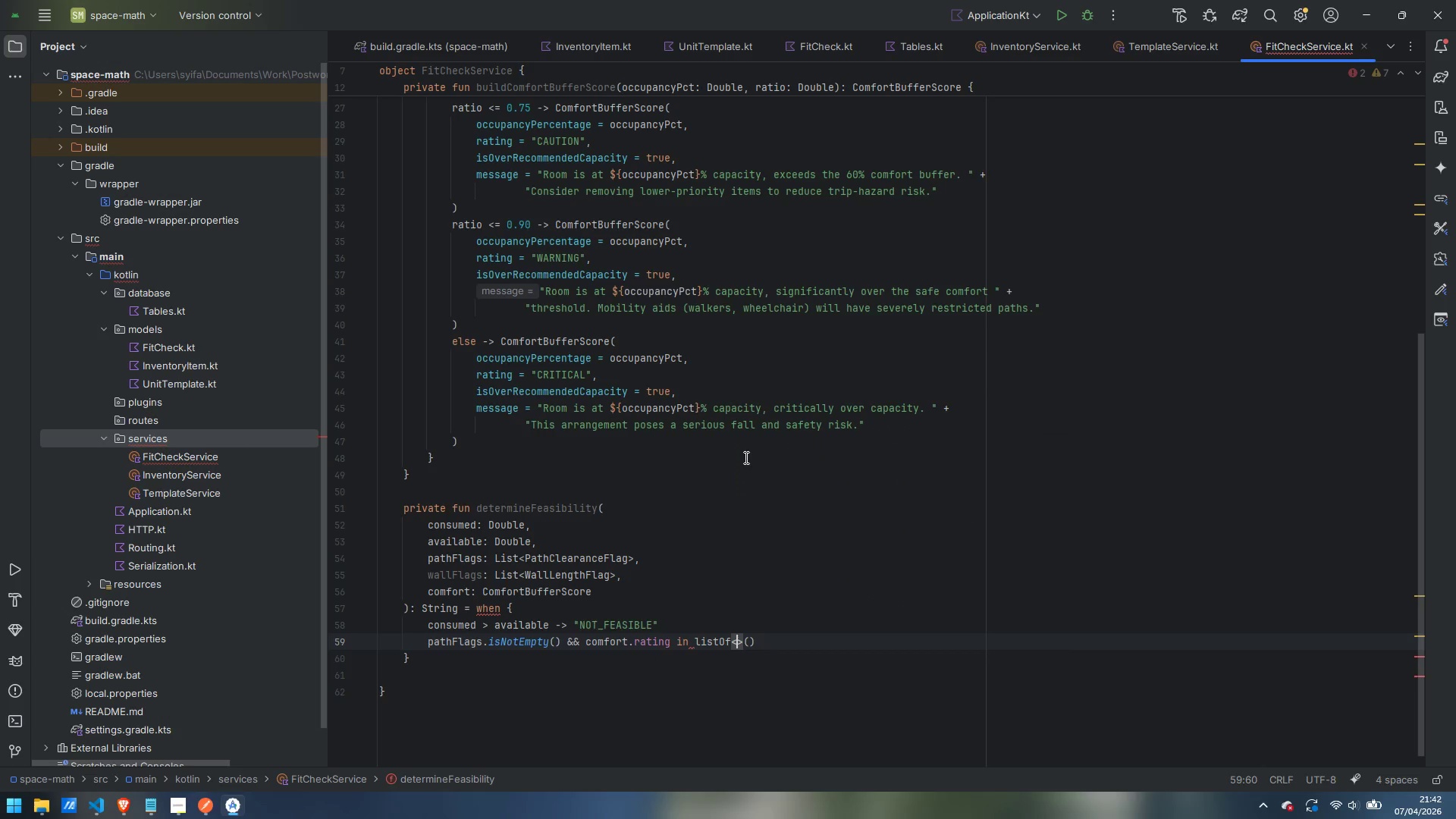 
 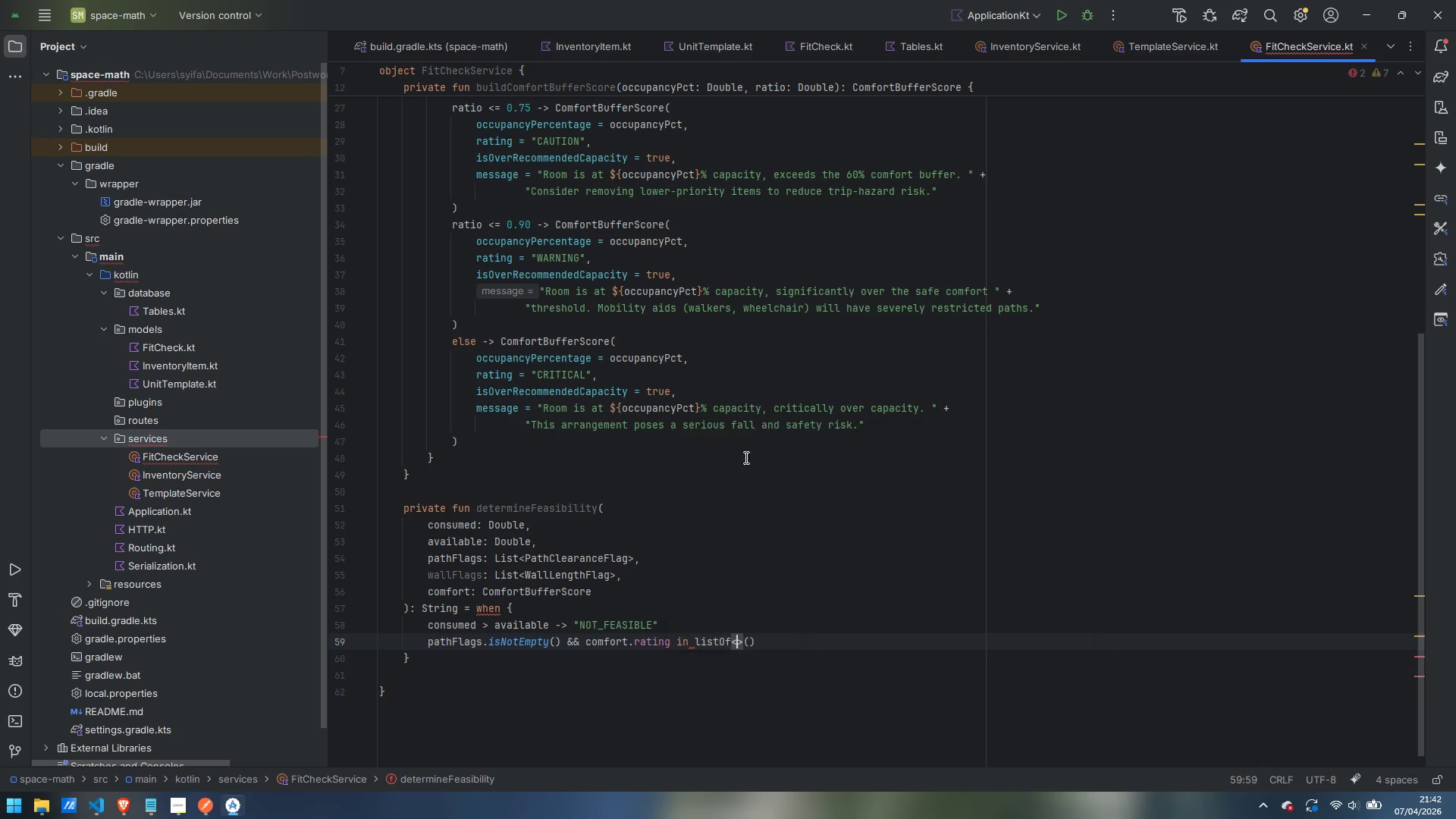 
key(Enter)
 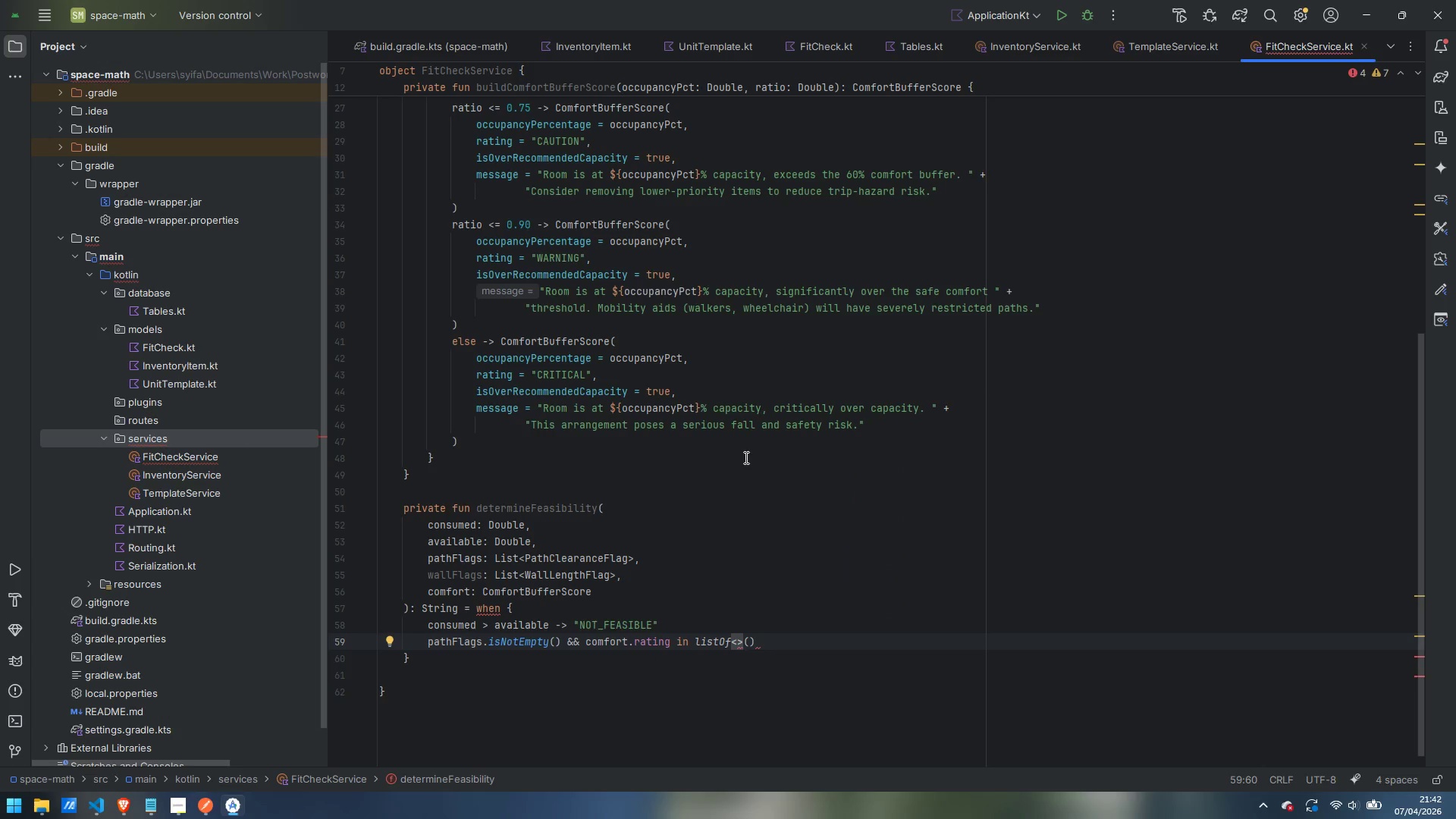 
key(ArrowRight)
 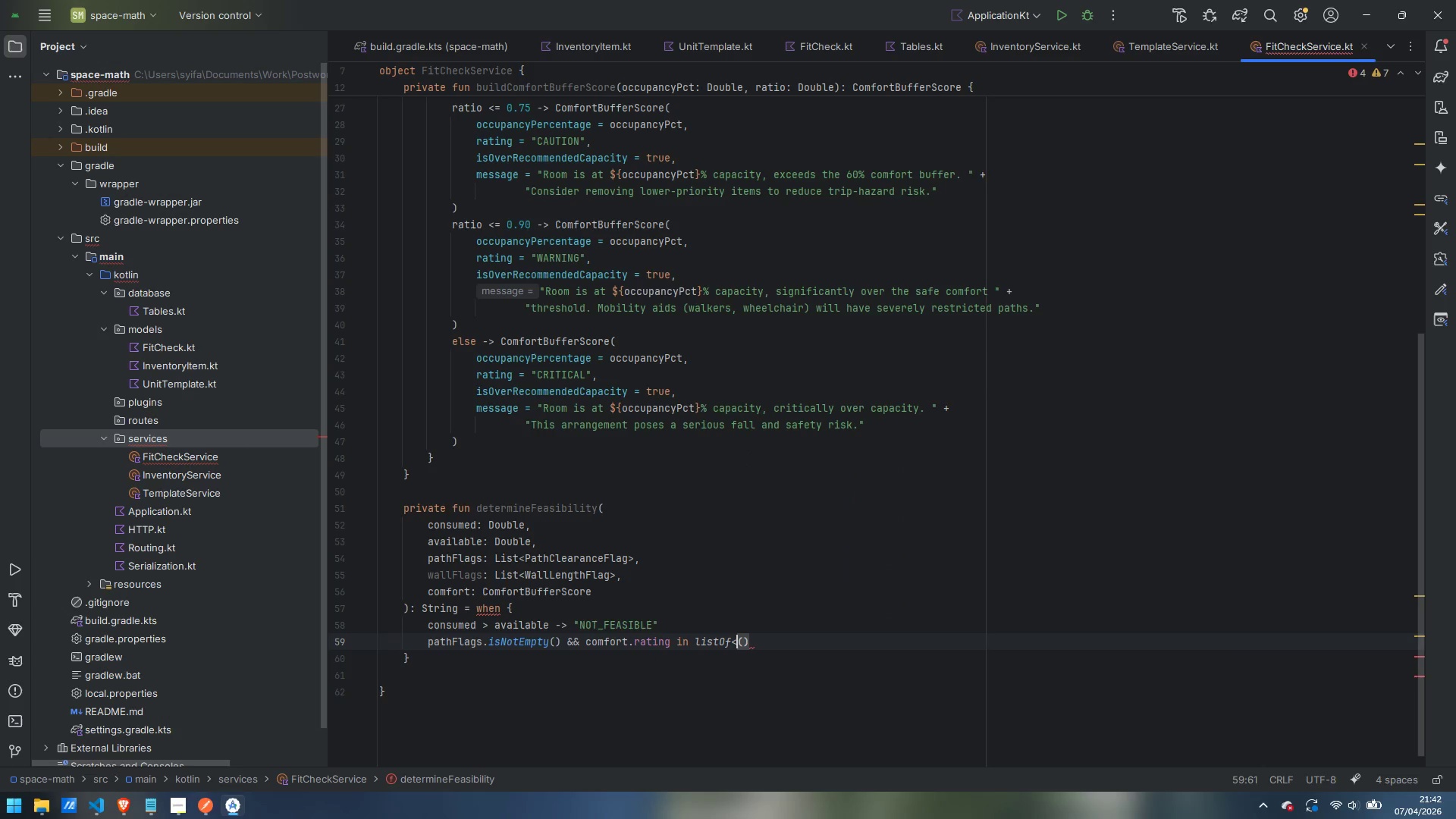 
key(Backspace)
 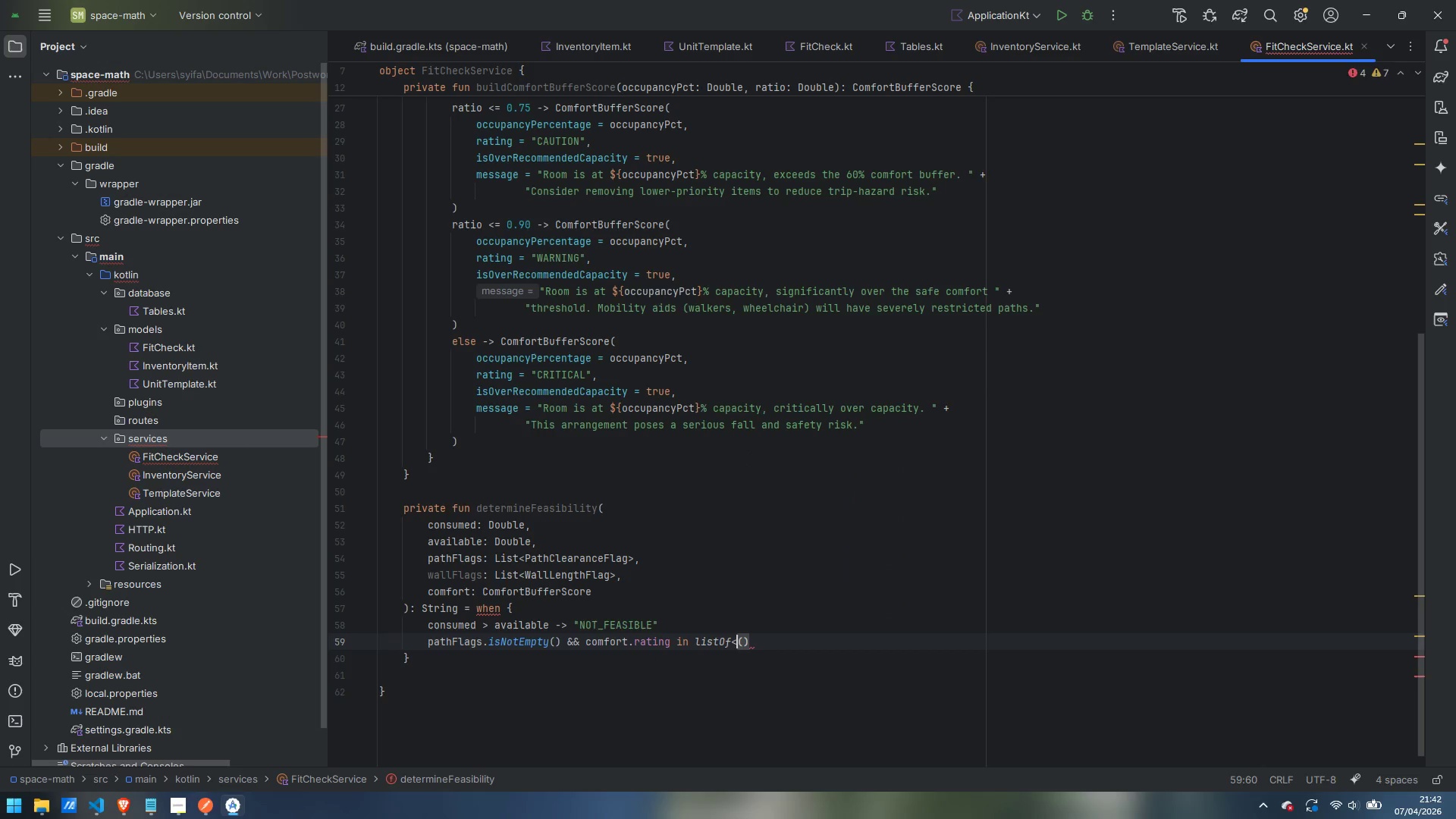 
key(Backspace)
 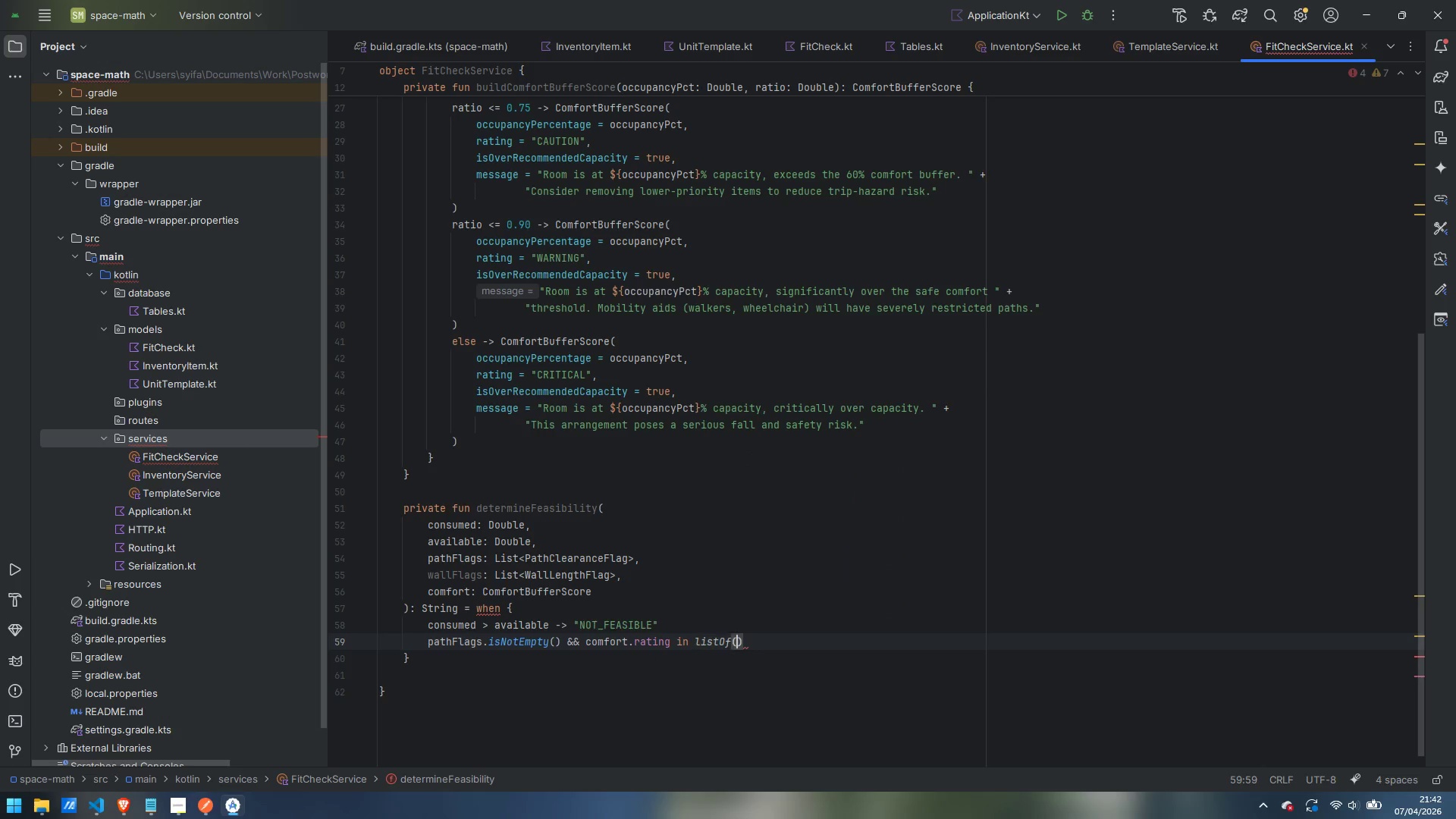 
key(ArrowRight)
 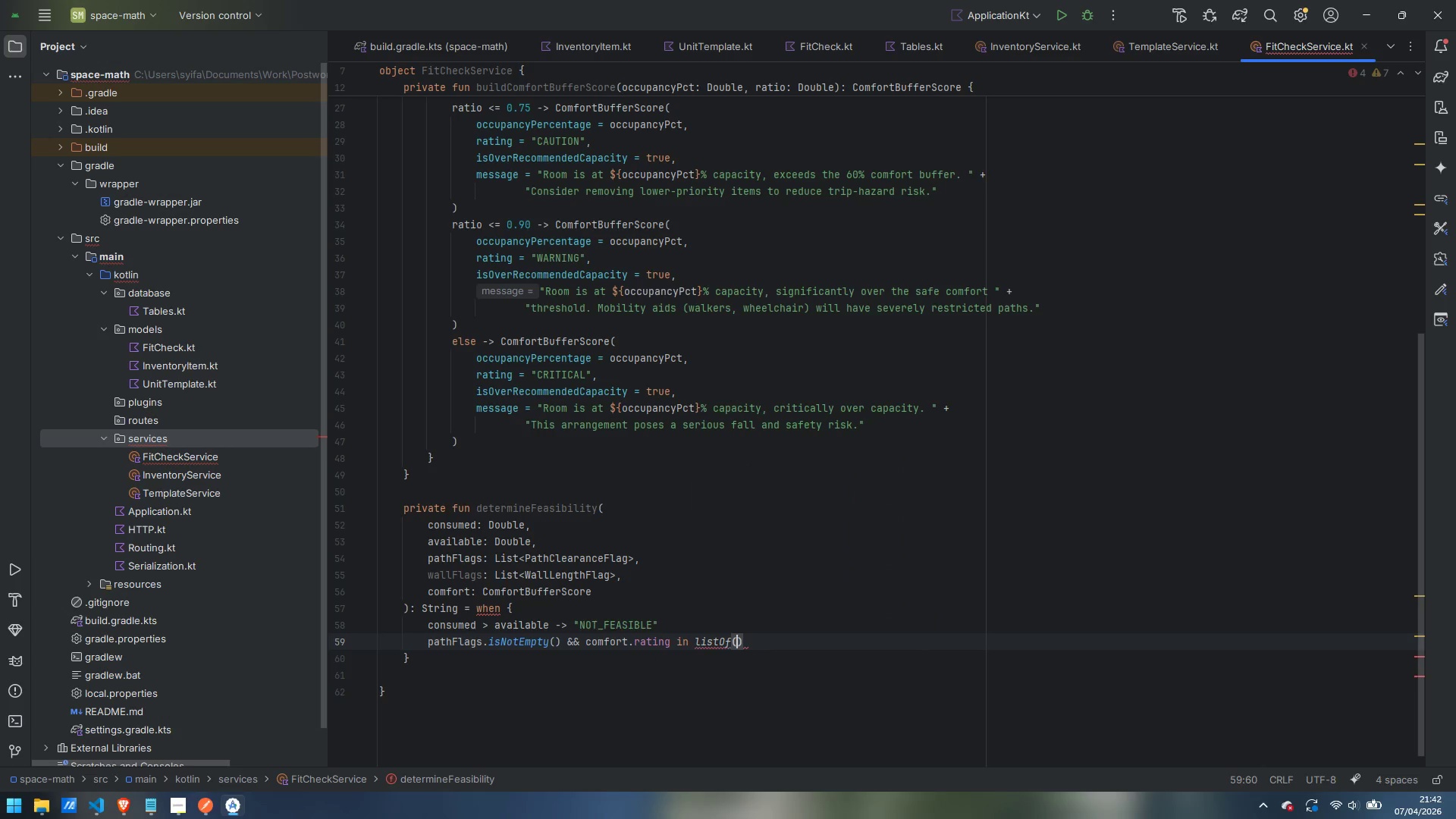 
type("WARNING)
 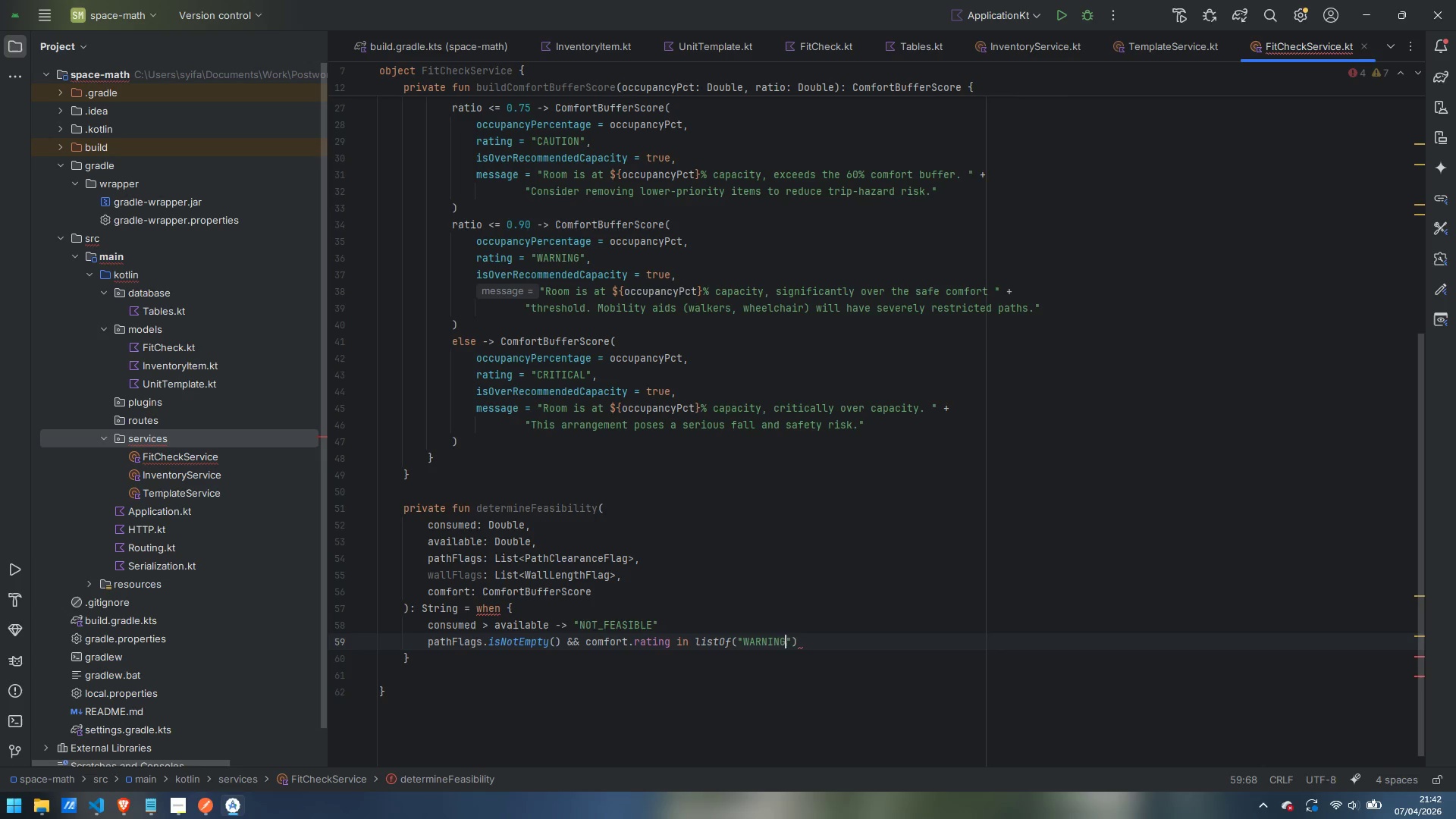 
key(ArrowRight)
 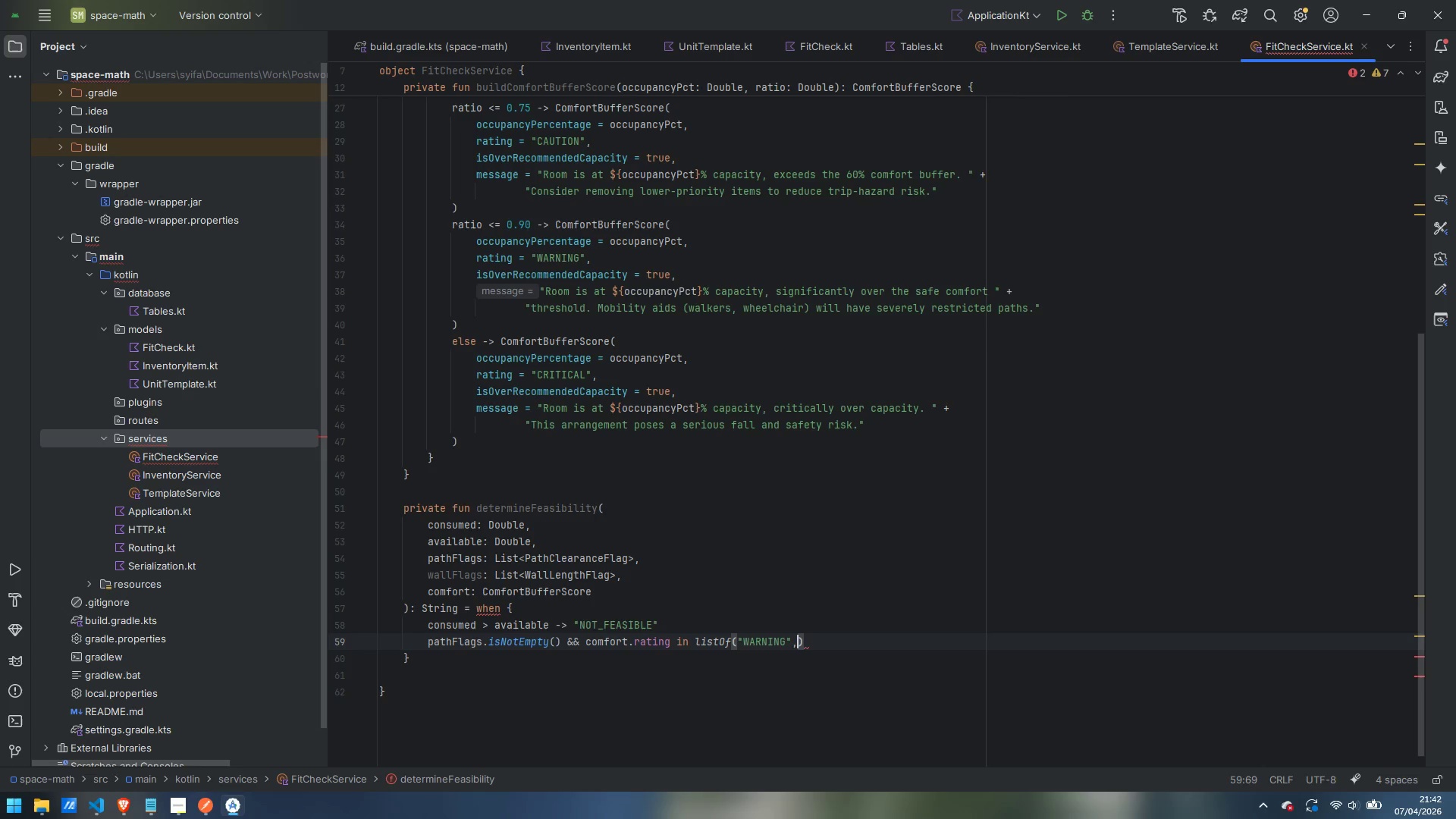 
type(, "CRITICAL)
 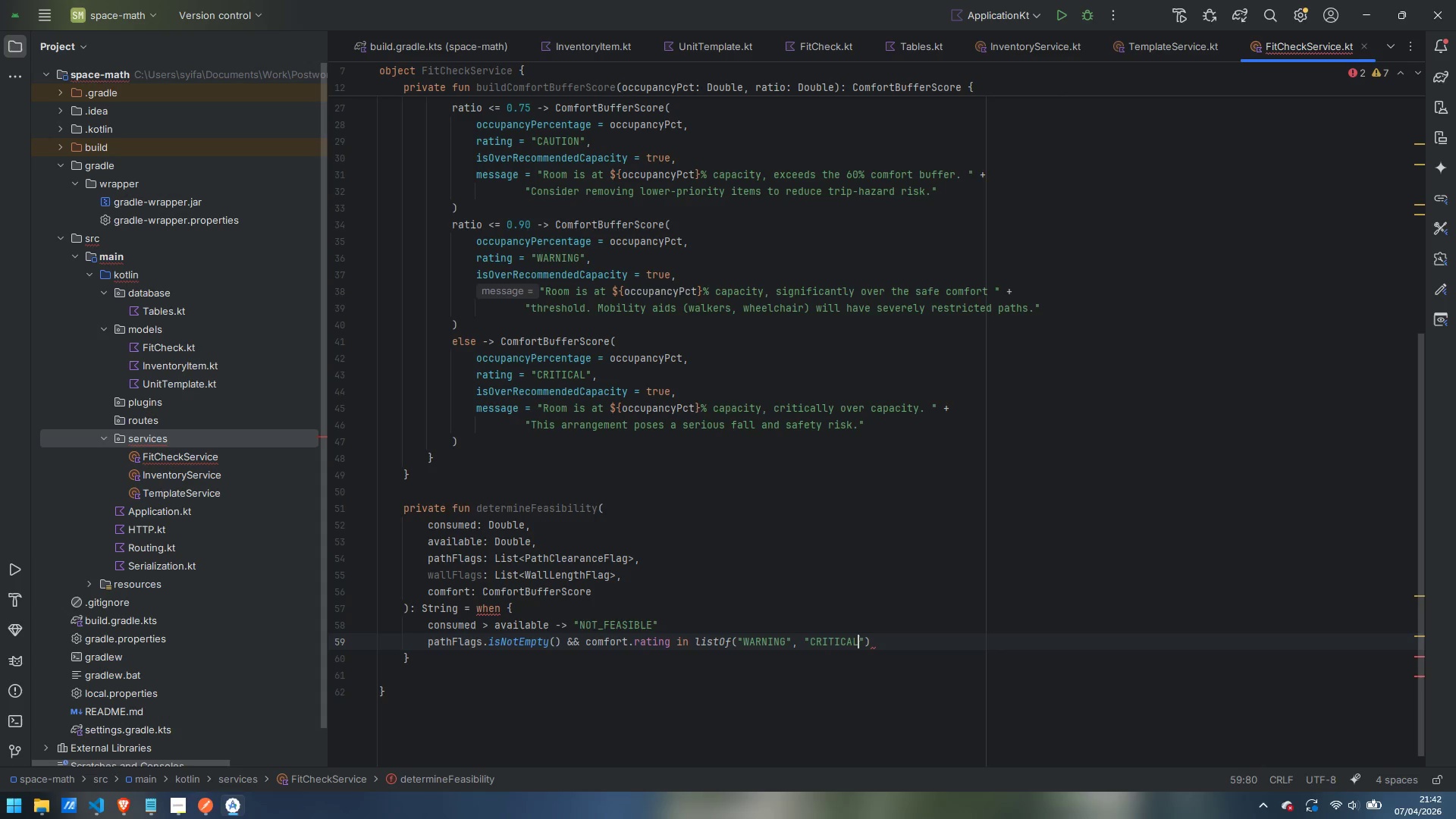 
key(ArrowRight)
 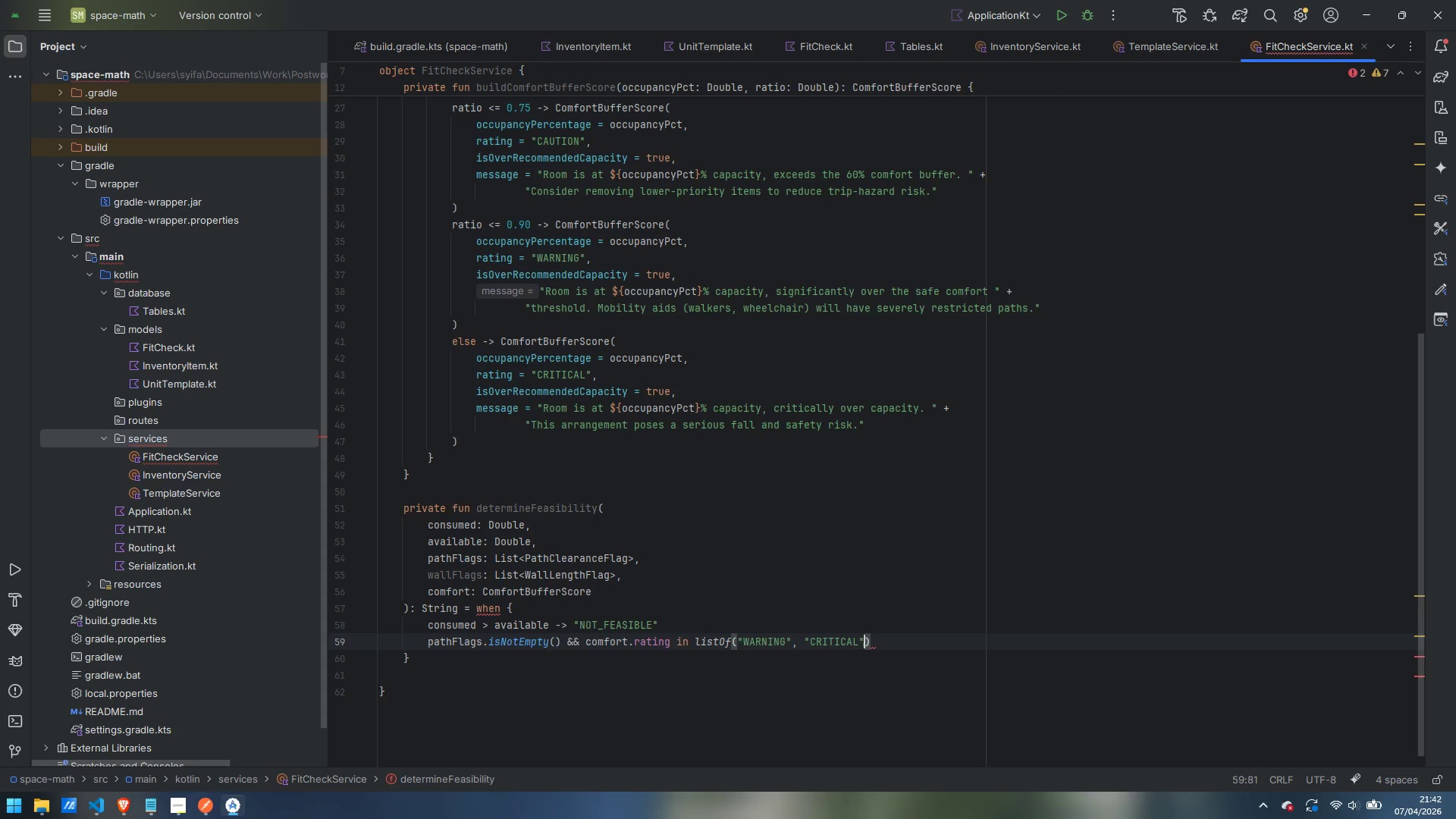 
key(ArrowRight)
 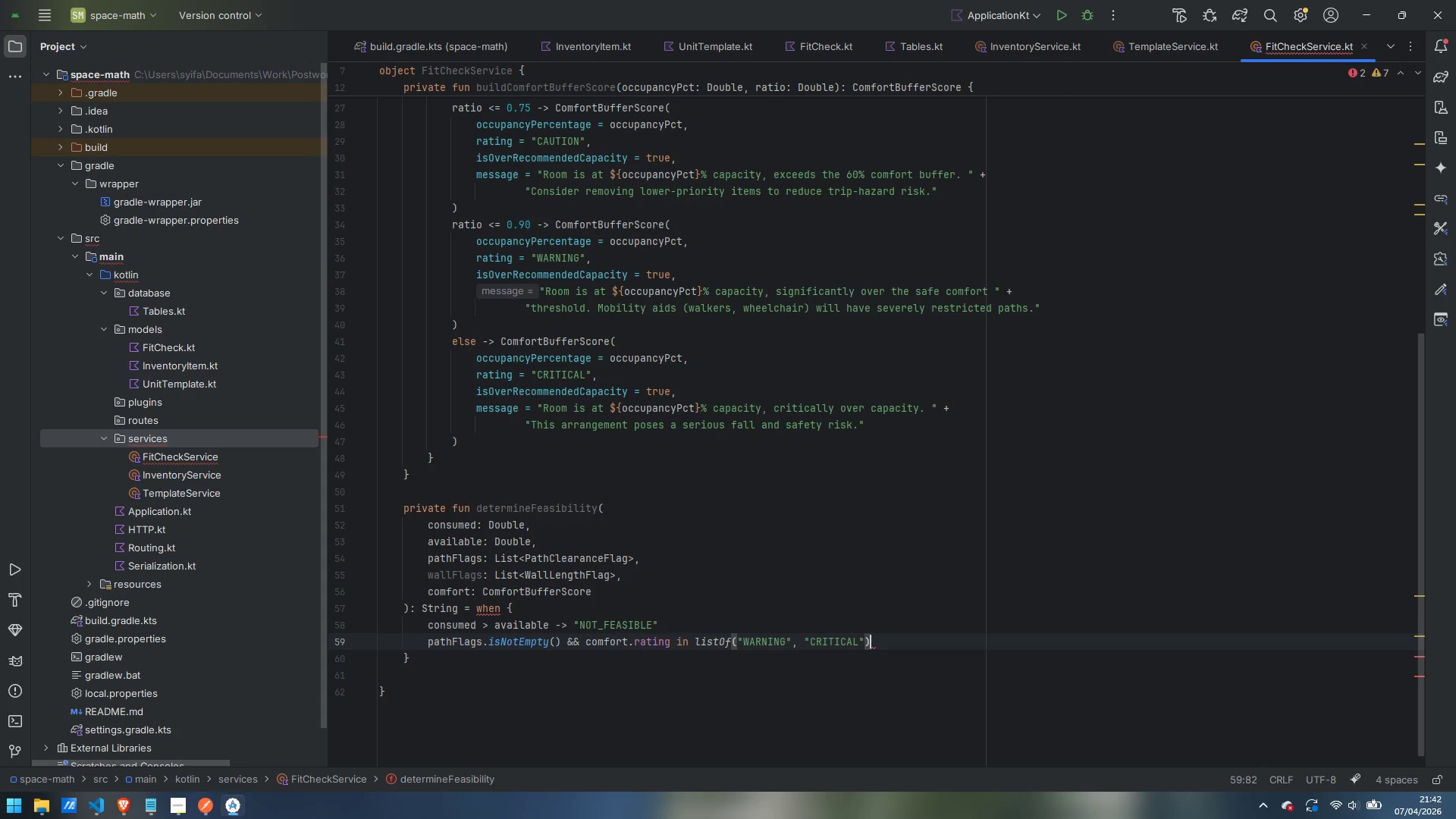 
type( -> "NOT_RECOMMENEd)
key(Backspace)
type(D)
 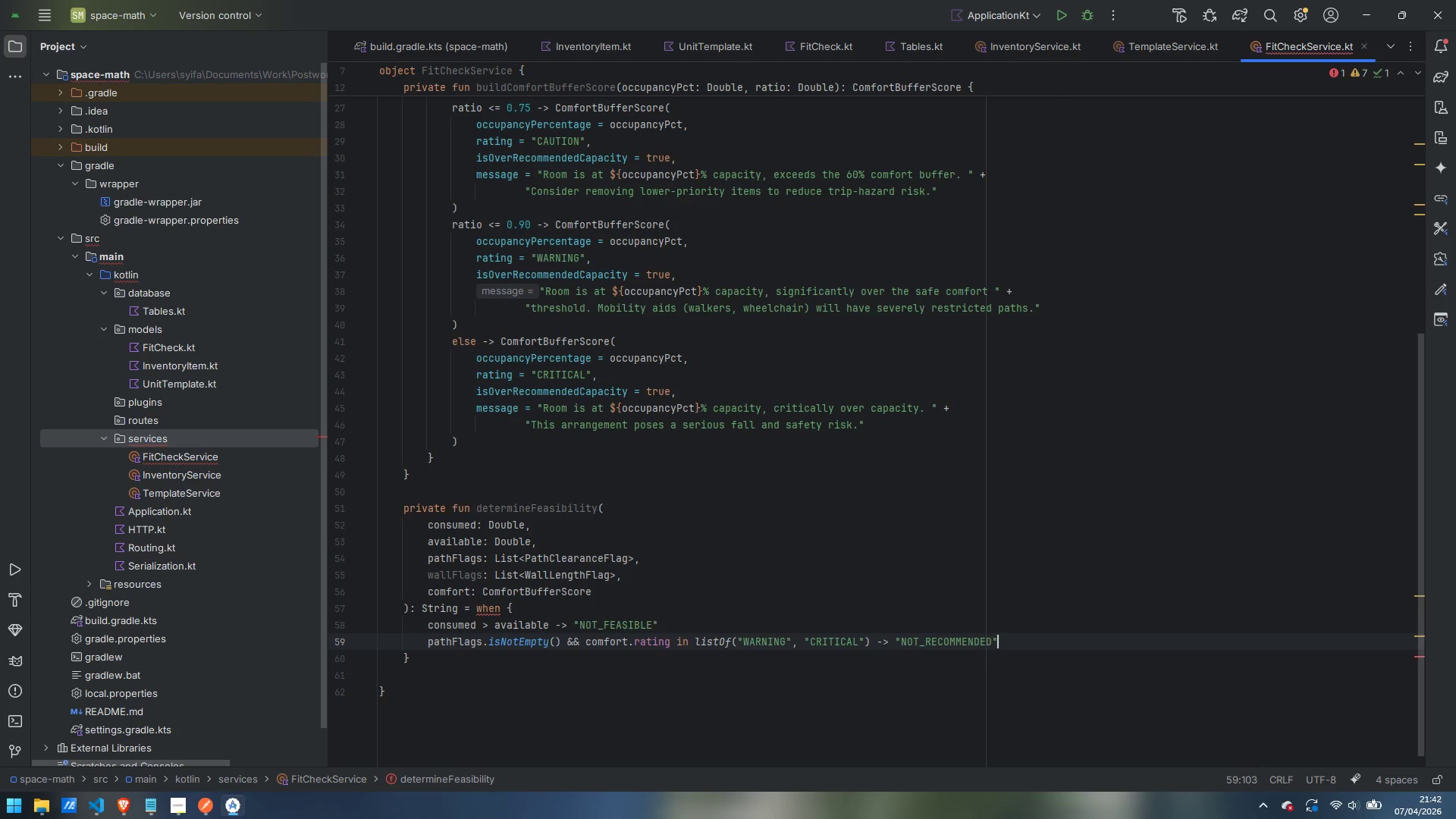 
 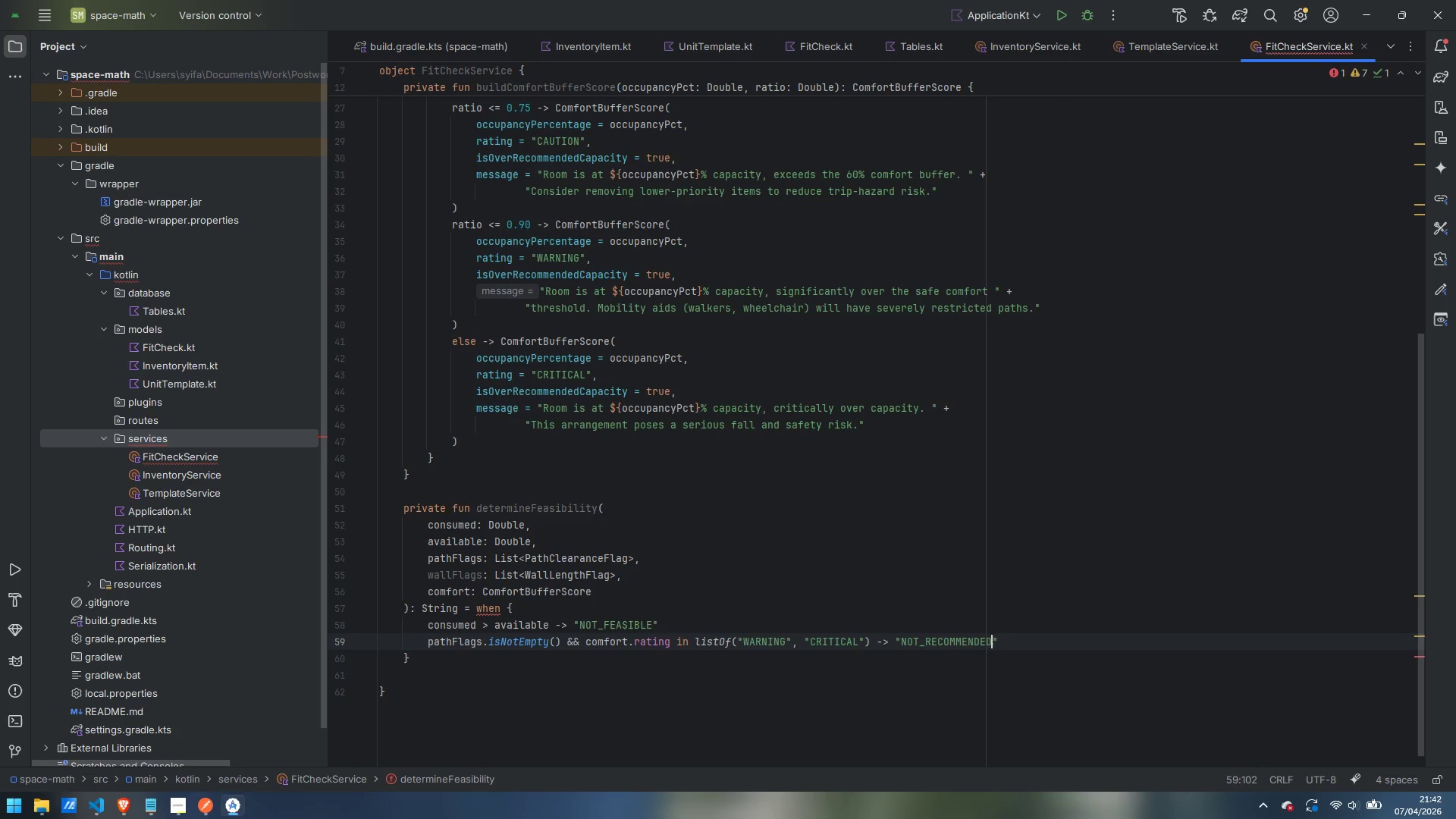 
key(ArrowRight)
 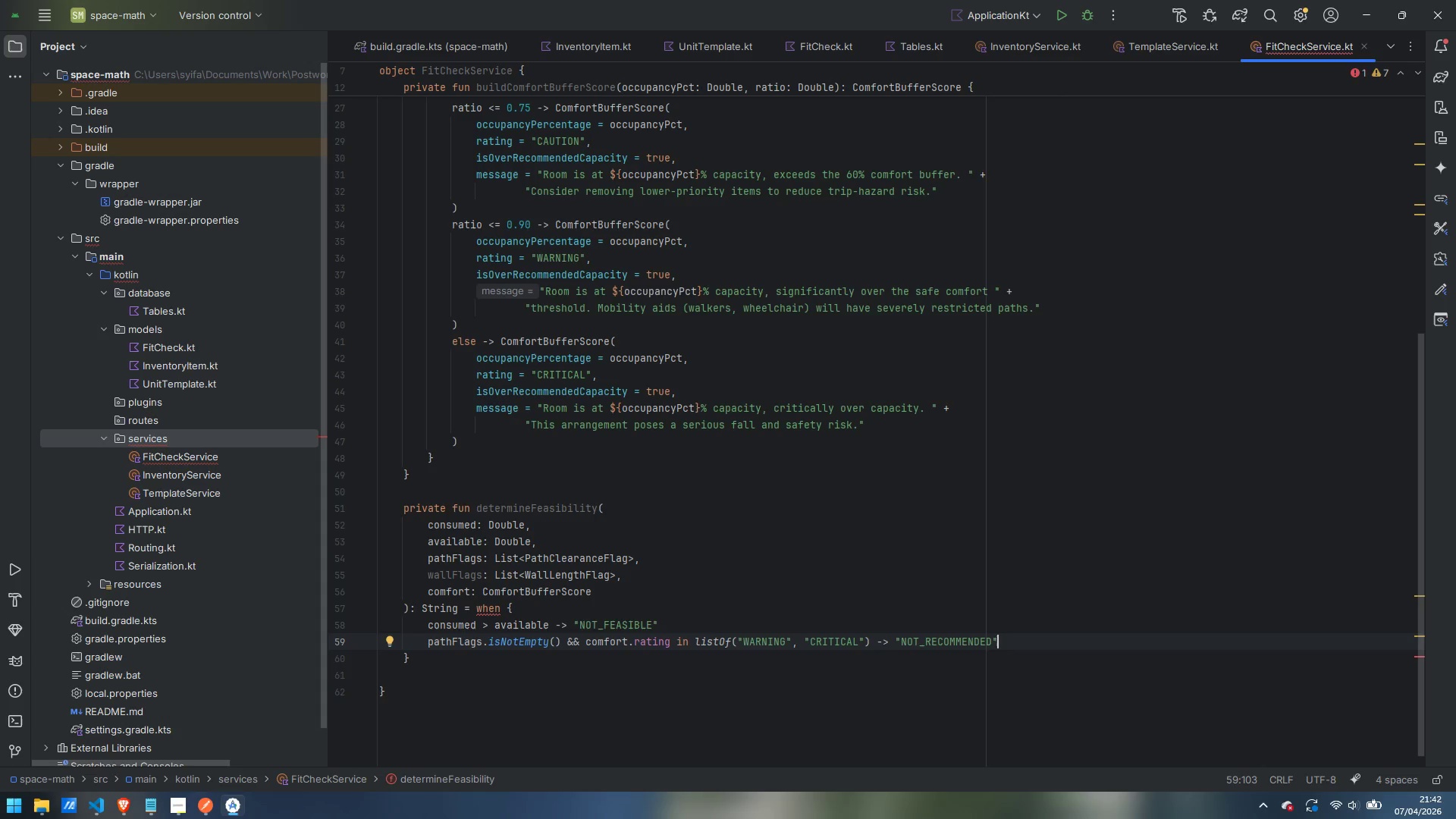 
key(Enter)
 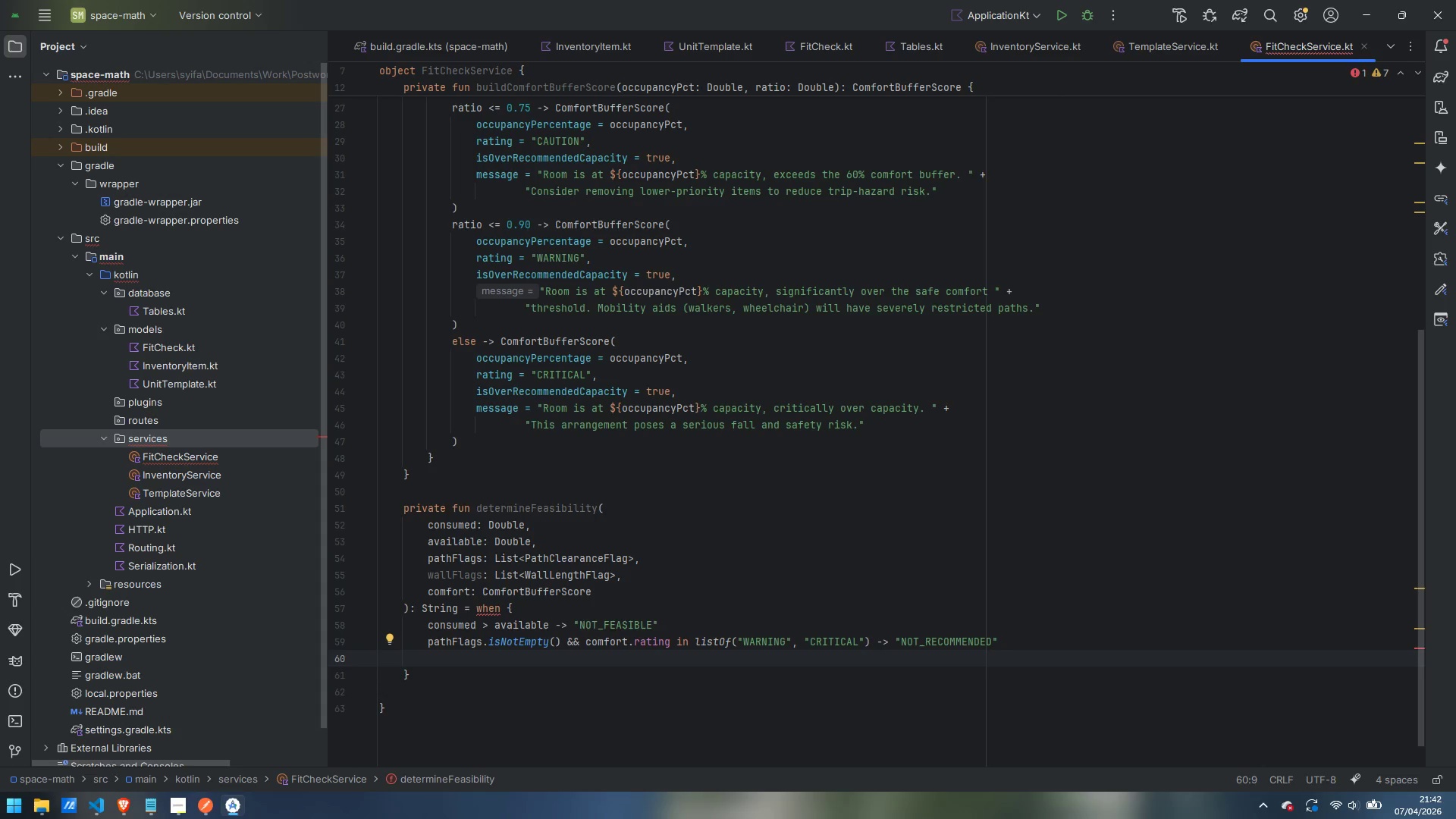 
type(pathFlags.isNotEmpty() || wallFlags.isNotEmpty() || comfort)
 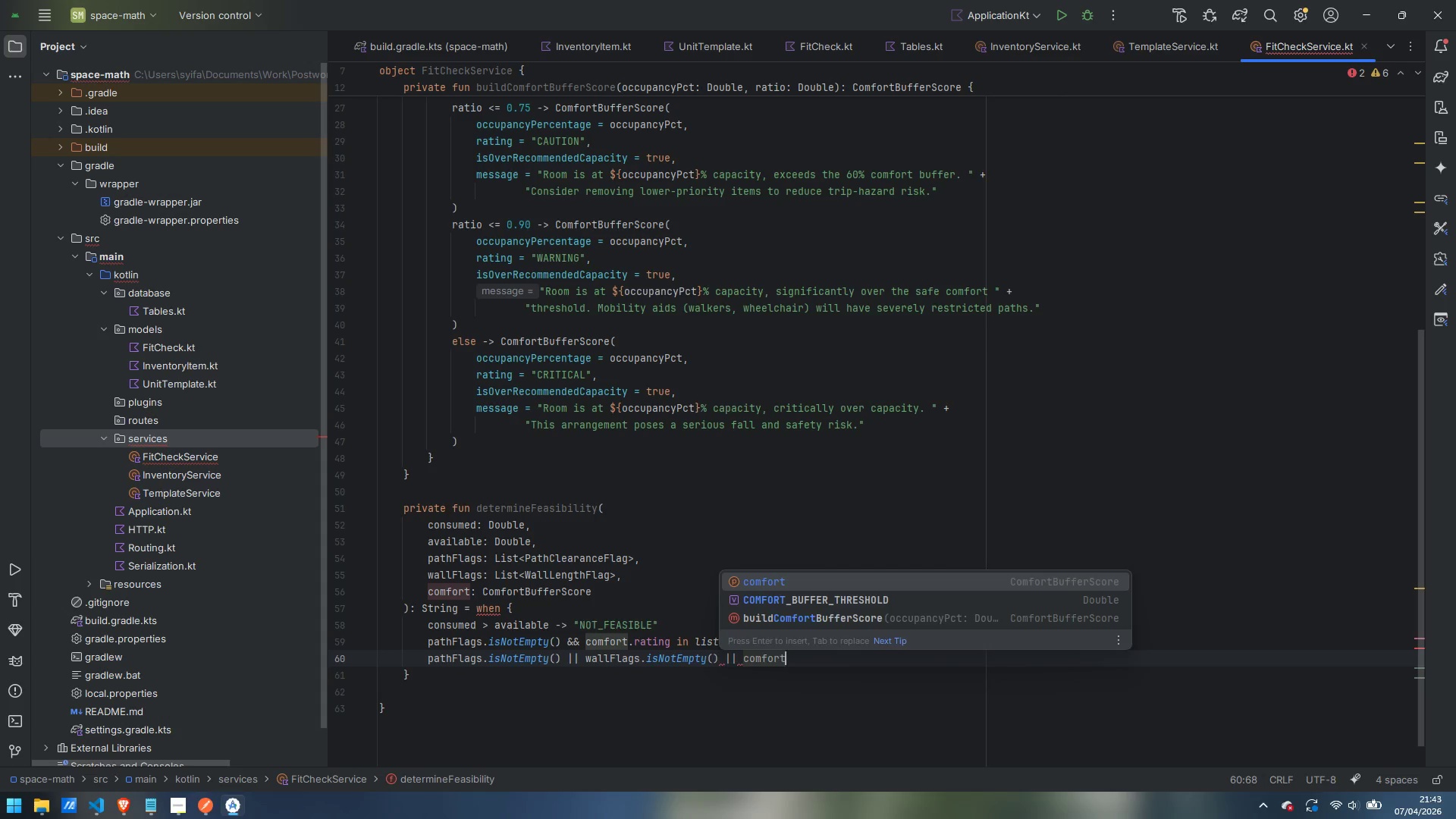 
key(Enter)
 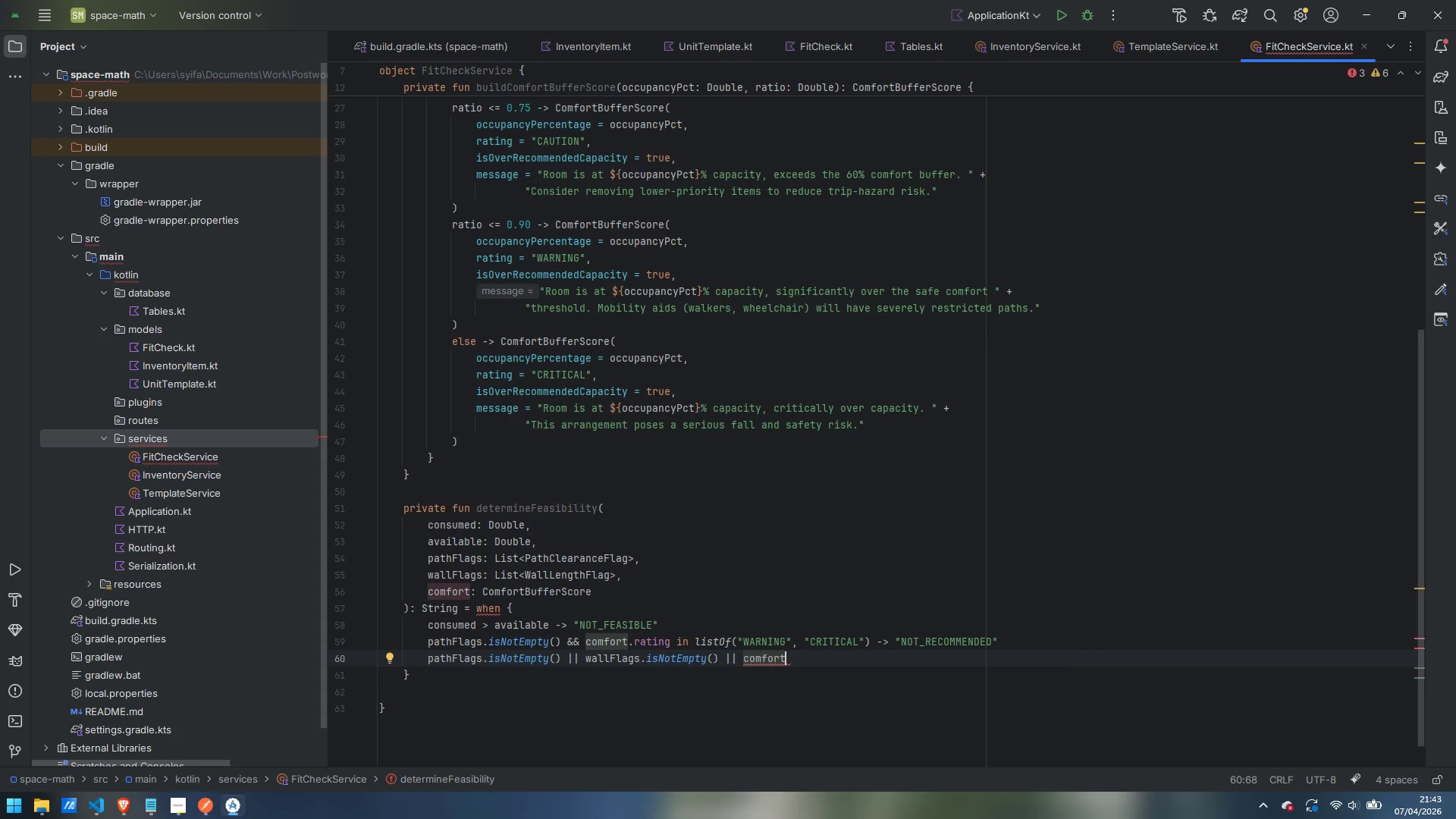 
type(.isOverRecommendedX)
key(Backspace)
type(Capacity -> "FEASIBILE)
key(Backspace)
key(Backspace)
key(Backspace)
type(LE_WITH_CONCERNS)
 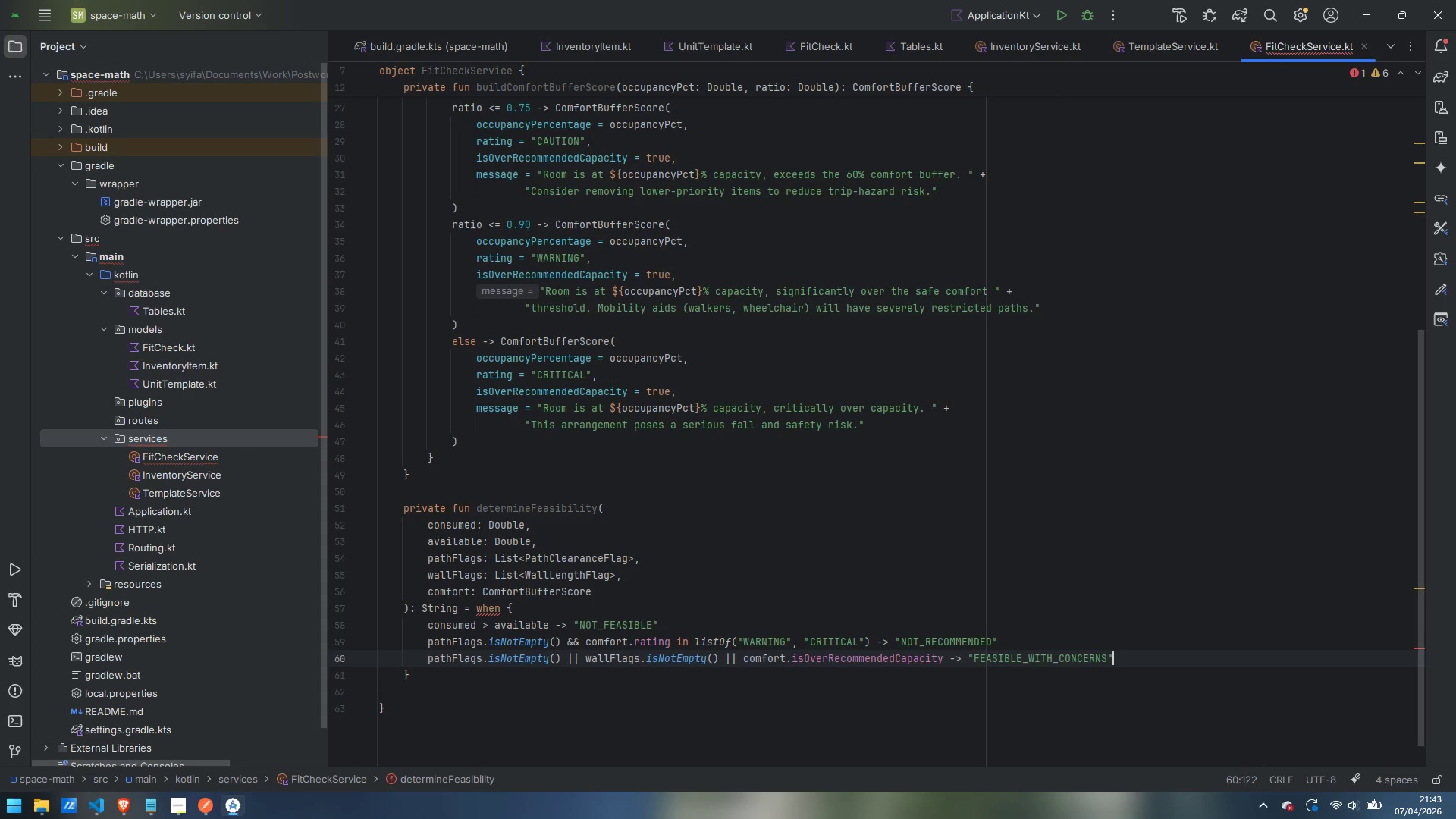 
 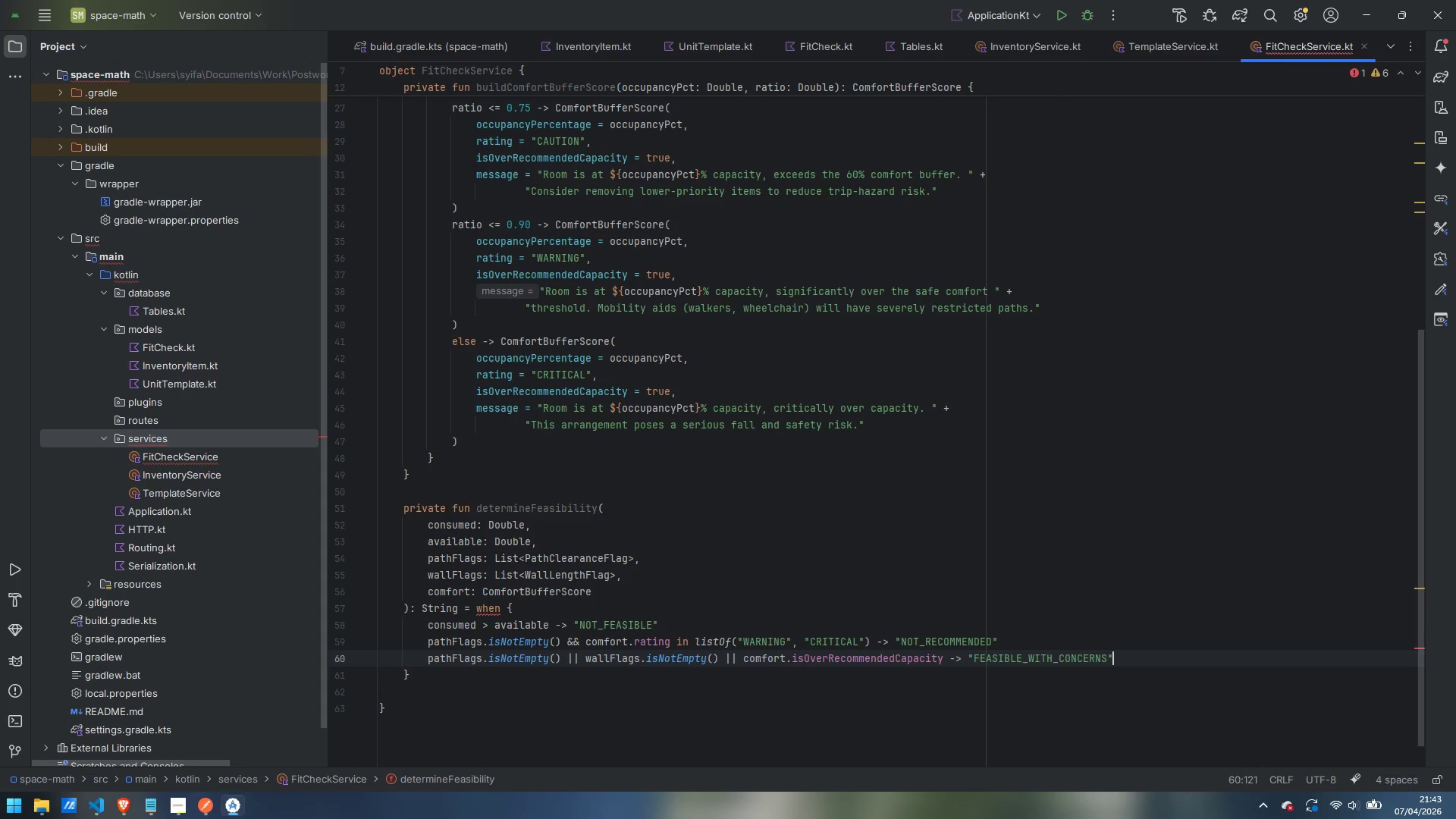 
key(ArrowRight)
 